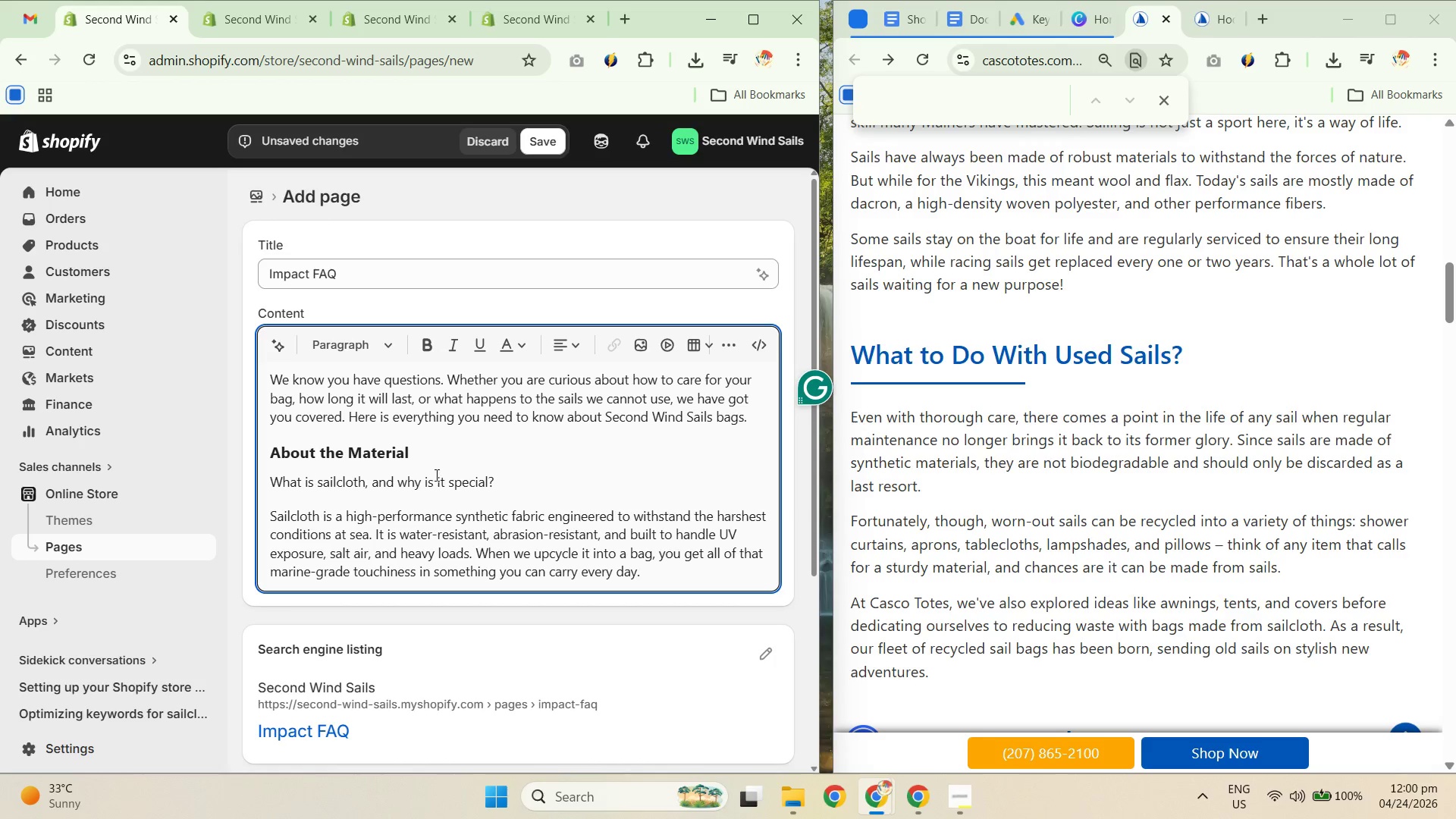 
scroll: coordinate [437, 463], scroll_direction: down, amount: 2.0
 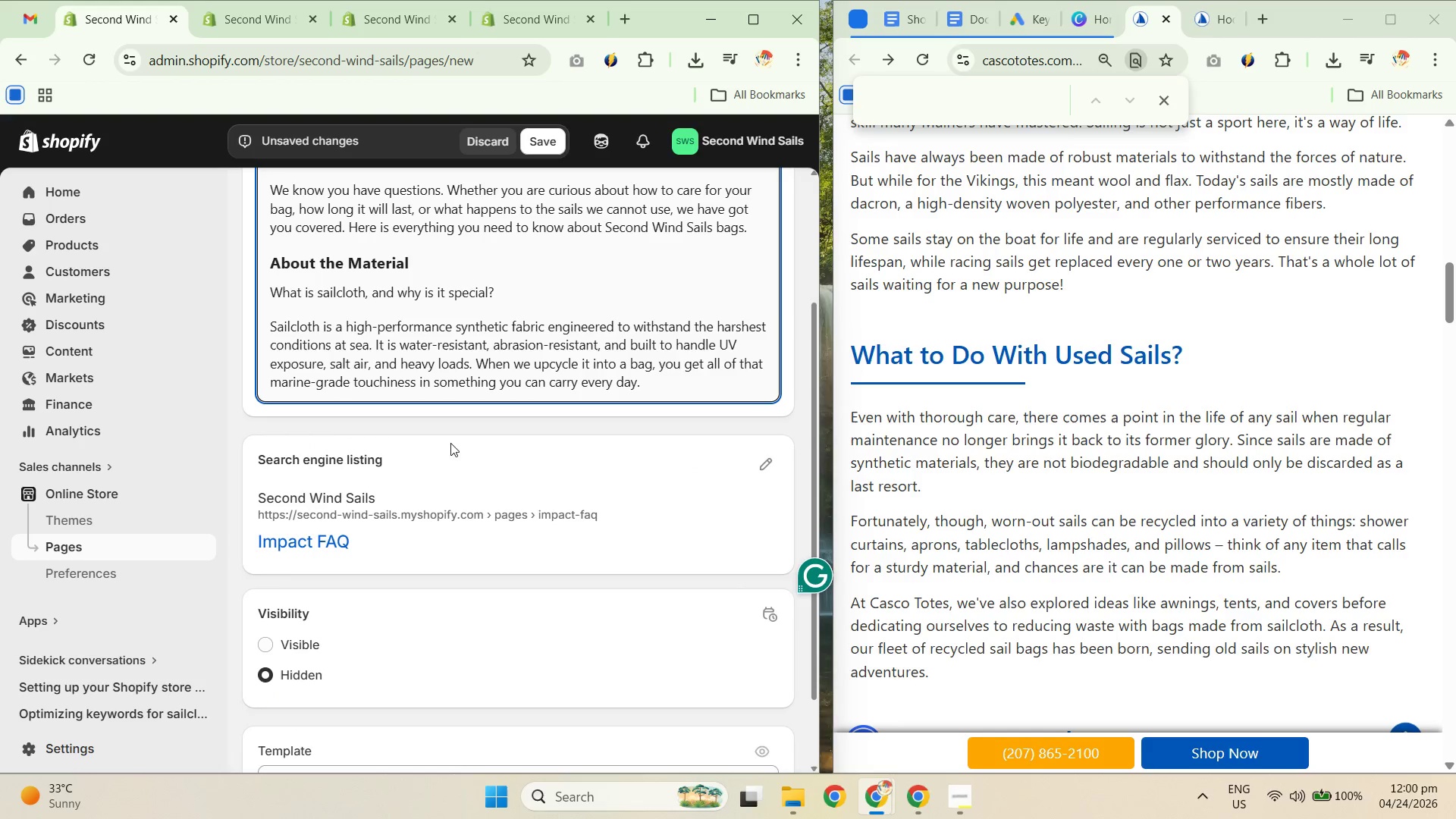 
left_click_drag(start_coordinate=[418, 435], to_coordinate=[416, 427])
 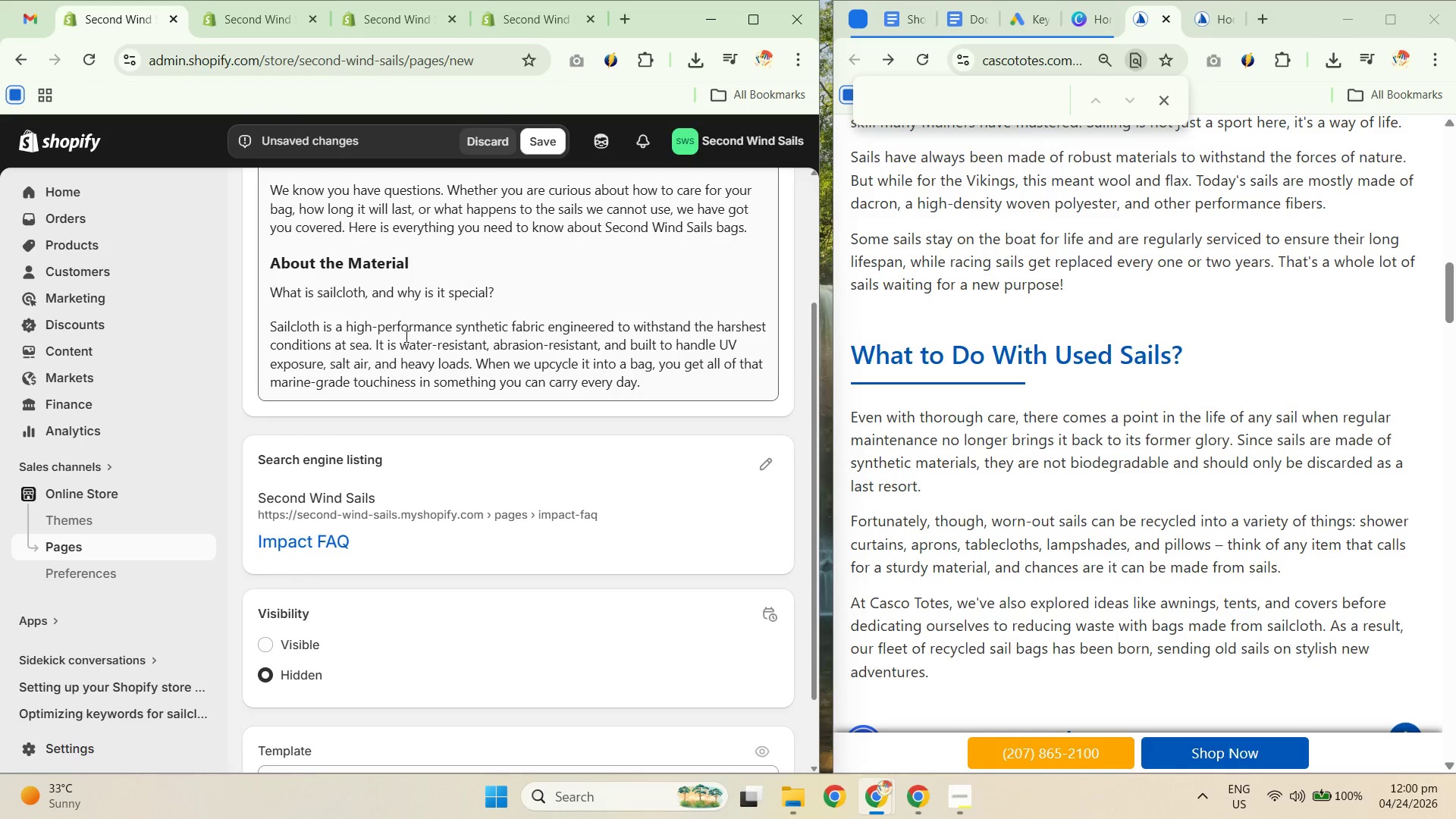 
scroll: coordinate [403, 333], scroll_direction: down, amount: 1.0
 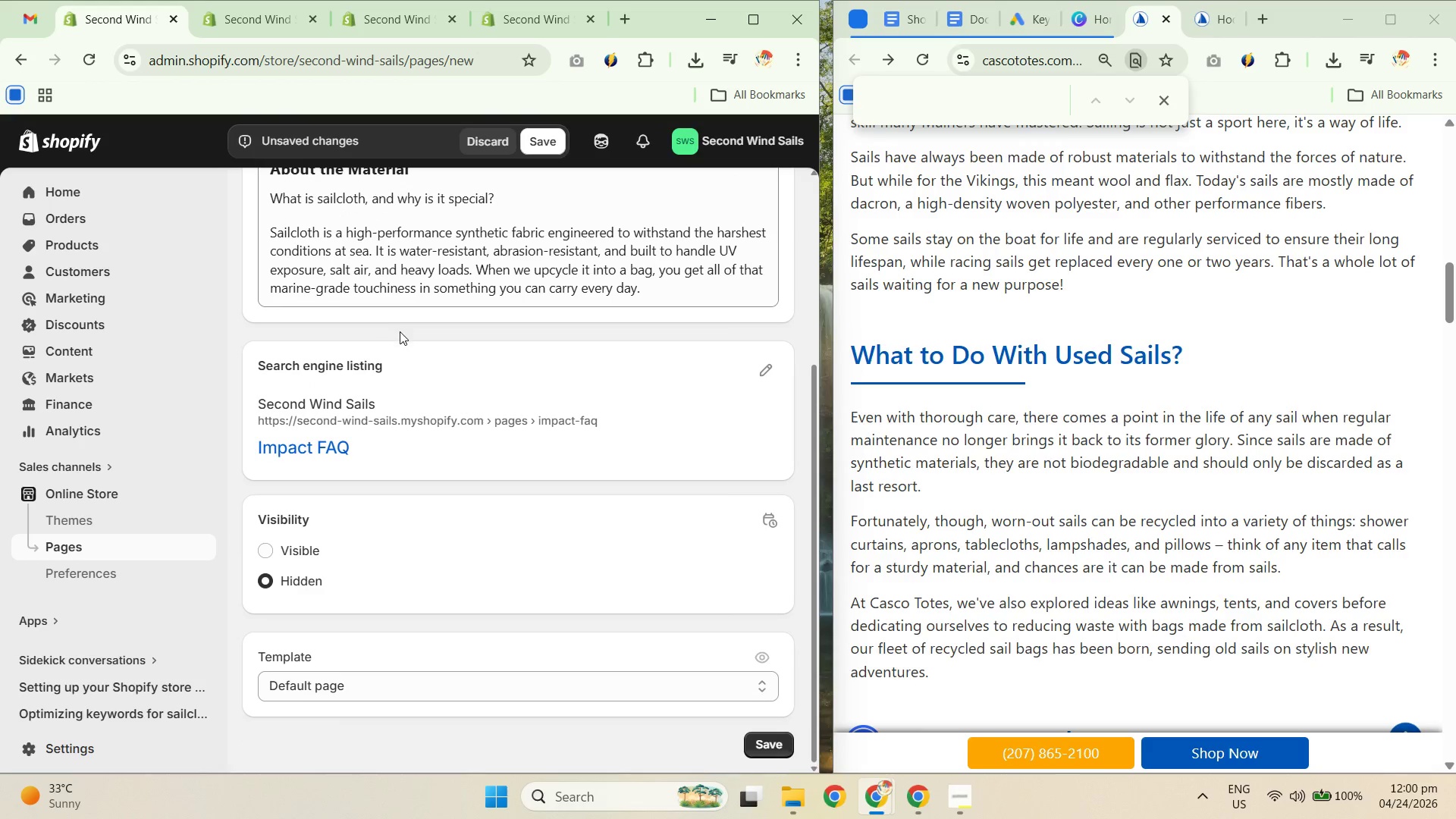 
scroll: coordinate [403, 344], scroll_direction: up, amount: 2.0
 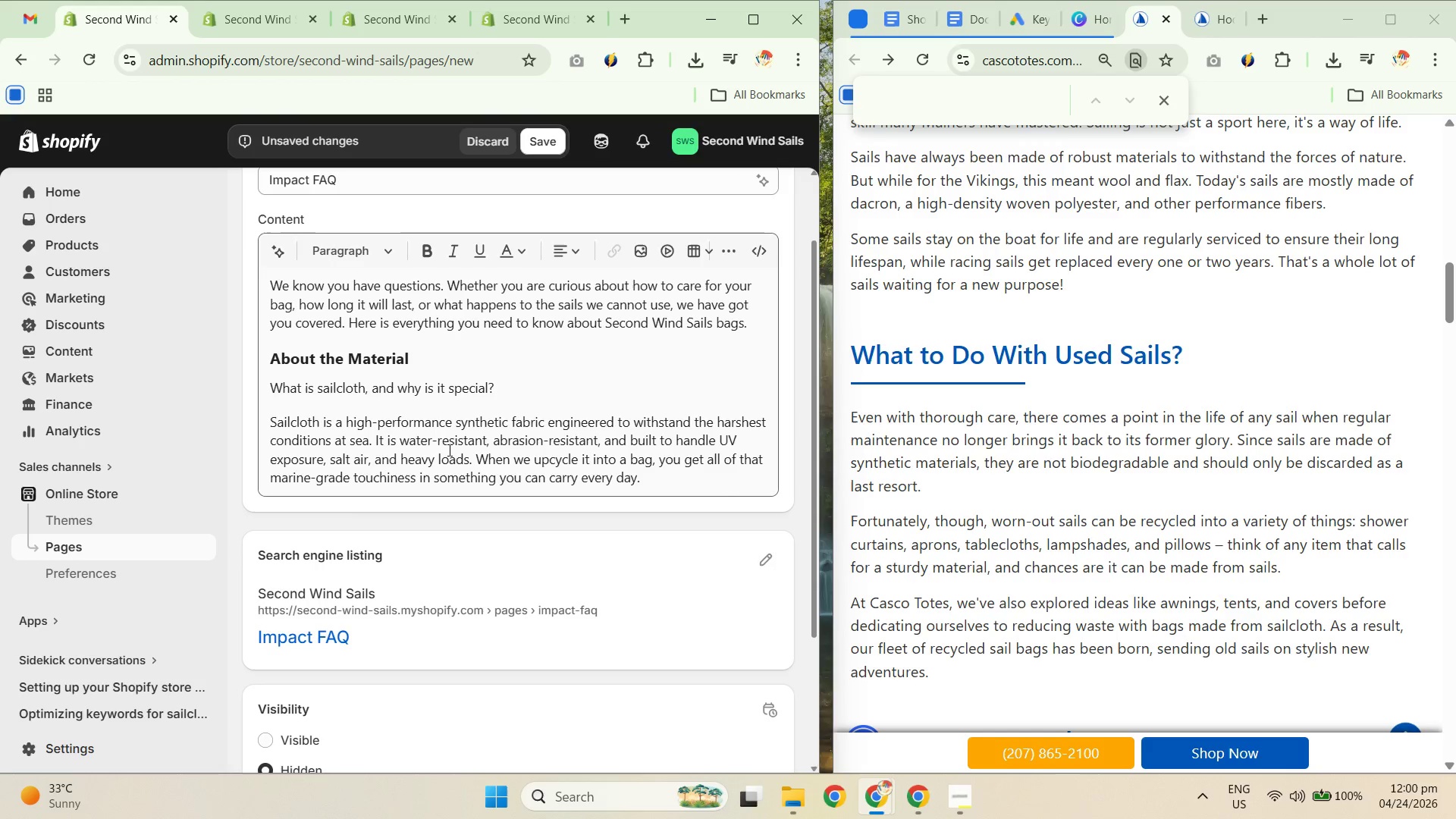 
left_click([448, 447])
 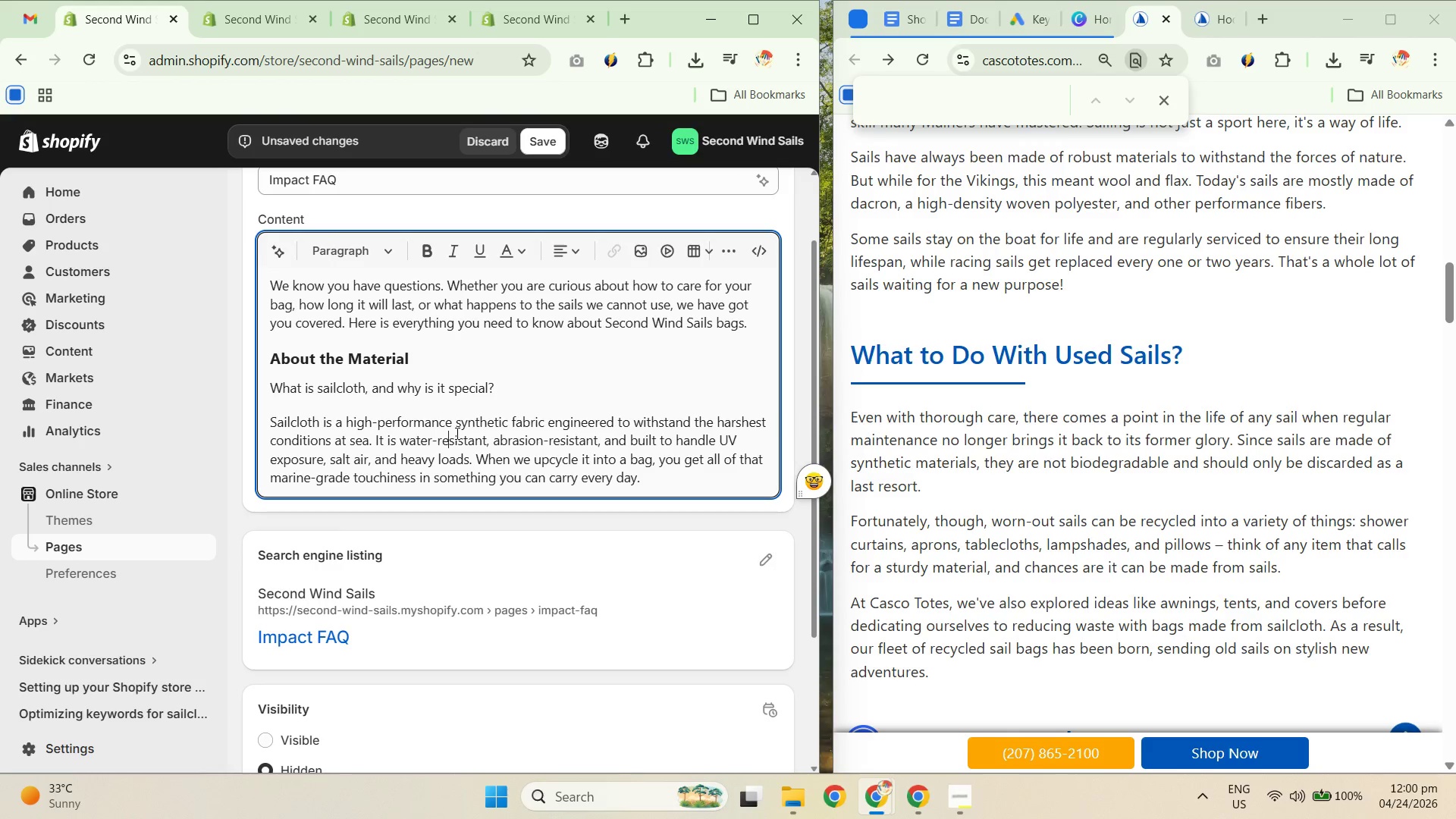 
scroll: coordinate [462, 419], scroll_direction: down, amount: 1.0
 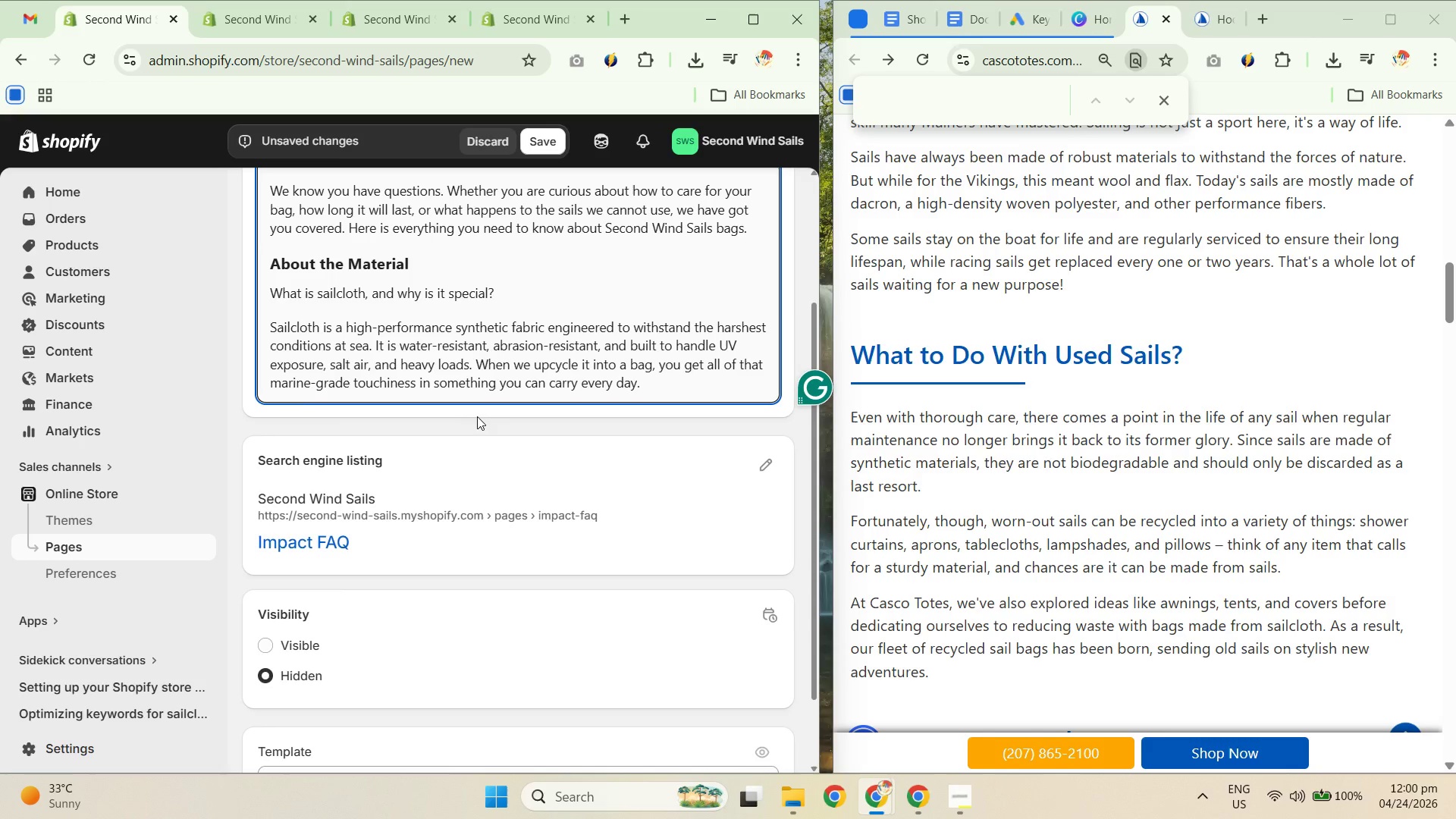 
scroll: coordinate [530, 390], scroll_direction: up, amount: 3.0
 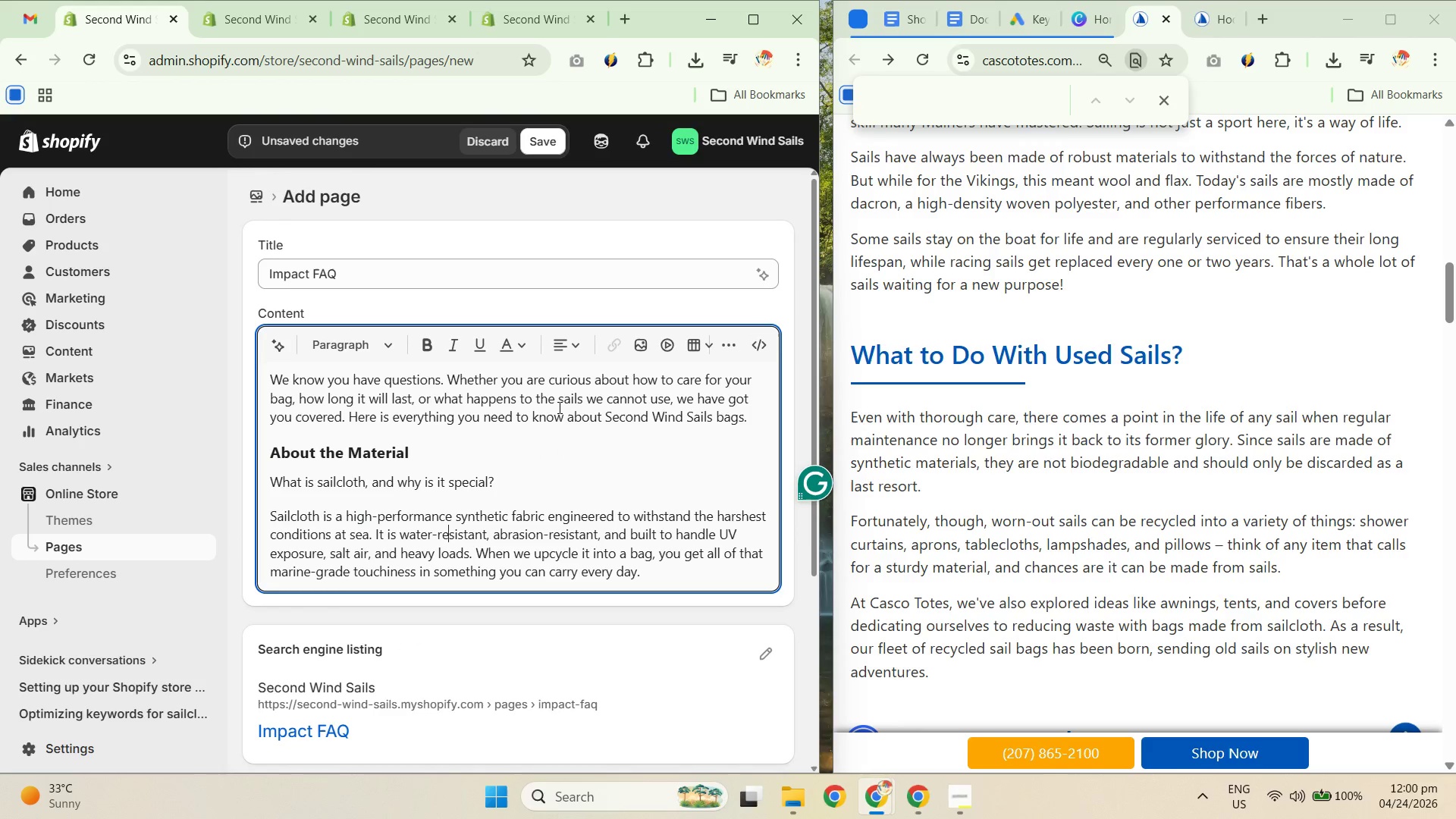 
scroll: coordinate [582, 447], scroll_direction: down, amount: 1.0
 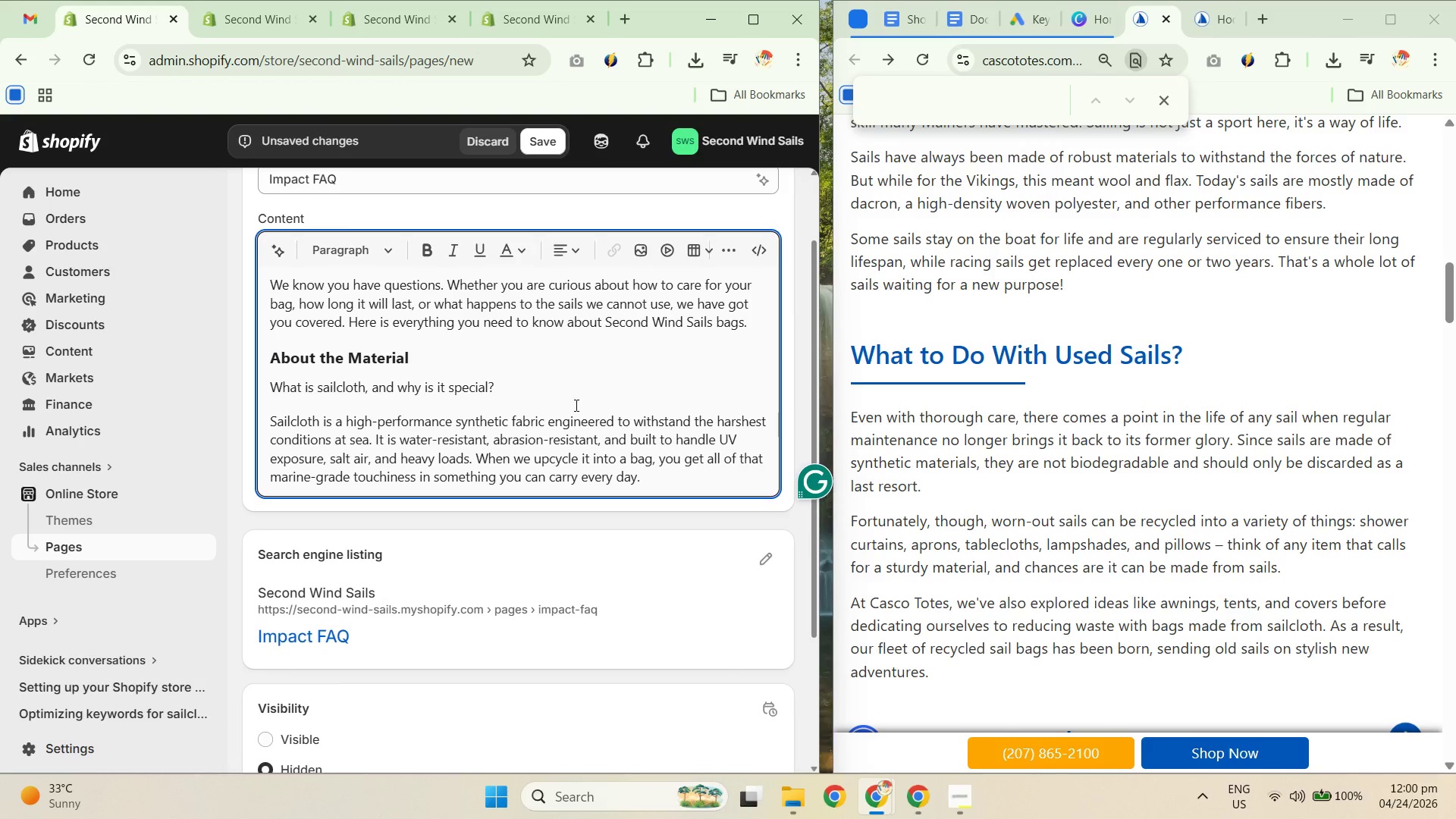 
left_click([573, 384])
 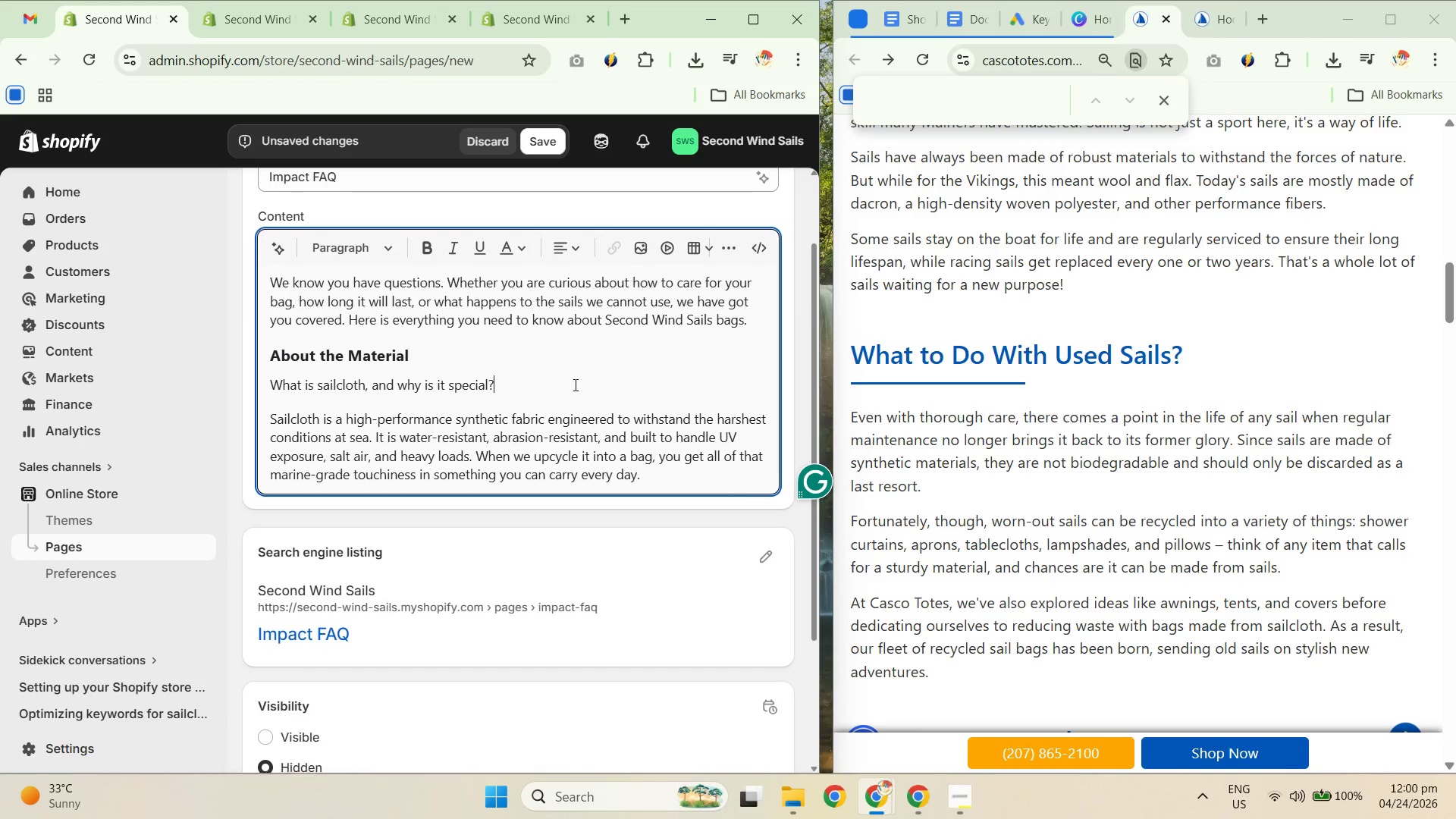 
scroll: coordinate [575, 388], scroll_direction: down, amount: 1.0
 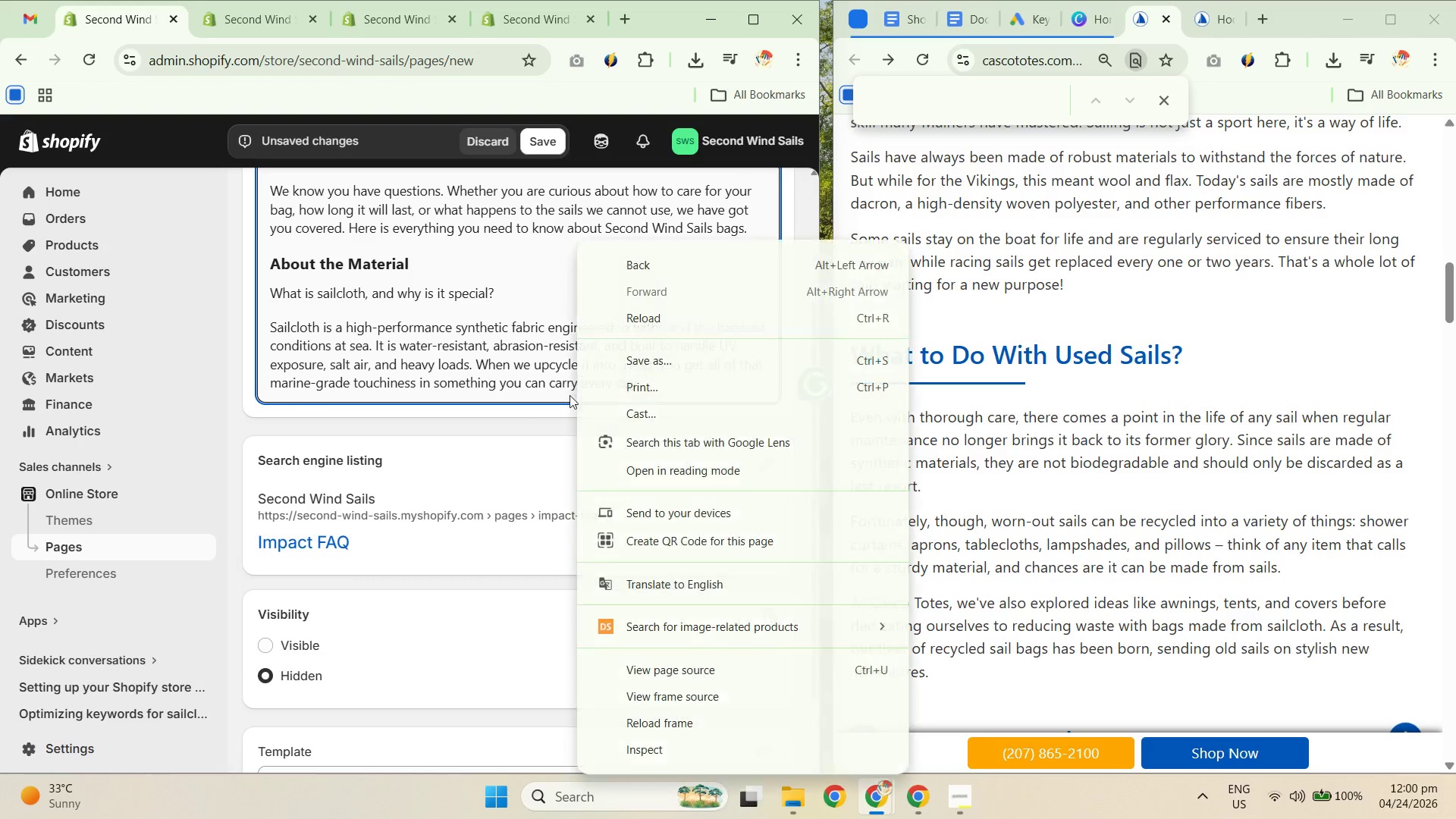 
left_click([408, 363])
 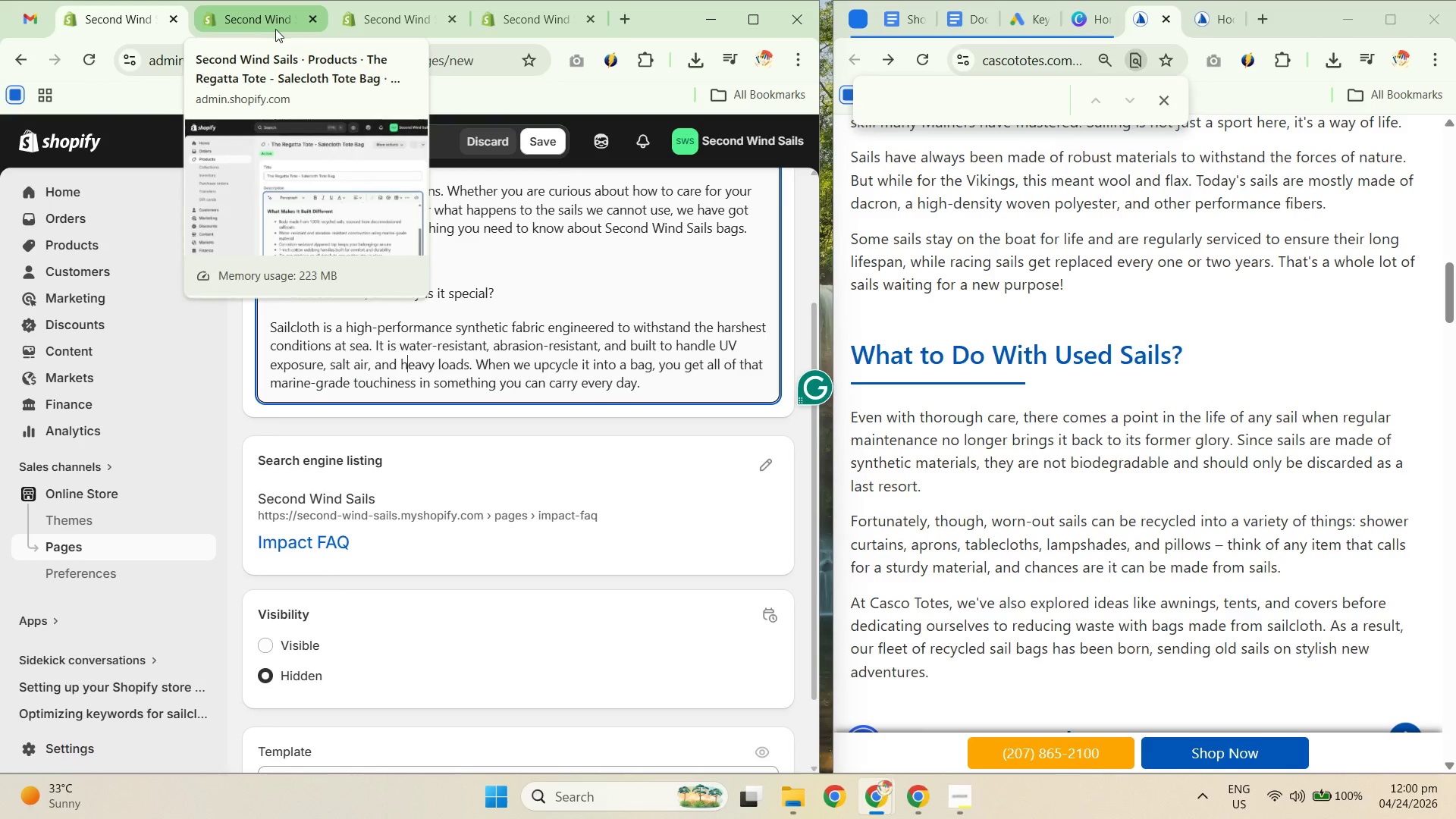 
wait(8.3)
 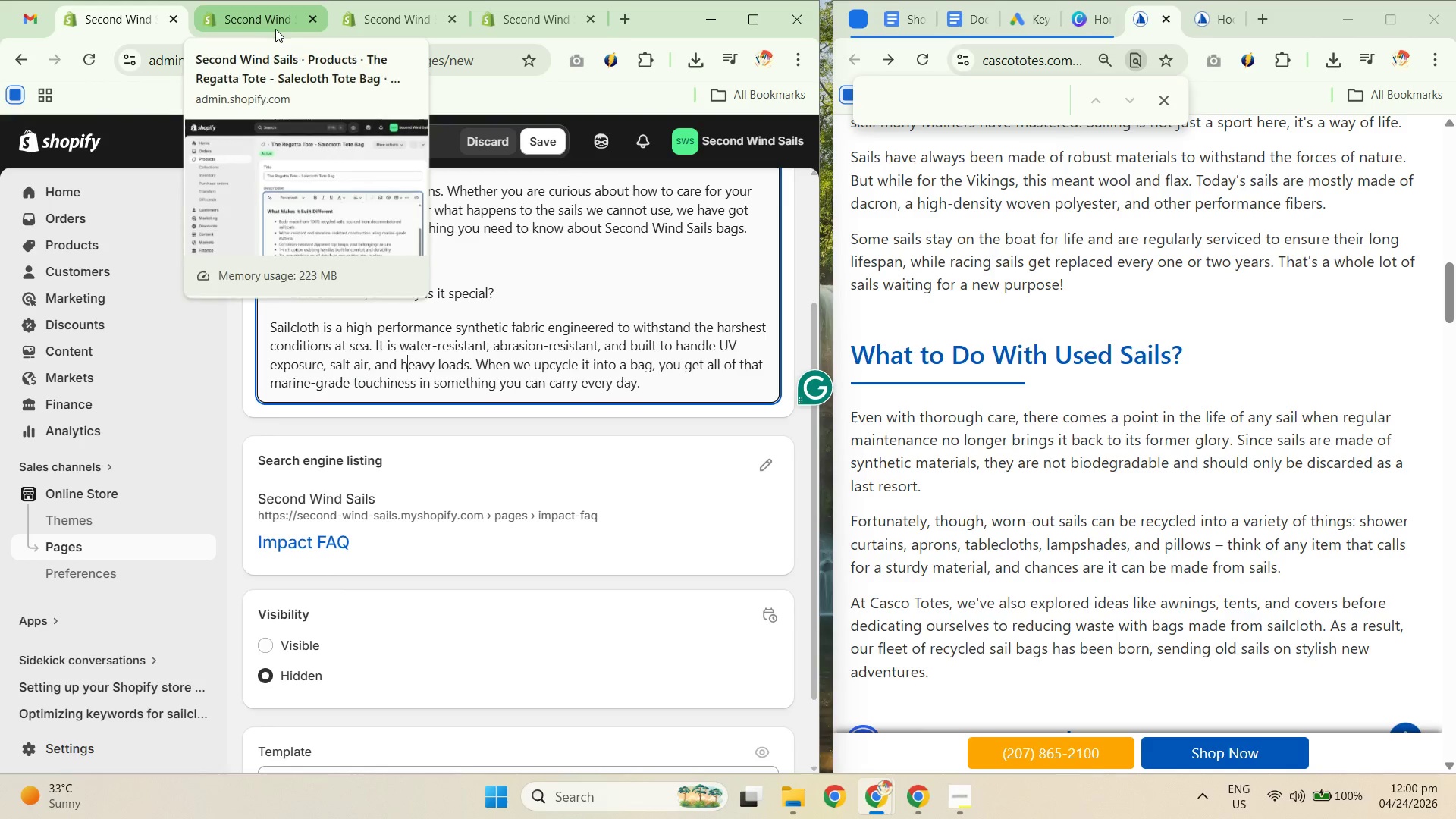 
scroll: coordinate [503, 347], scroll_direction: up, amount: 3.0
 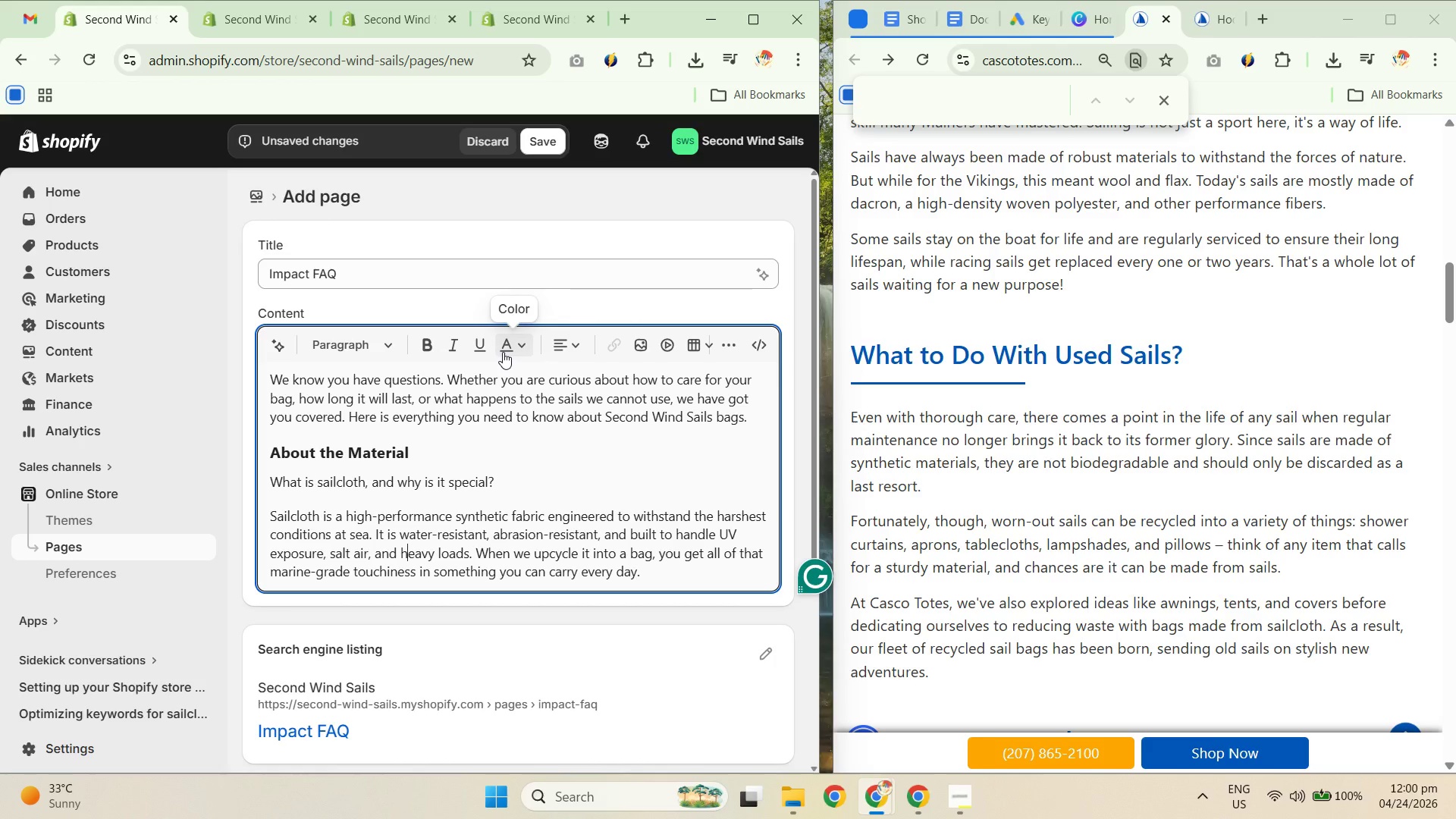 
mouse_move([505, 379])
 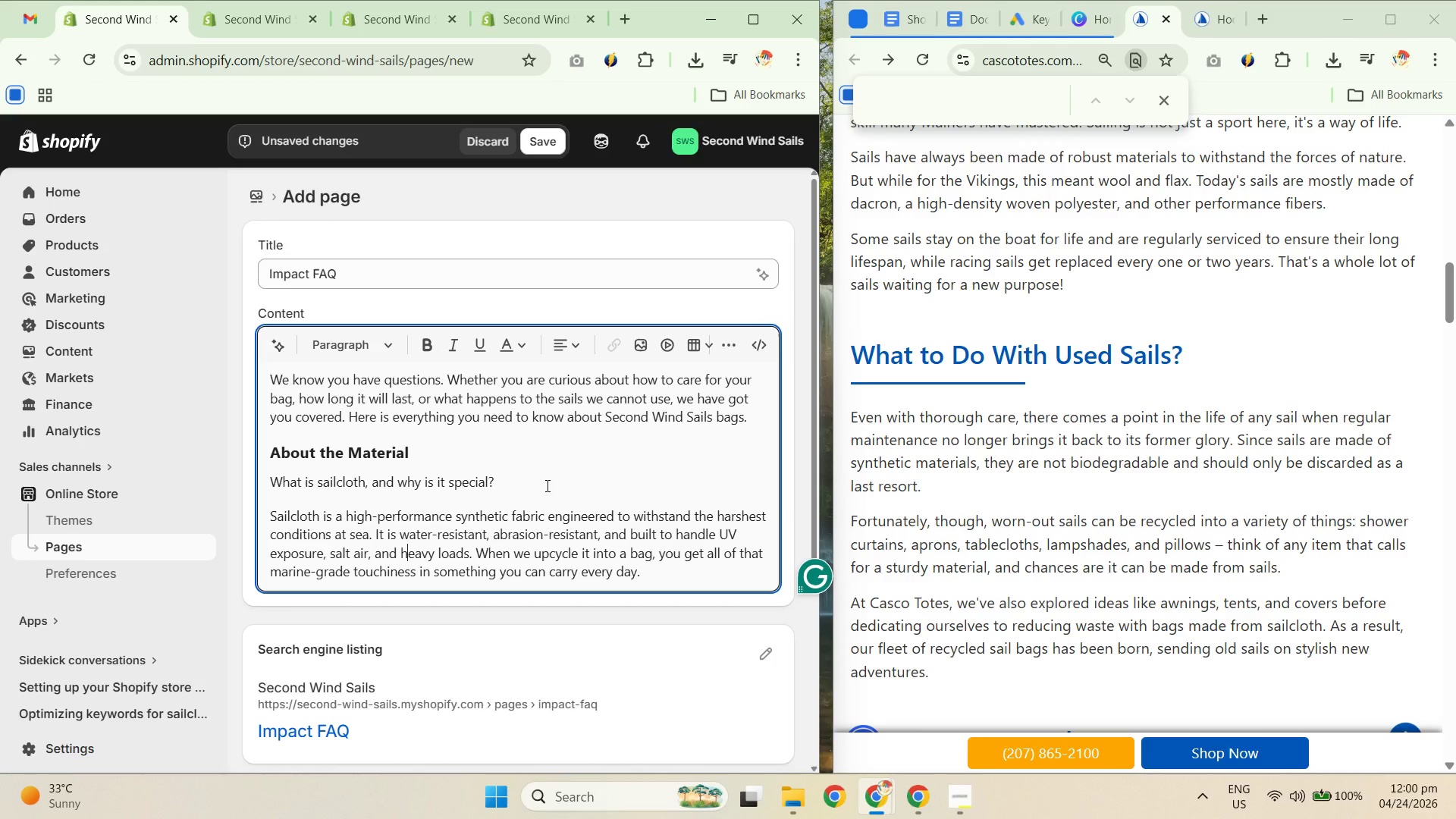 
wait(13.51)
 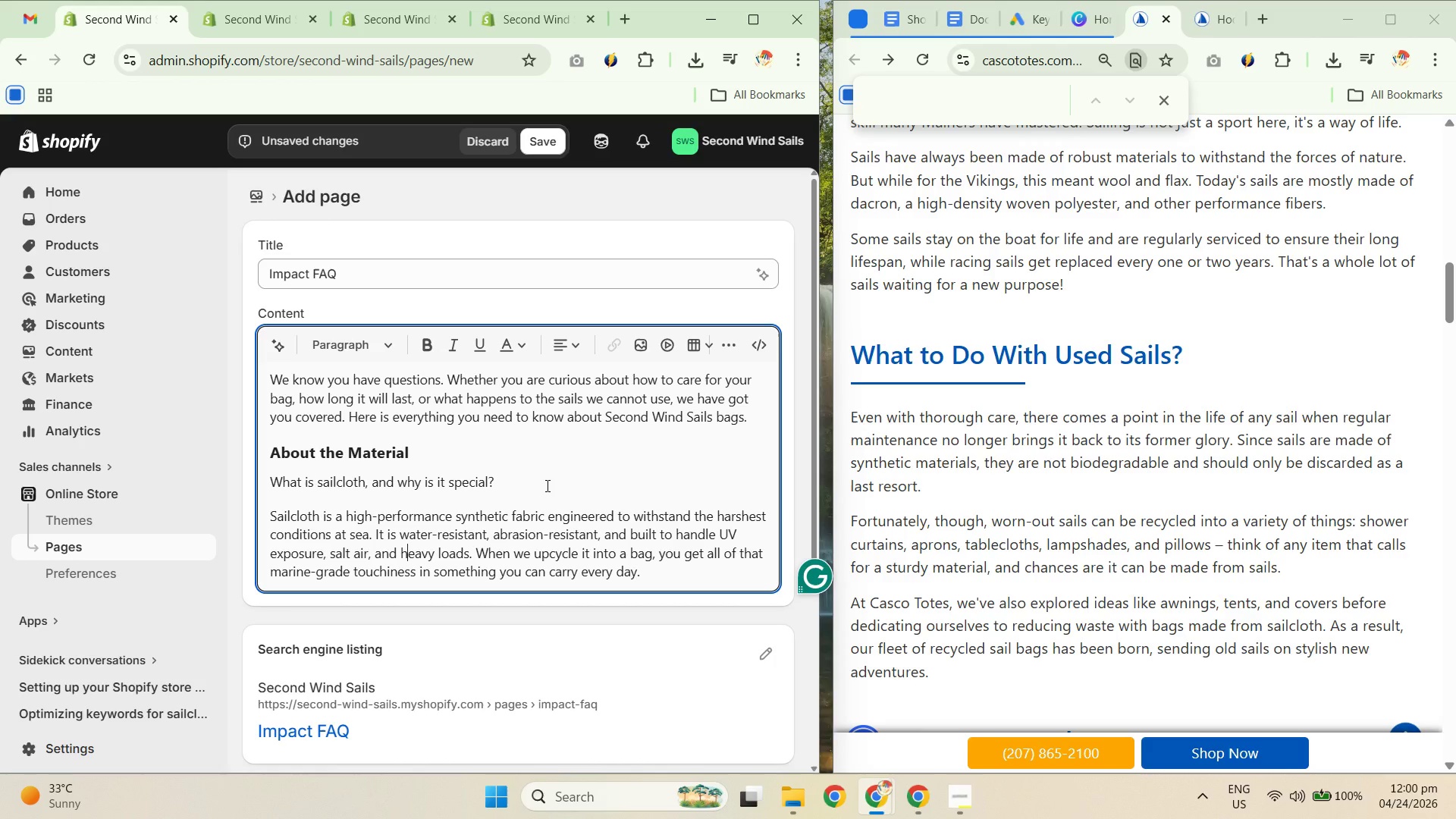 
scroll: coordinate [539, 486], scroll_direction: up, amount: 2.0
 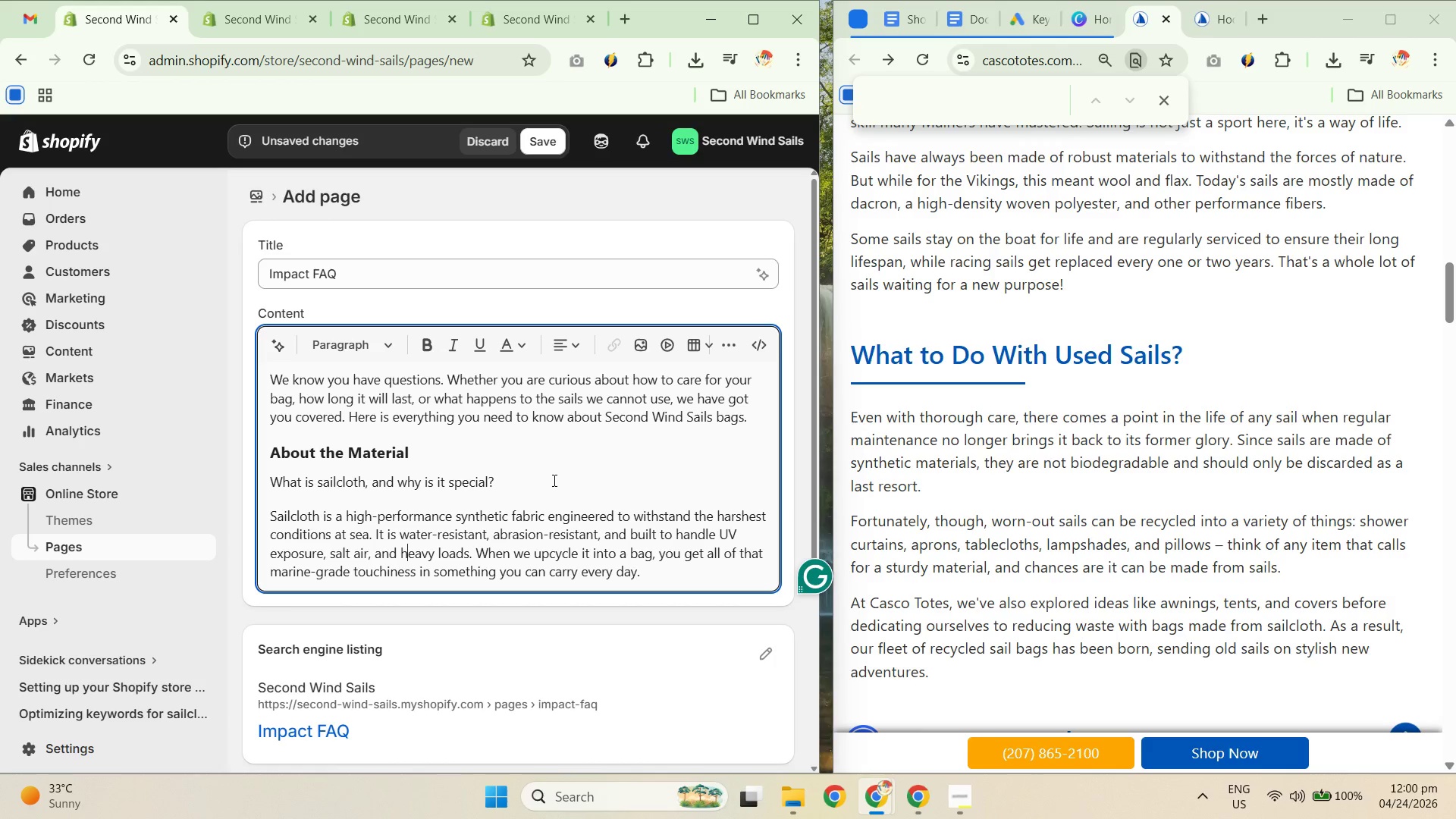 
left_click([692, 589])
 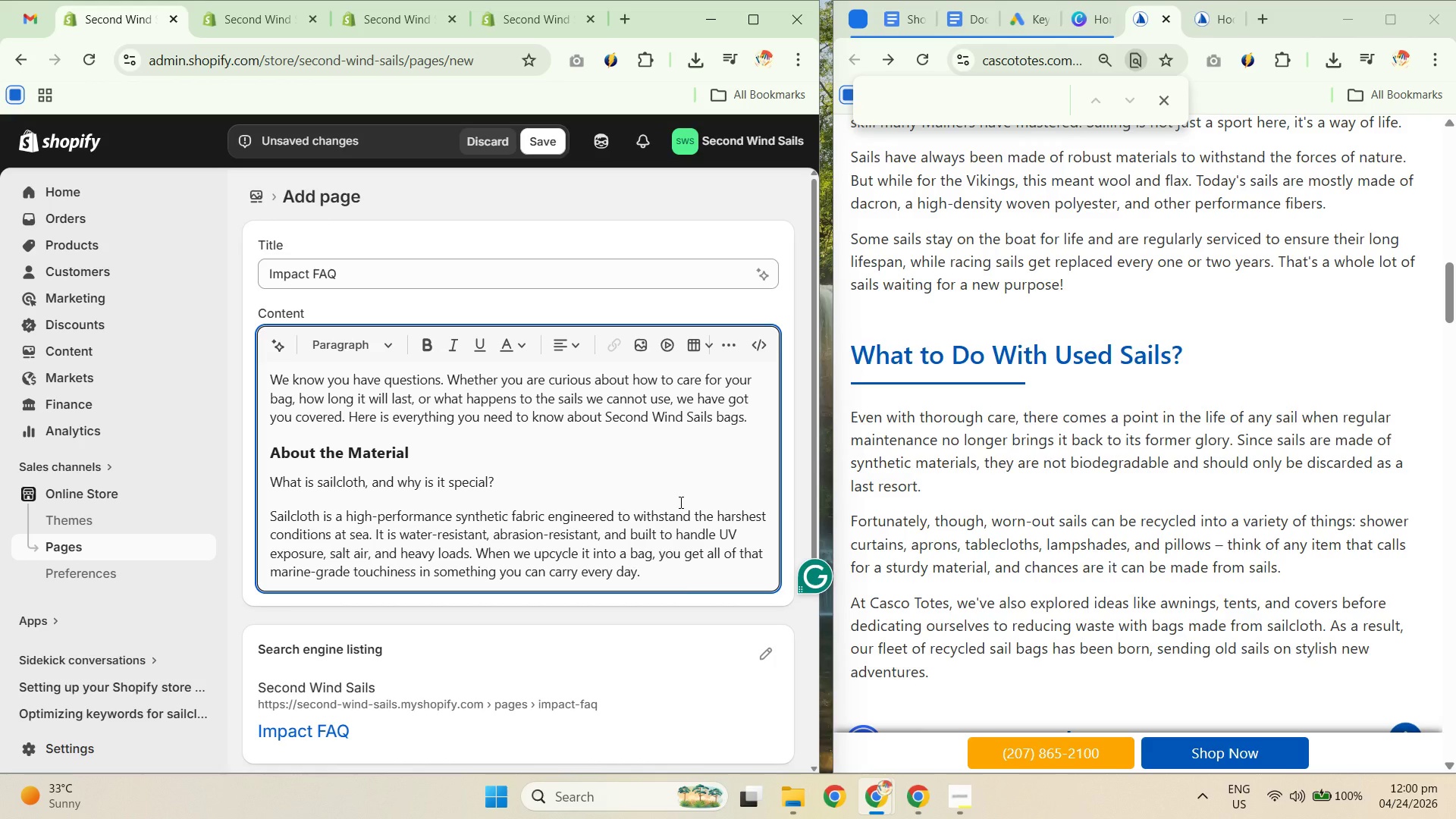 
key(NumpadEnter)
 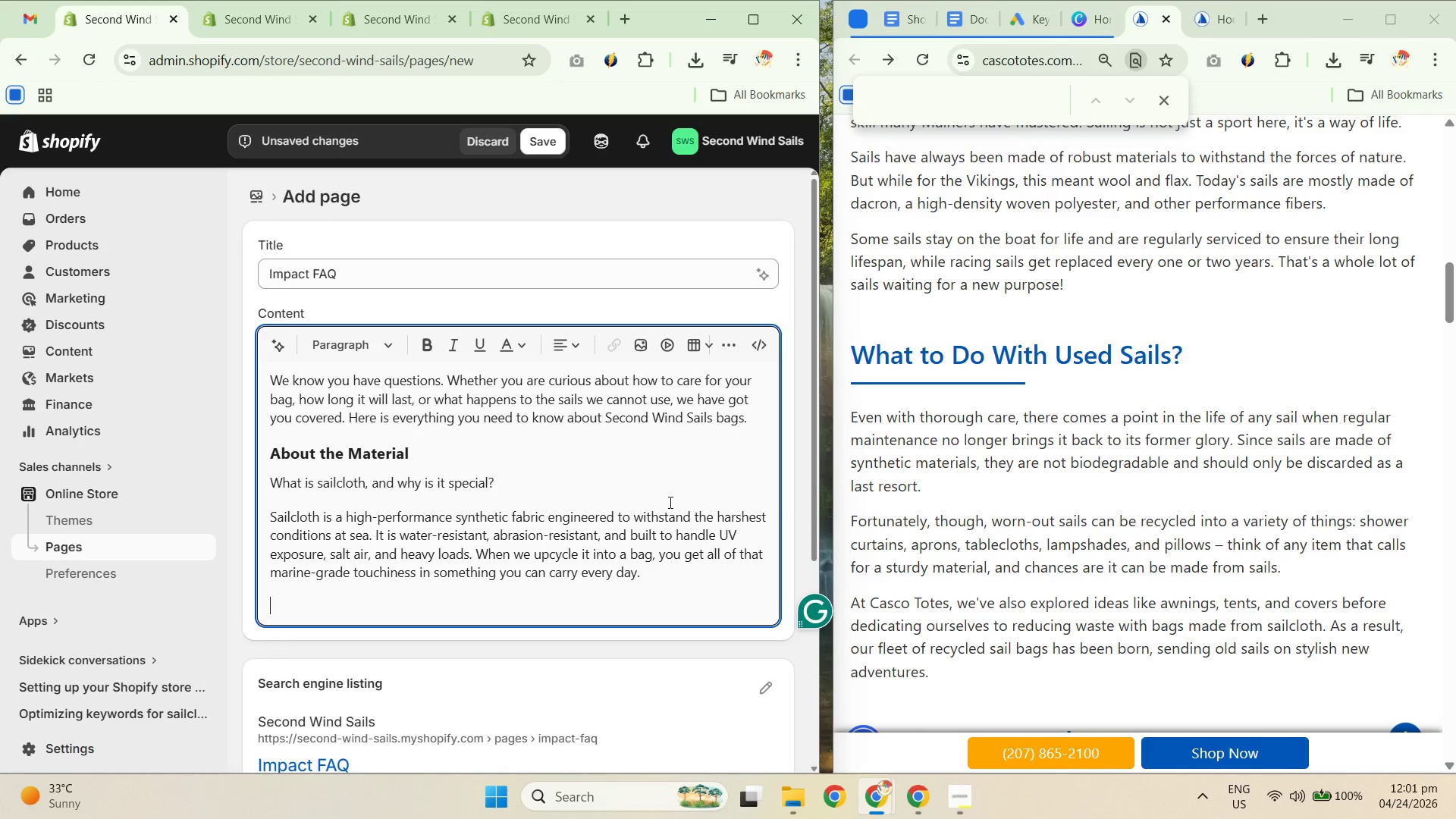 
wait(7.28)
 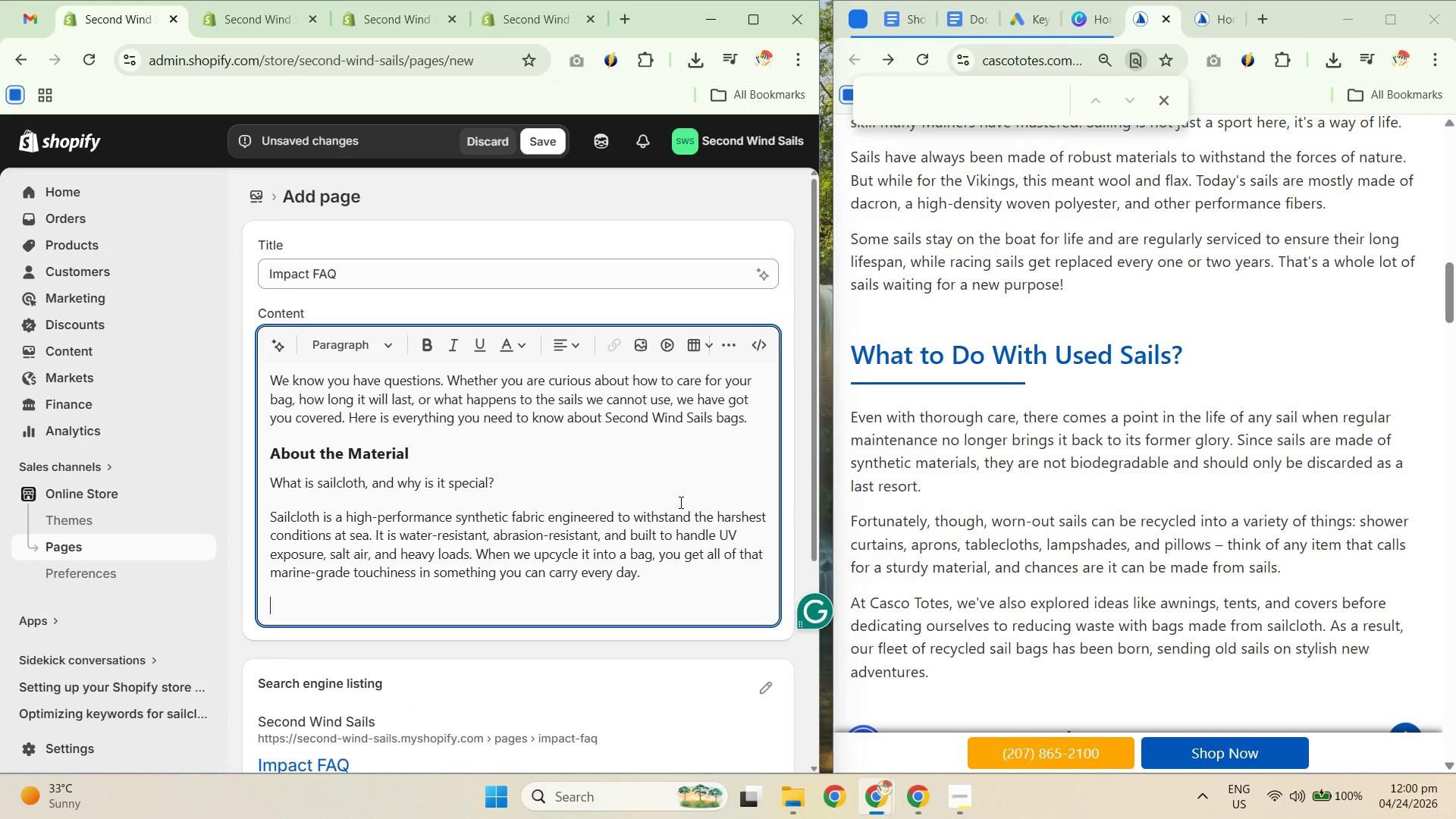 
scroll: coordinate [588, 483], scroll_direction: up, amount: 3.0
 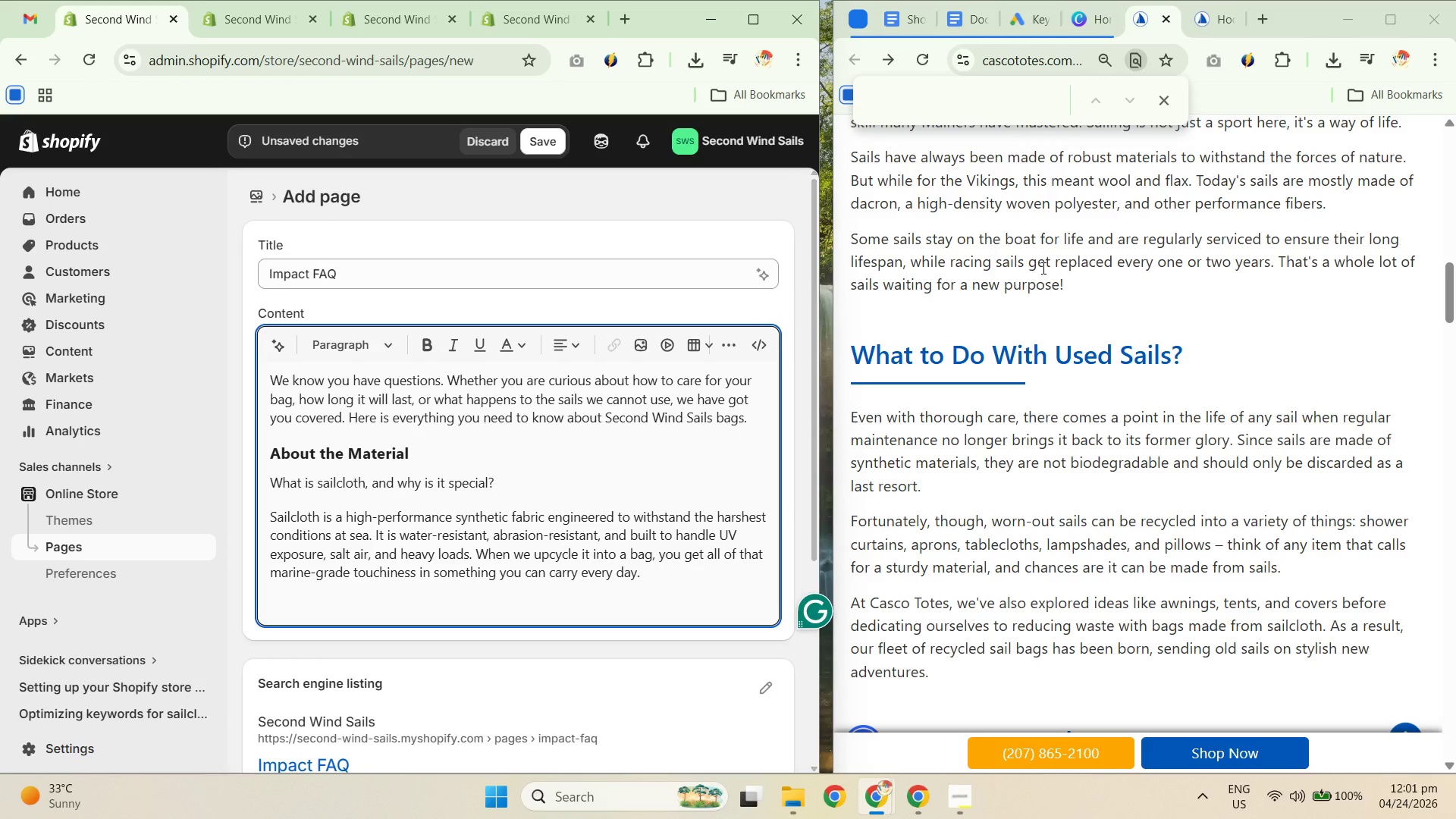 
scroll: coordinate [1108, 535], scroll_direction: down, amount: 2.0
 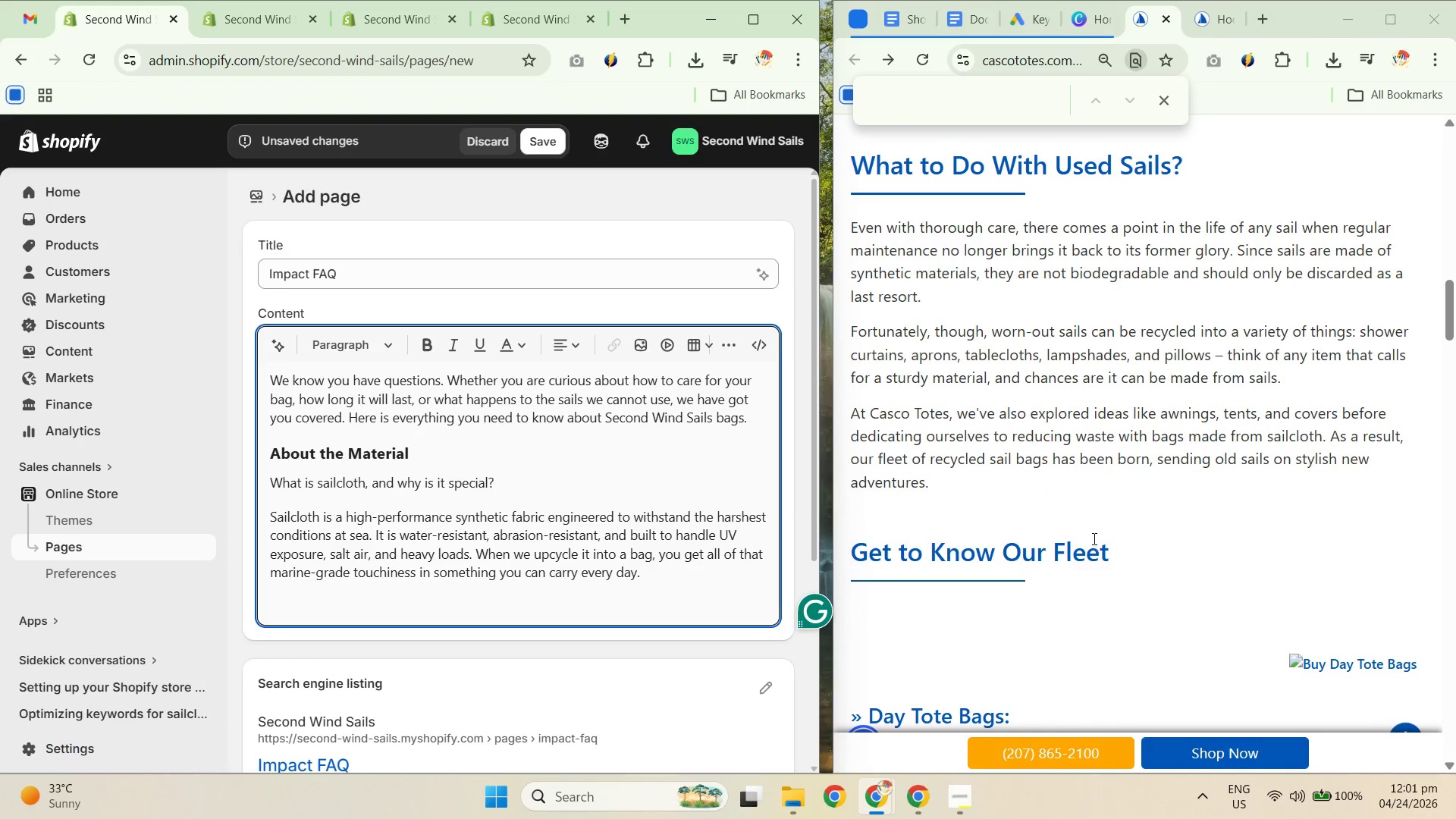 
scroll: coordinate [1068, 532], scroll_direction: up, amount: 15.0
 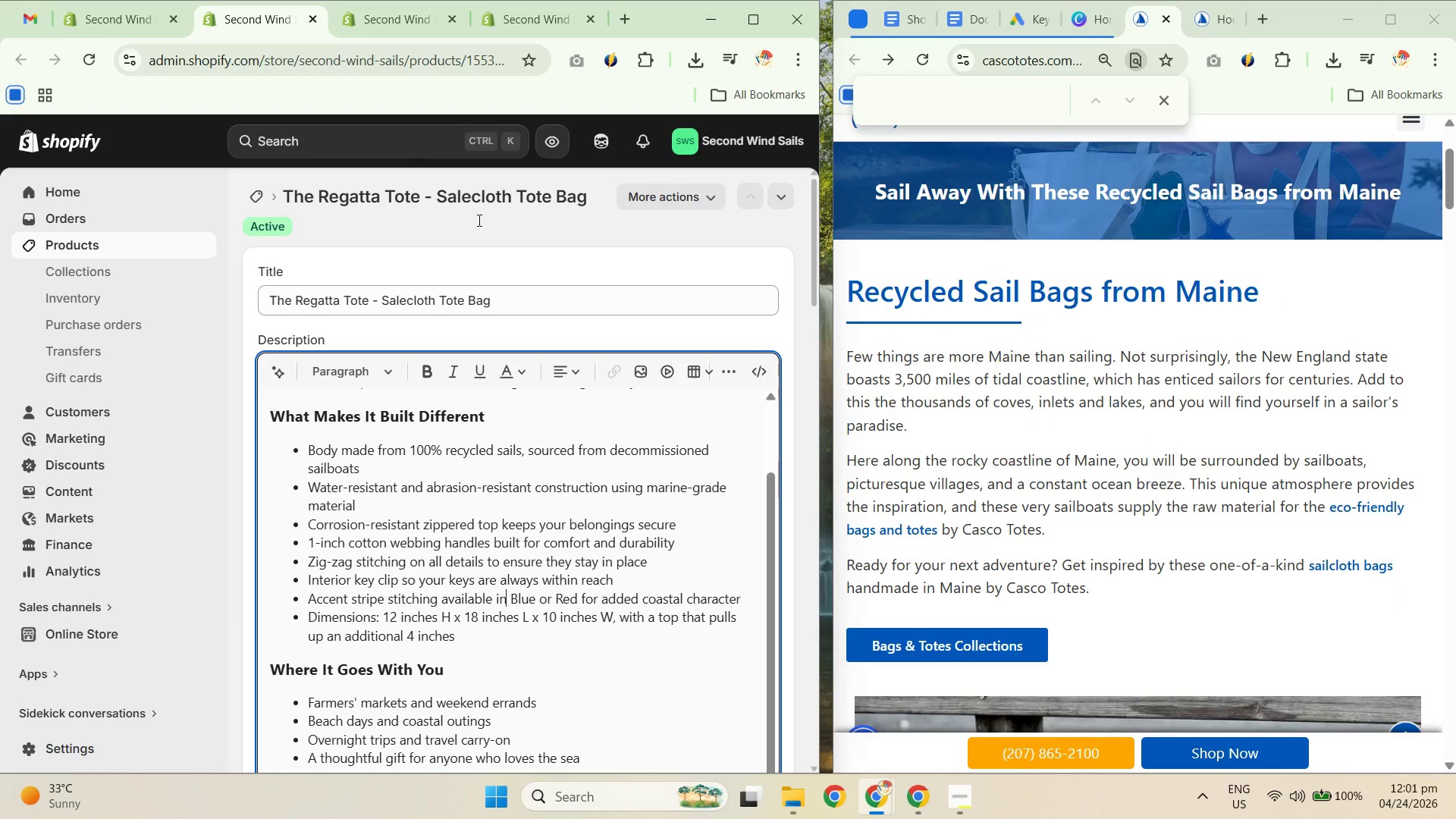 
scroll: coordinate [457, 543], scroll_direction: down, amount: 3.0
 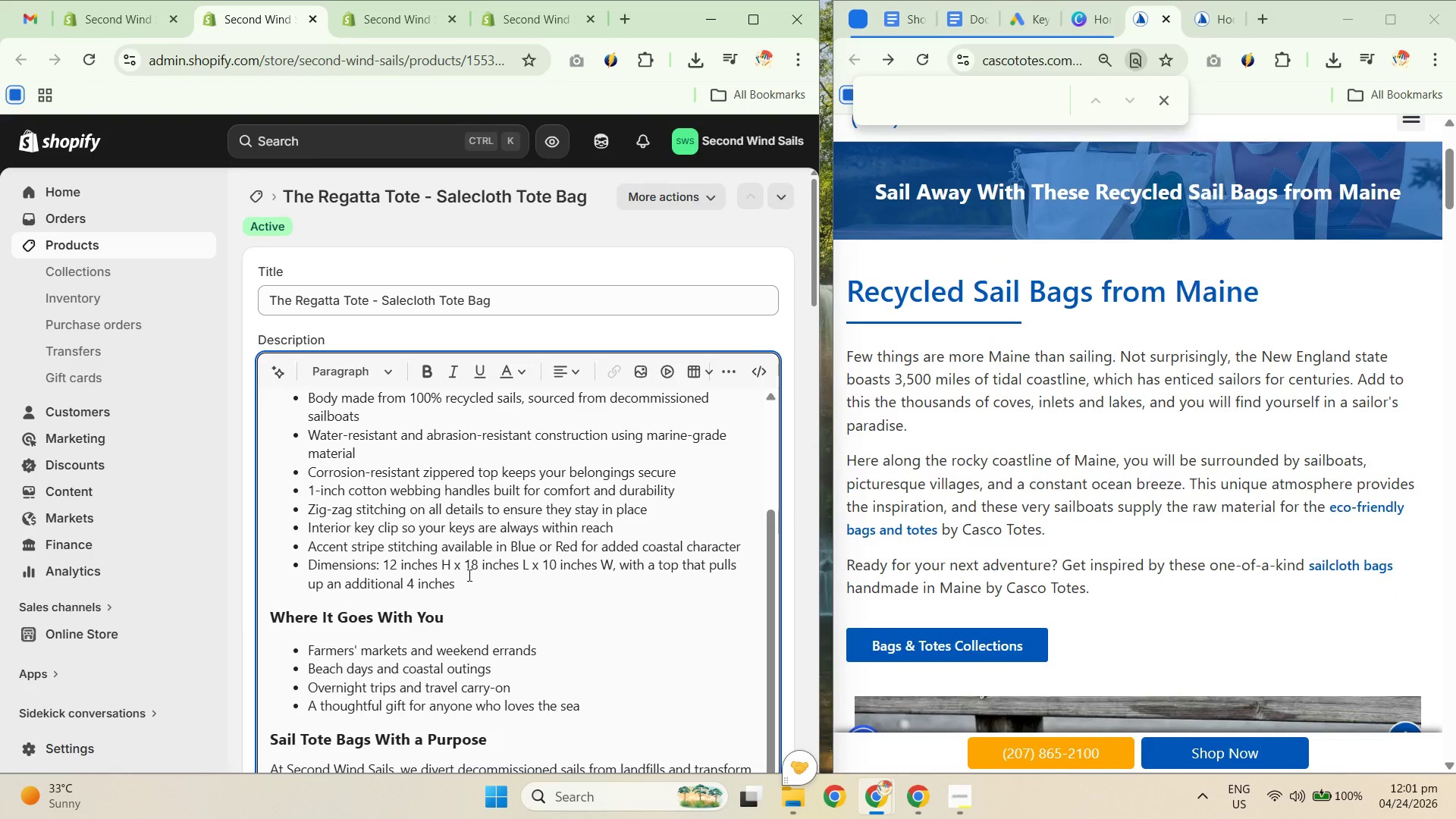 
scroll: coordinate [475, 558], scroll_direction: up, amount: 5.0
 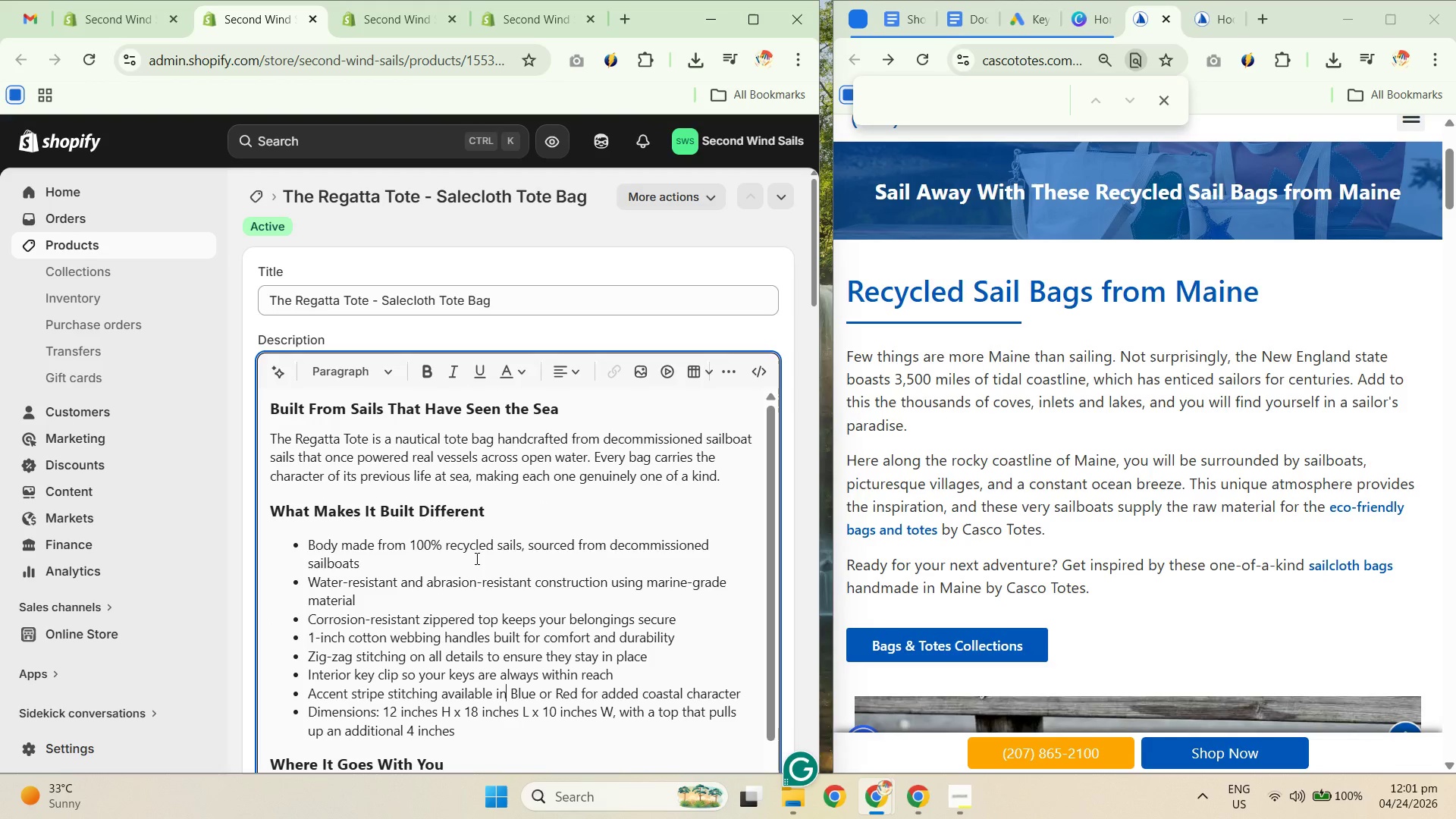 
left_click([447, 541])
 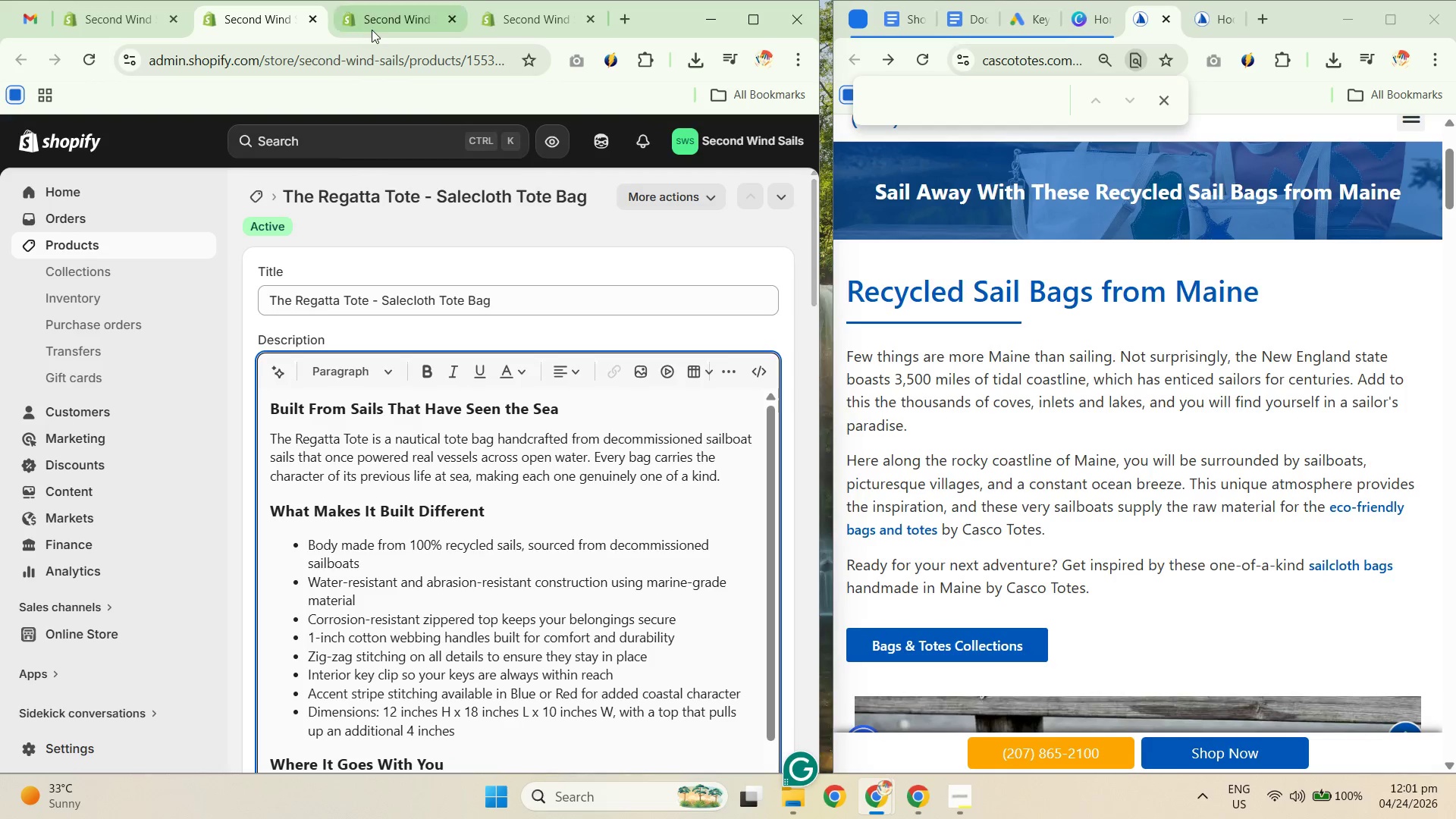 
left_click([112, 9])
 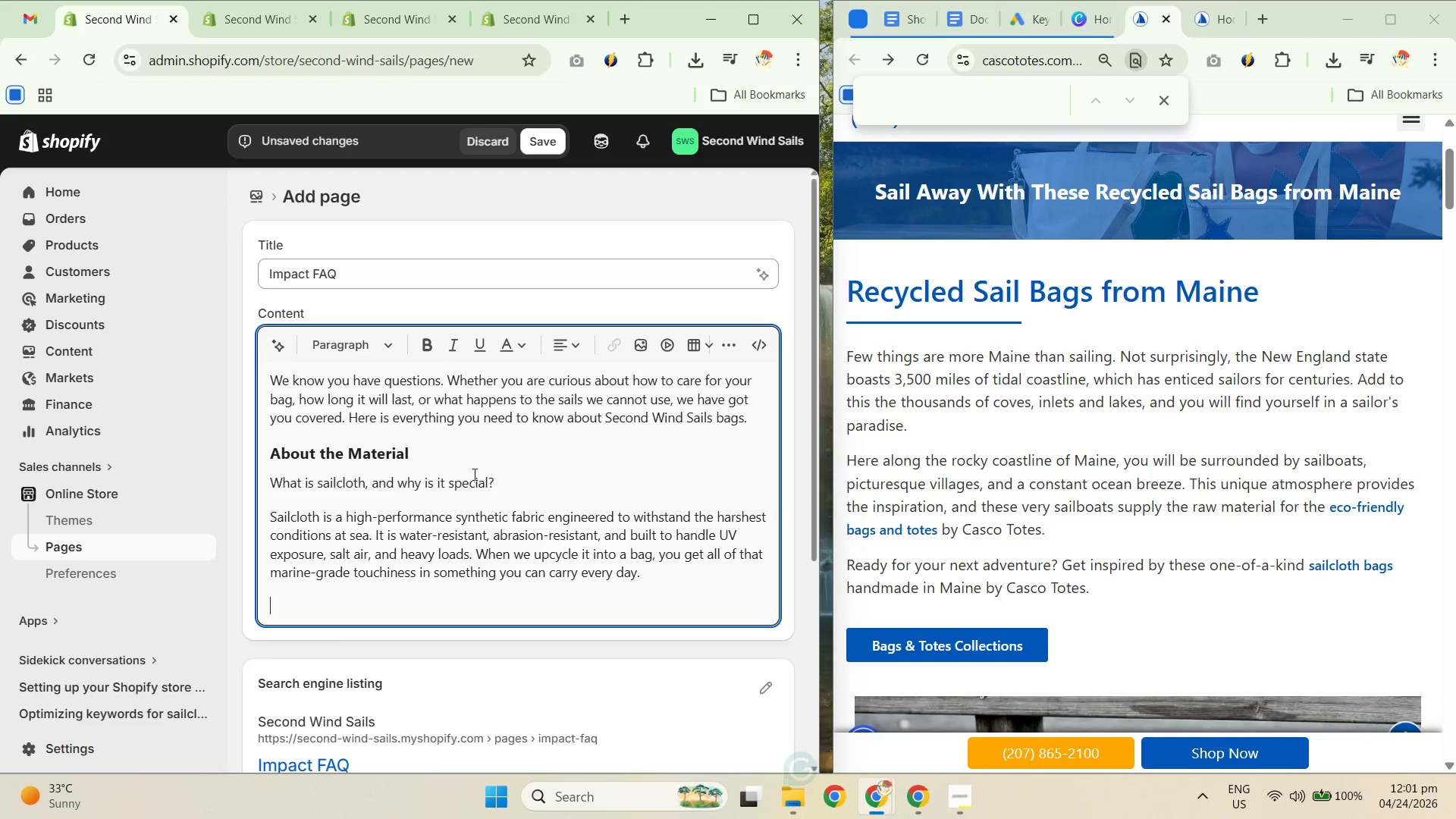 
left_click([485, 463])
 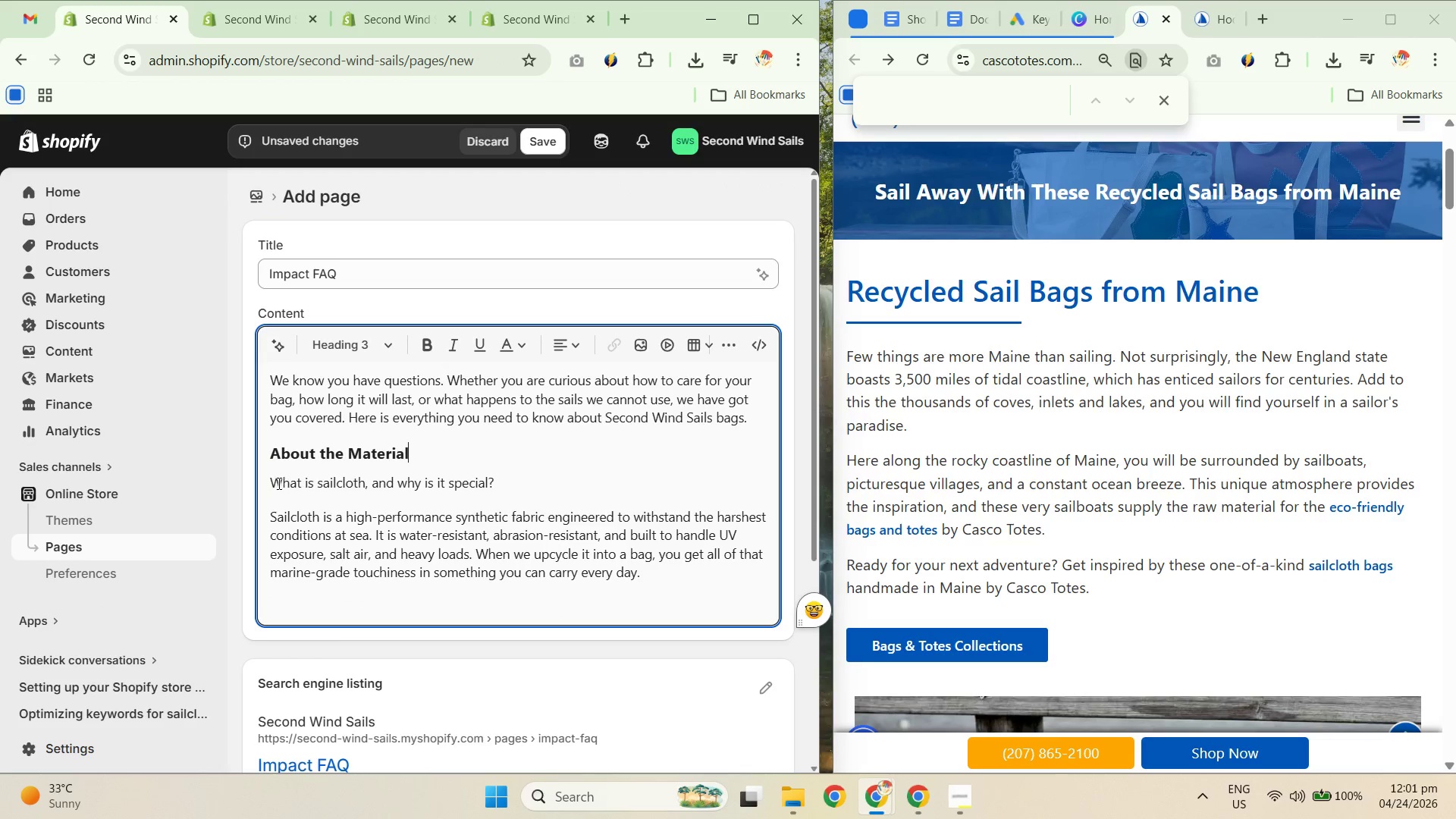 
left_click_drag(start_coordinate=[271, 481], to_coordinate=[230, 352])
 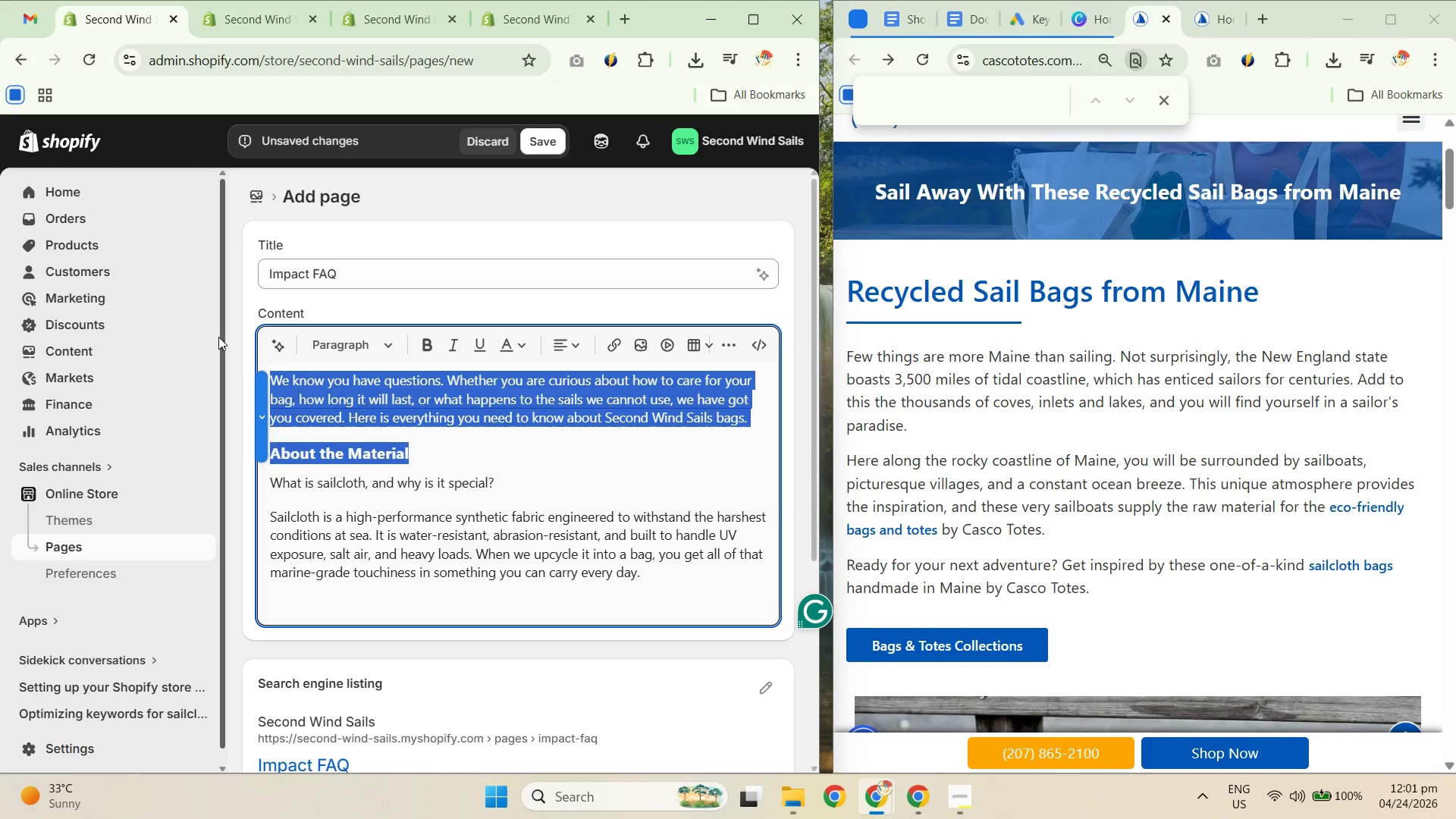 
key(Backspace)
 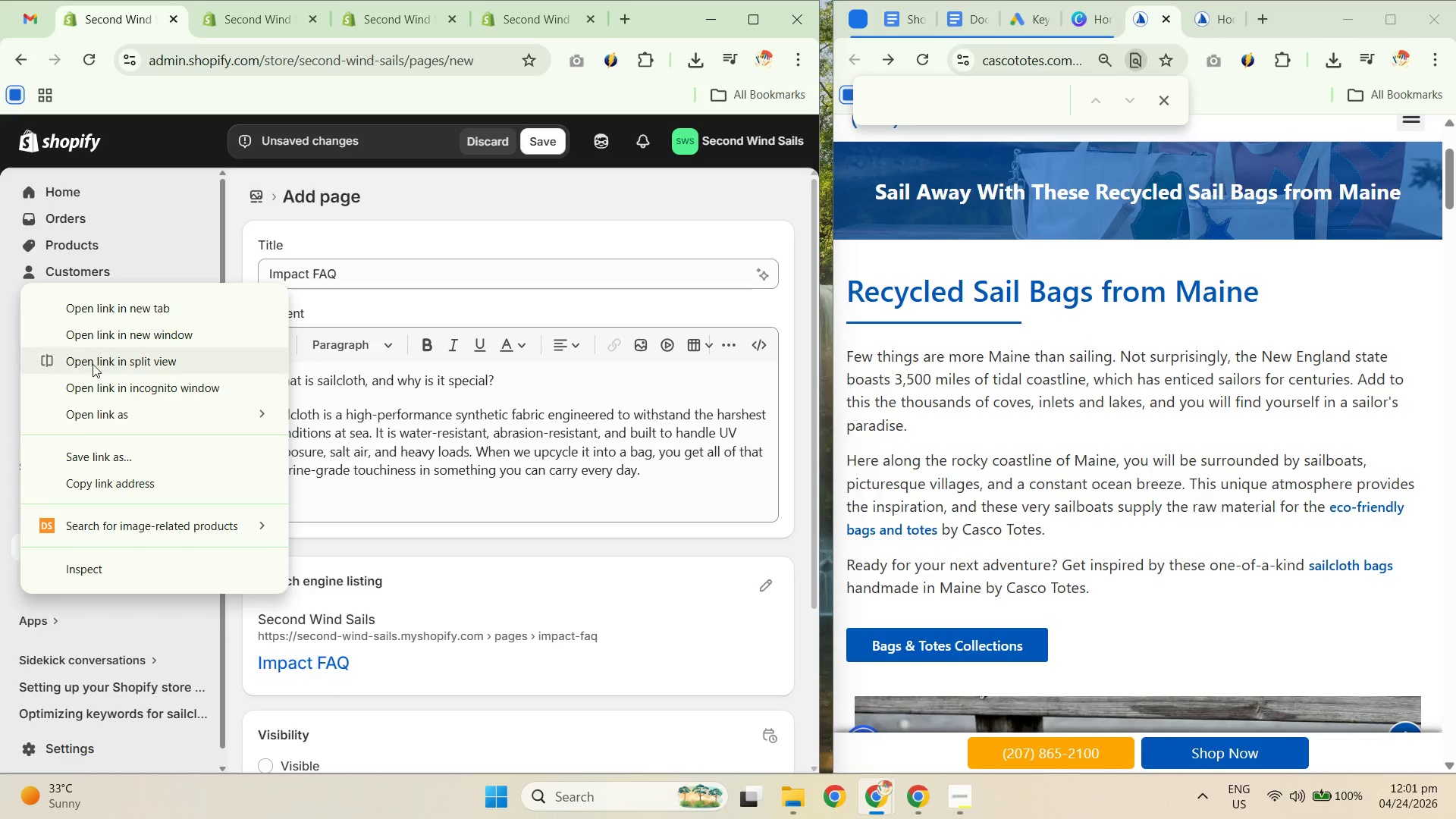 
wait(17.34)
 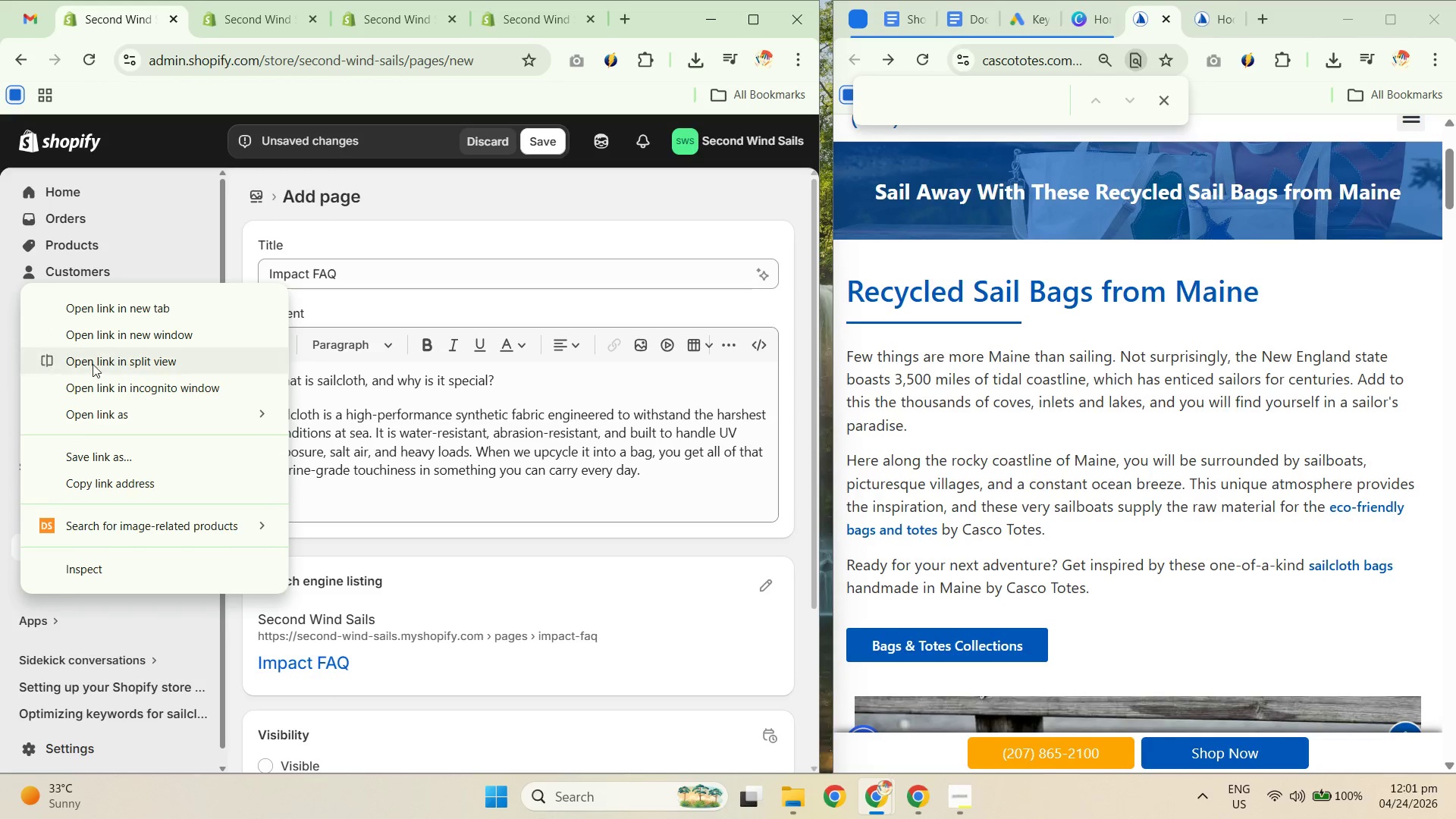 
left_click([366, 487])
 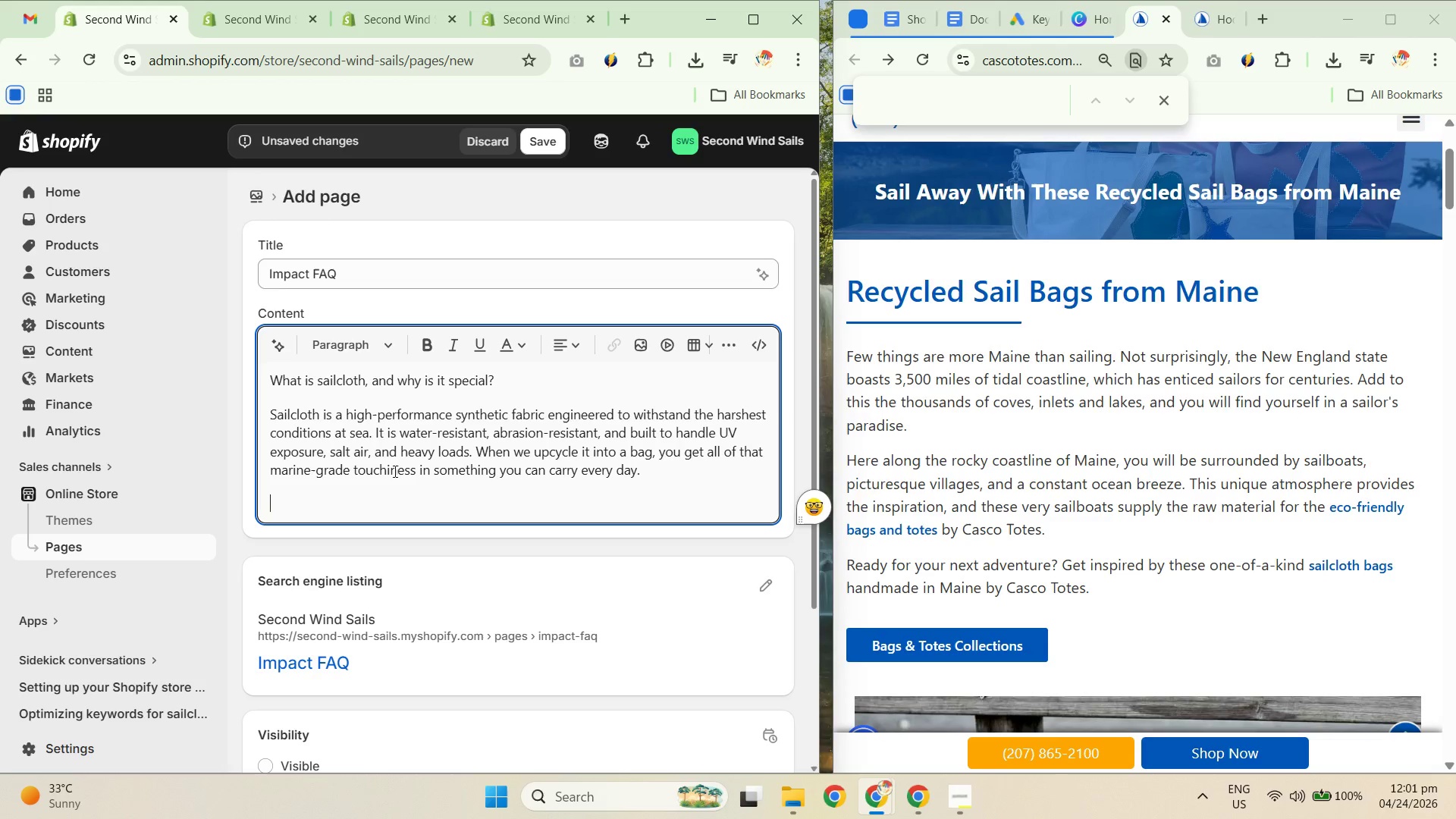 
type(Will my bag look exactly like the one in the photos?)
 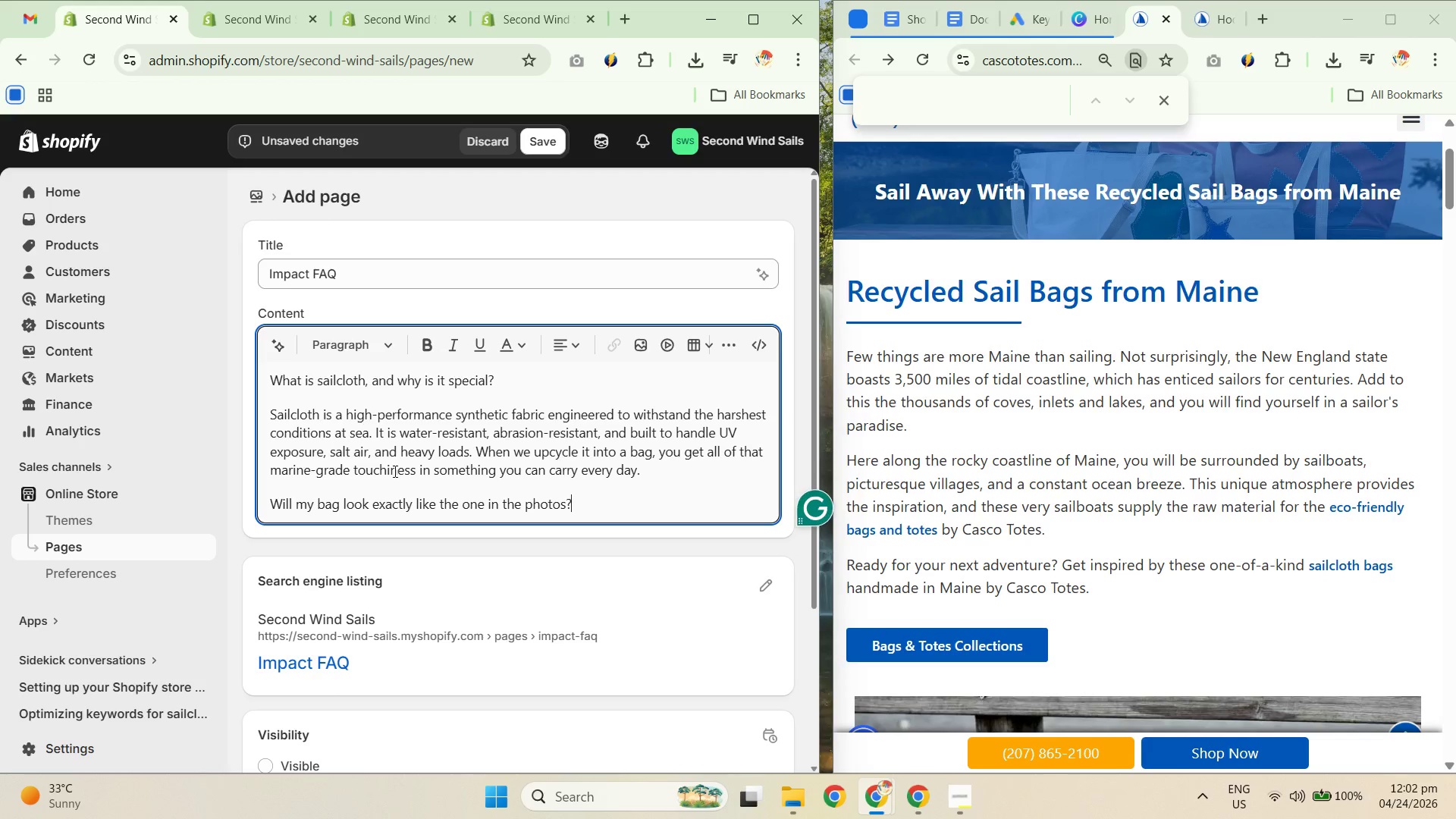 
key(Enter)
 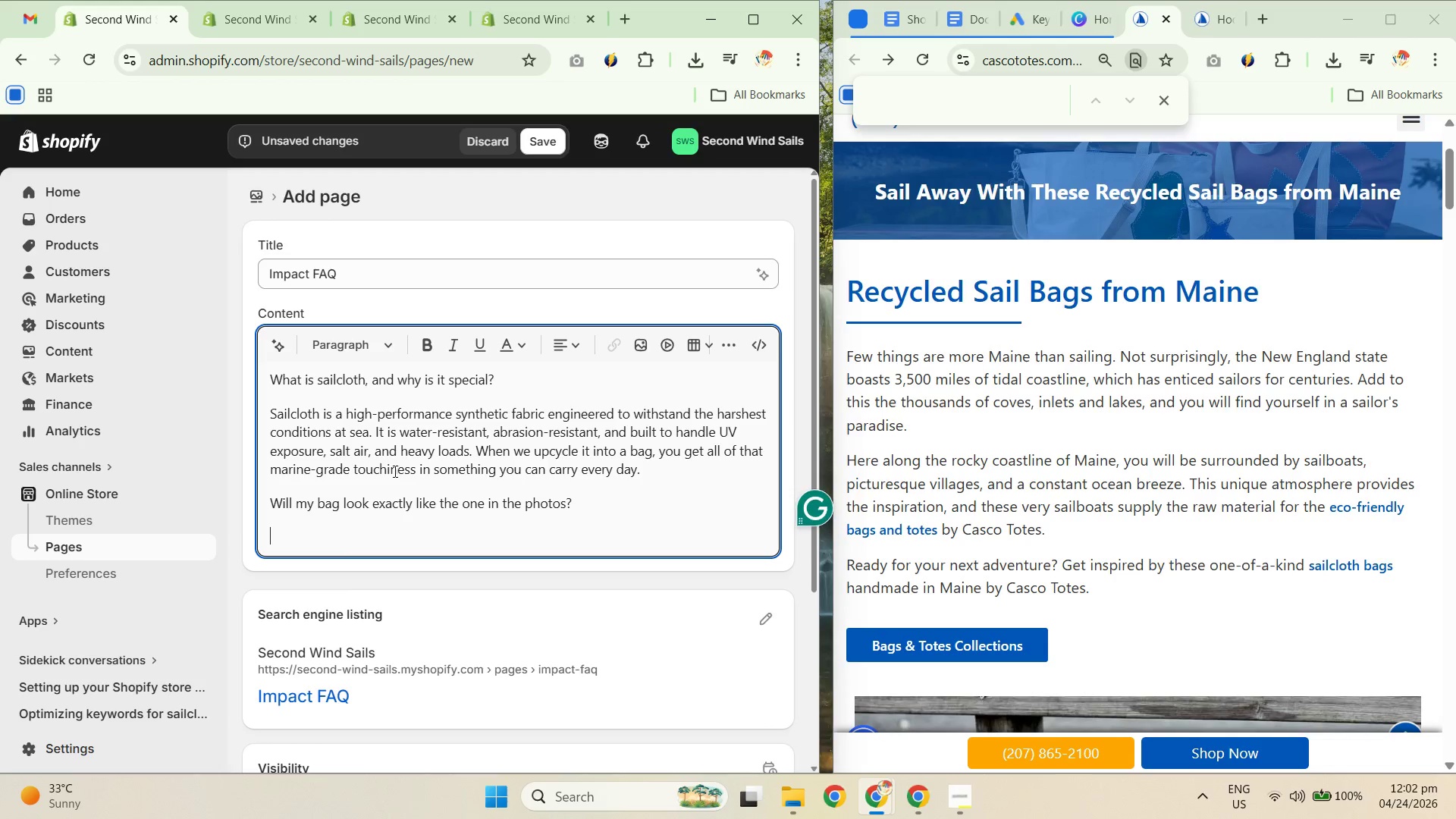 
type(Np)
key(Backspace)
type(p)
key(Backspace)
type(o. Every bag is ame)
key(Backspace)
key(Backspace)
key(Backspace)
type(made from a diffrent )
key(Backspace)
key(Backspace)
key(Backspace)
key(Backspace)
key(Backspace)
type(erent sail)
 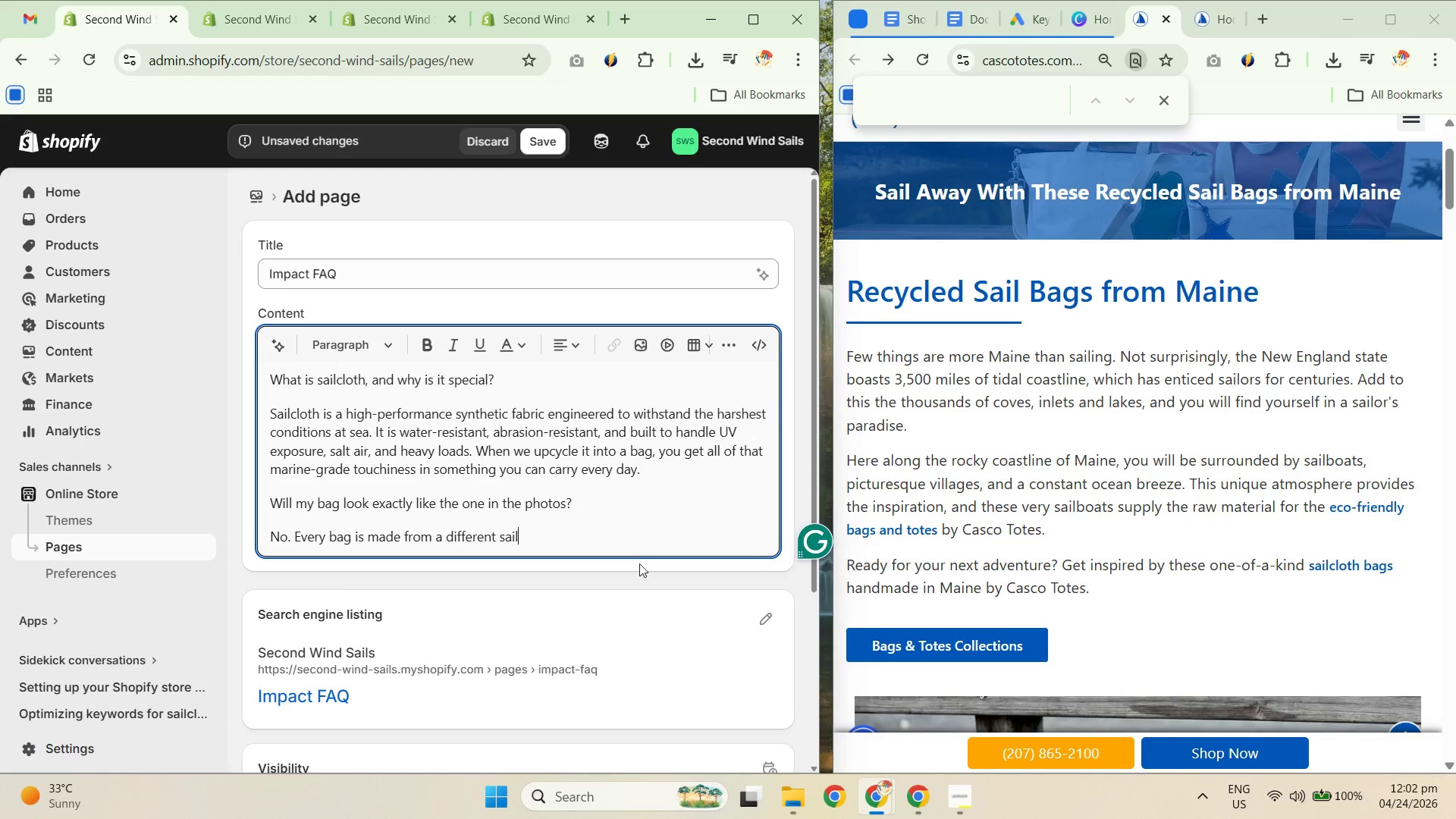 
left_click_drag(start_coordinate=[651, 470], to_coordinate=[627, 417])
 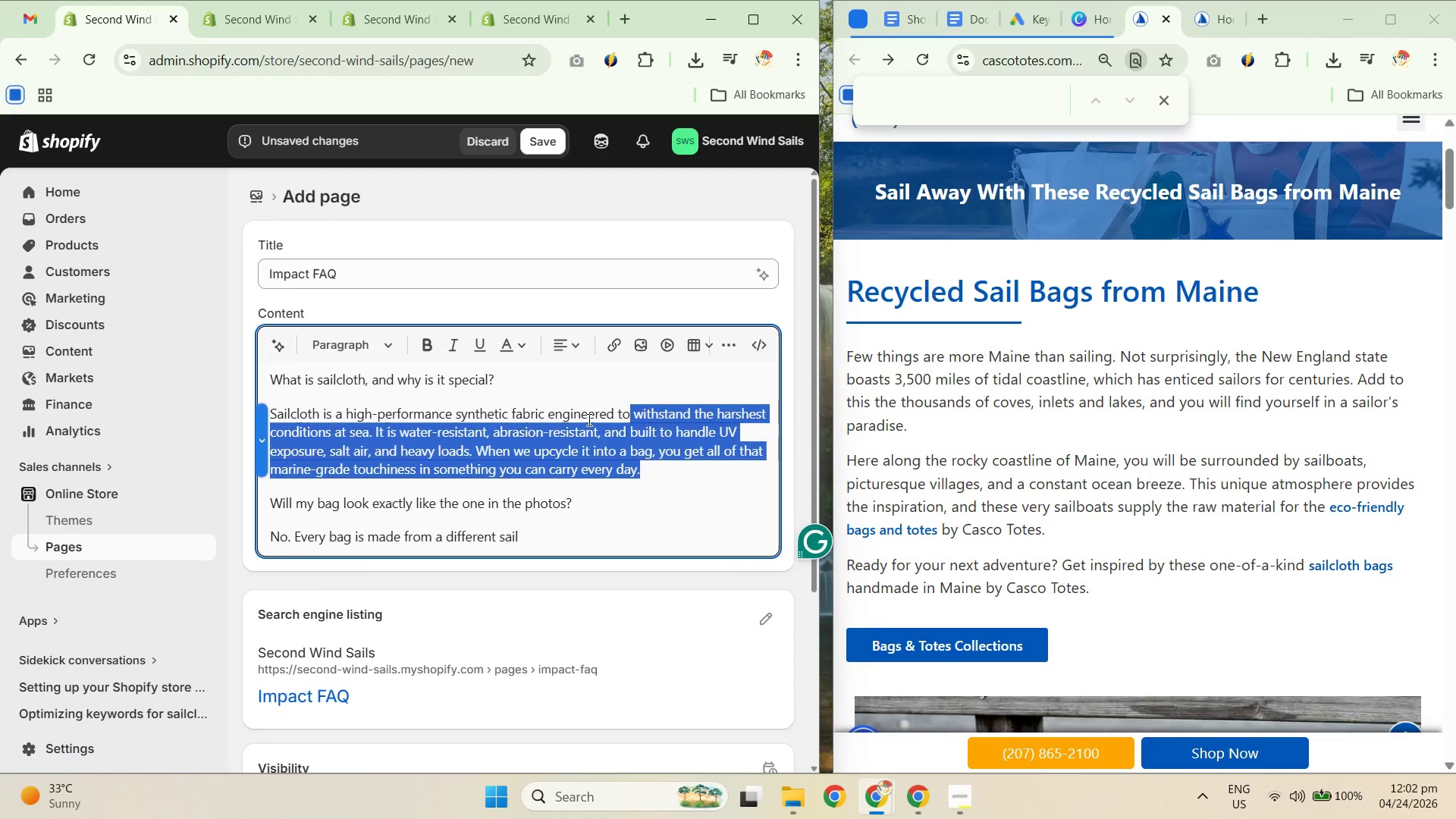 
left_click([588, 419])
 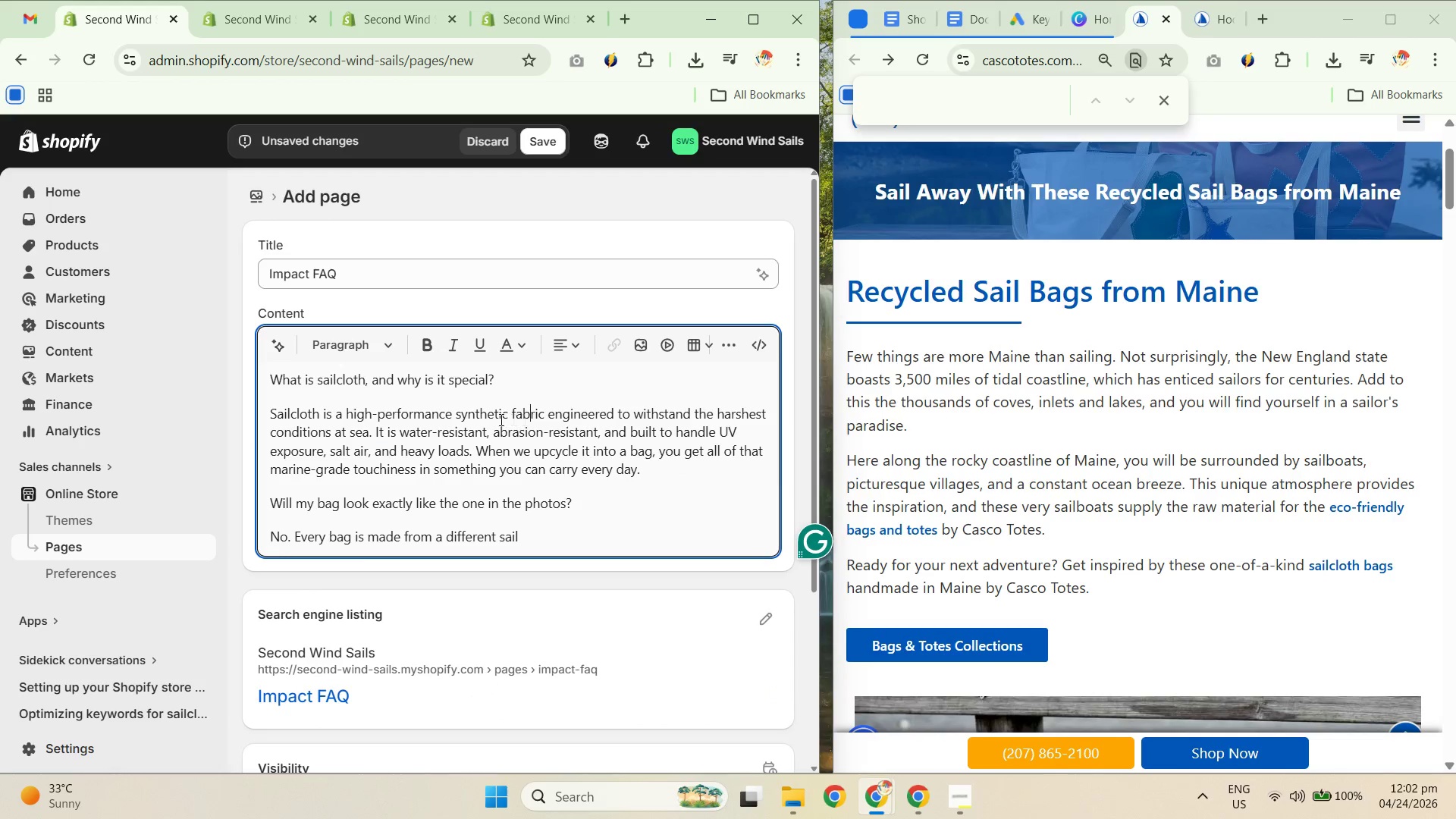 
left_click([463, 419])
 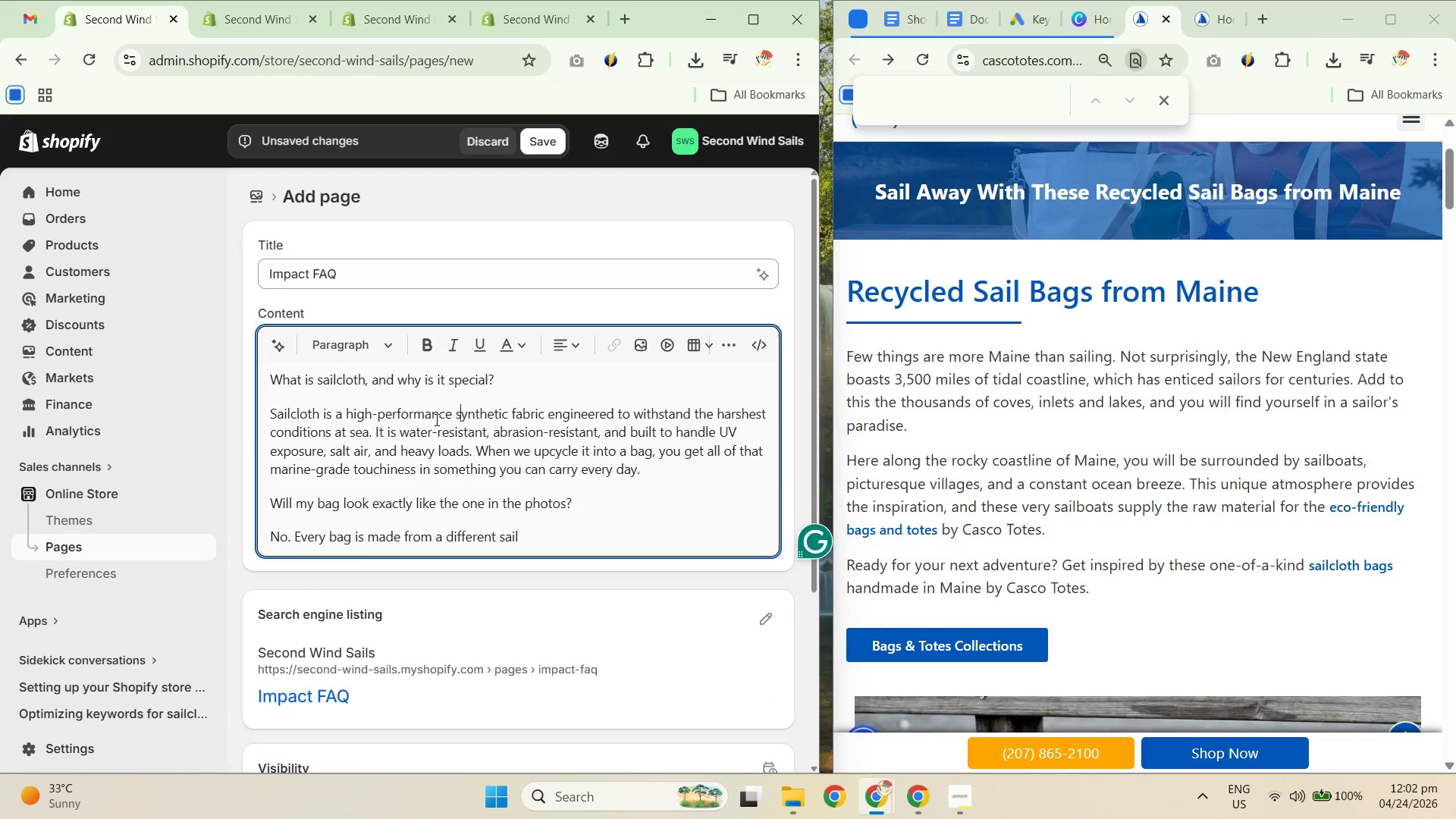 
left_click_drag(start_coordinate=[432, 418], to_coordinate=[532, 418])
 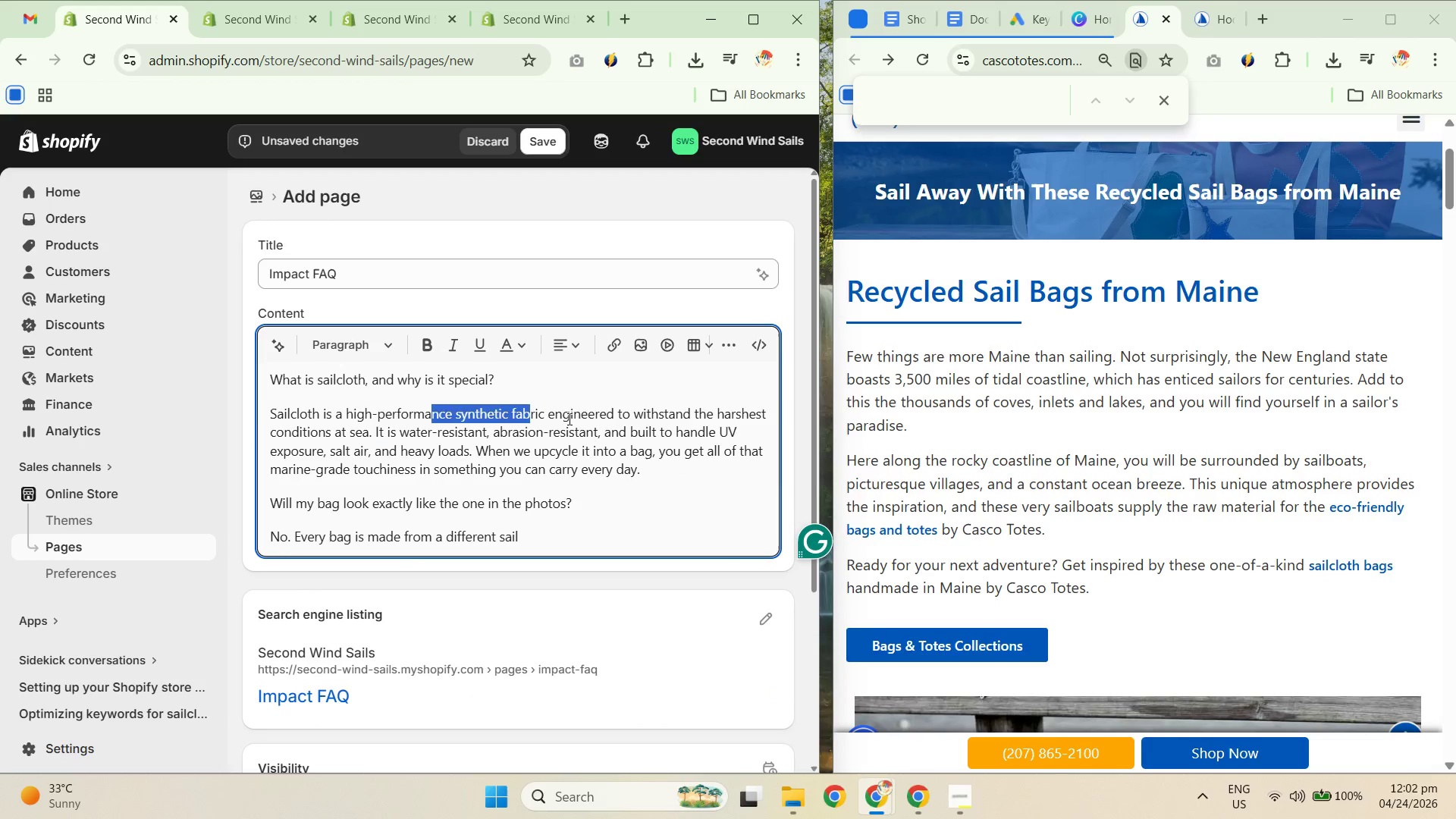 
triple_click([574, 419])
 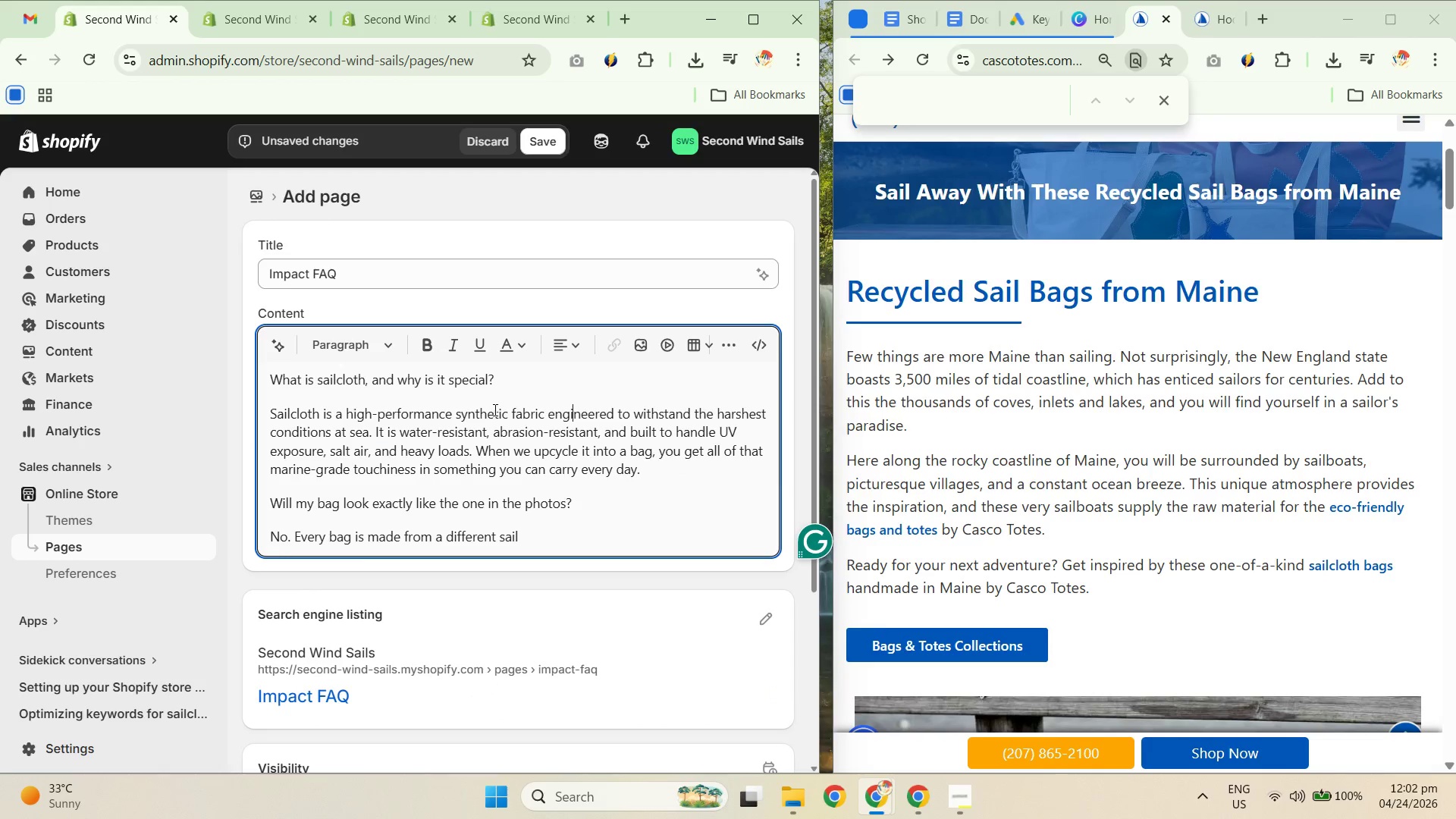 
left_click([530, 406])
 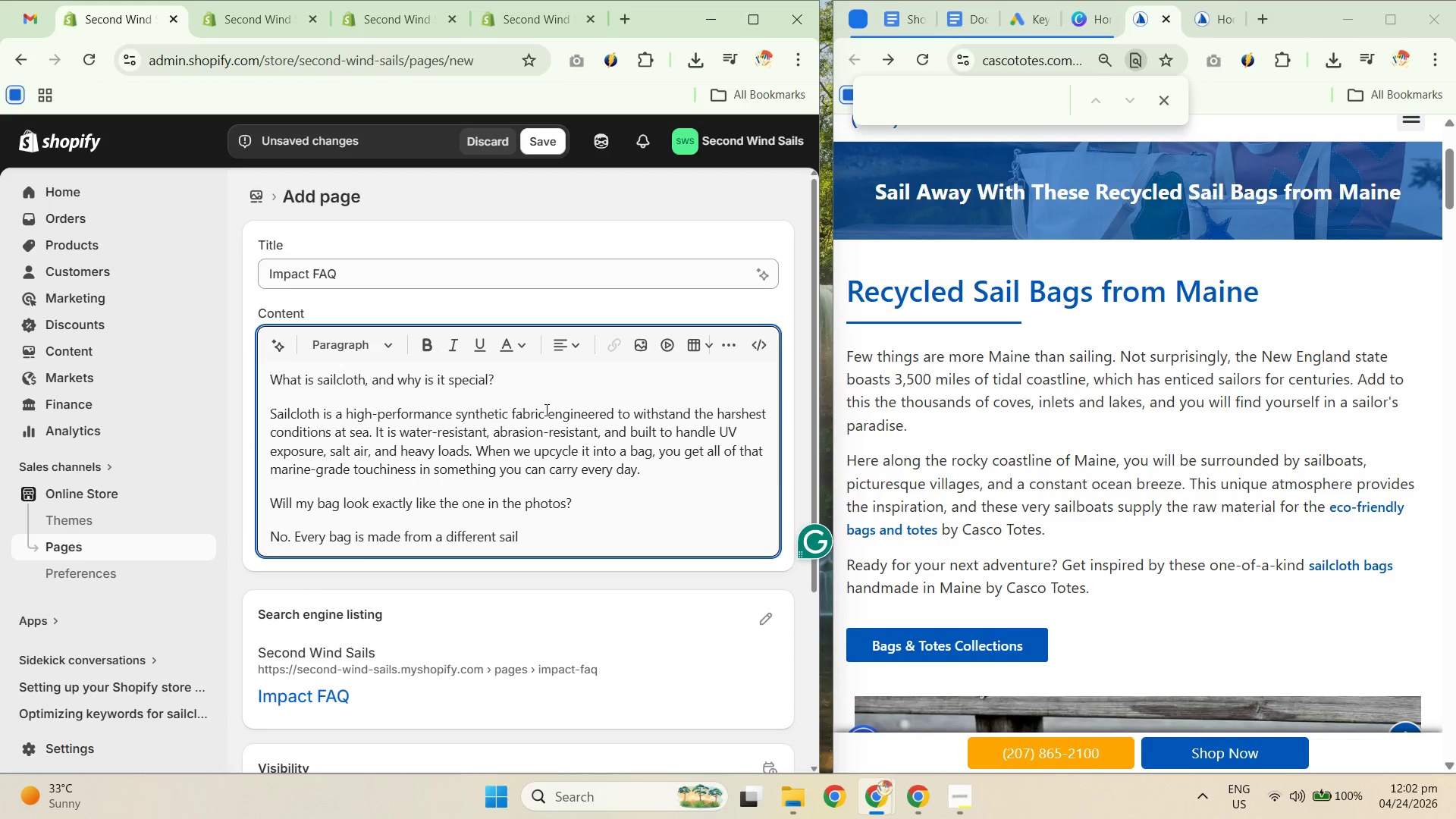 
left_click_drag(start_coordinate=[546, 410], to_coordinate=[382, 432])
 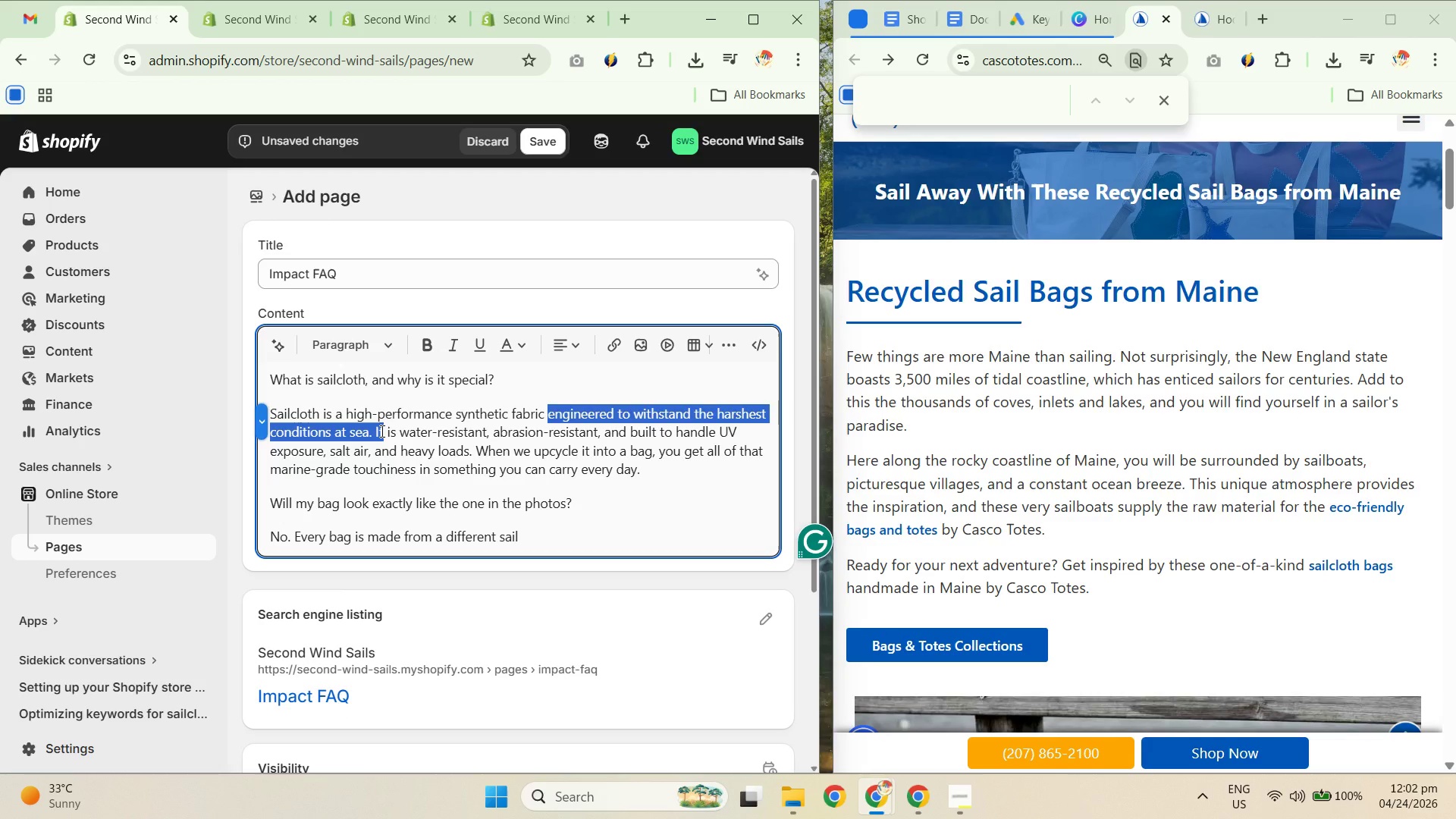 
type(that )
key(Backspace)
 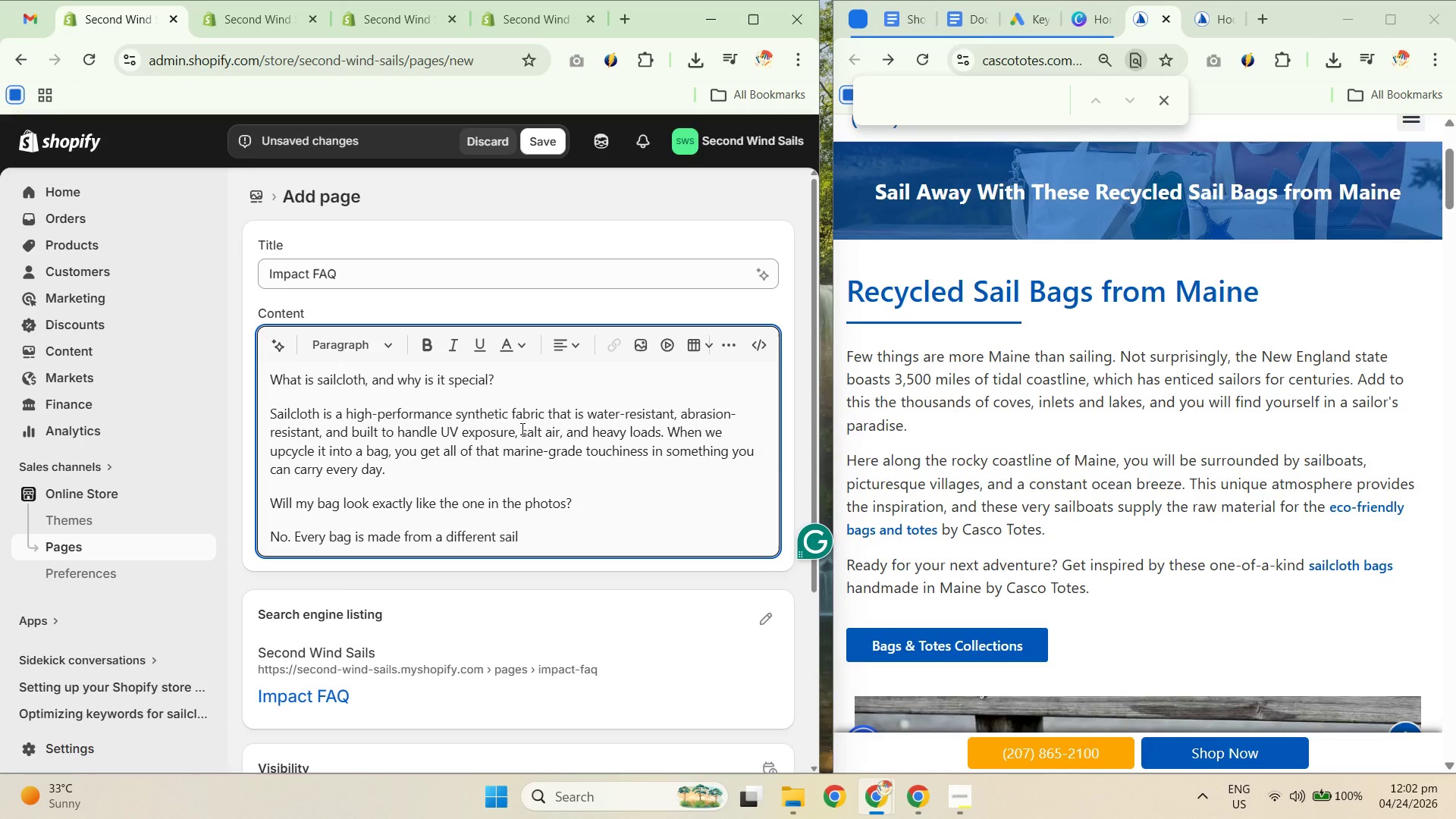 
wait(8.23)
 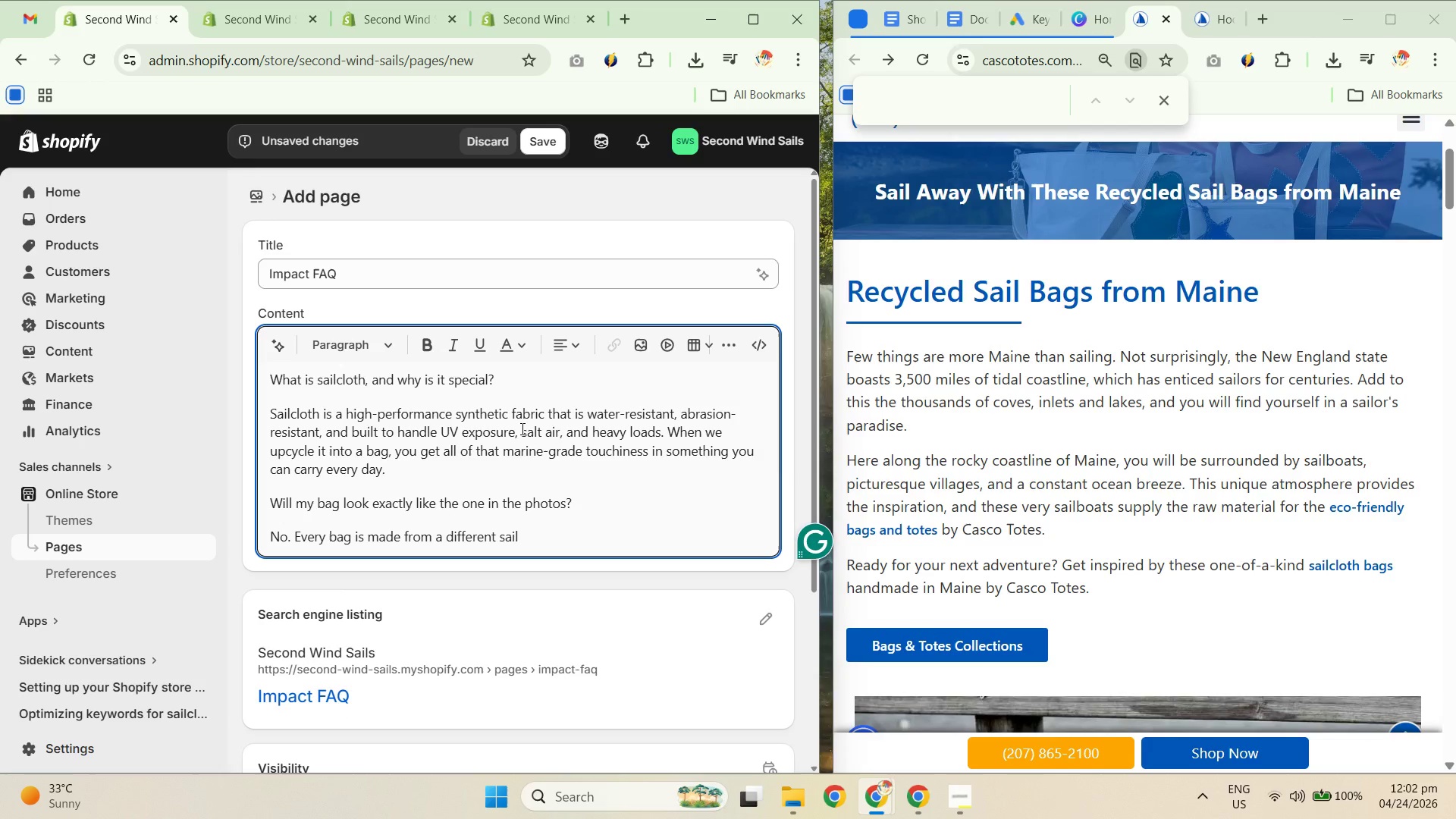 
left_click_drag(start_coordinate=[671, 426], to_coordinate=[705, 474])
 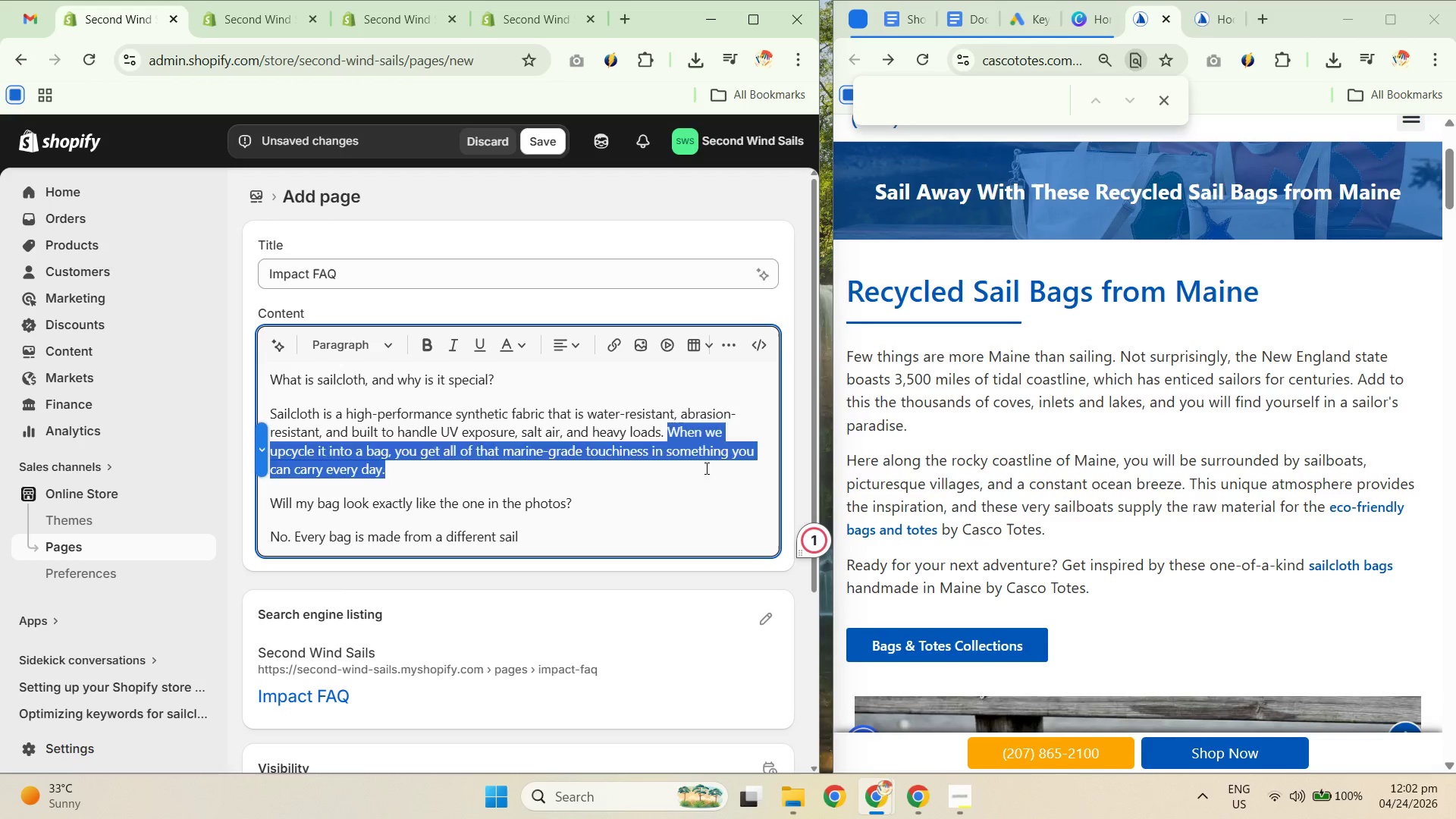 
key(Backspace)
 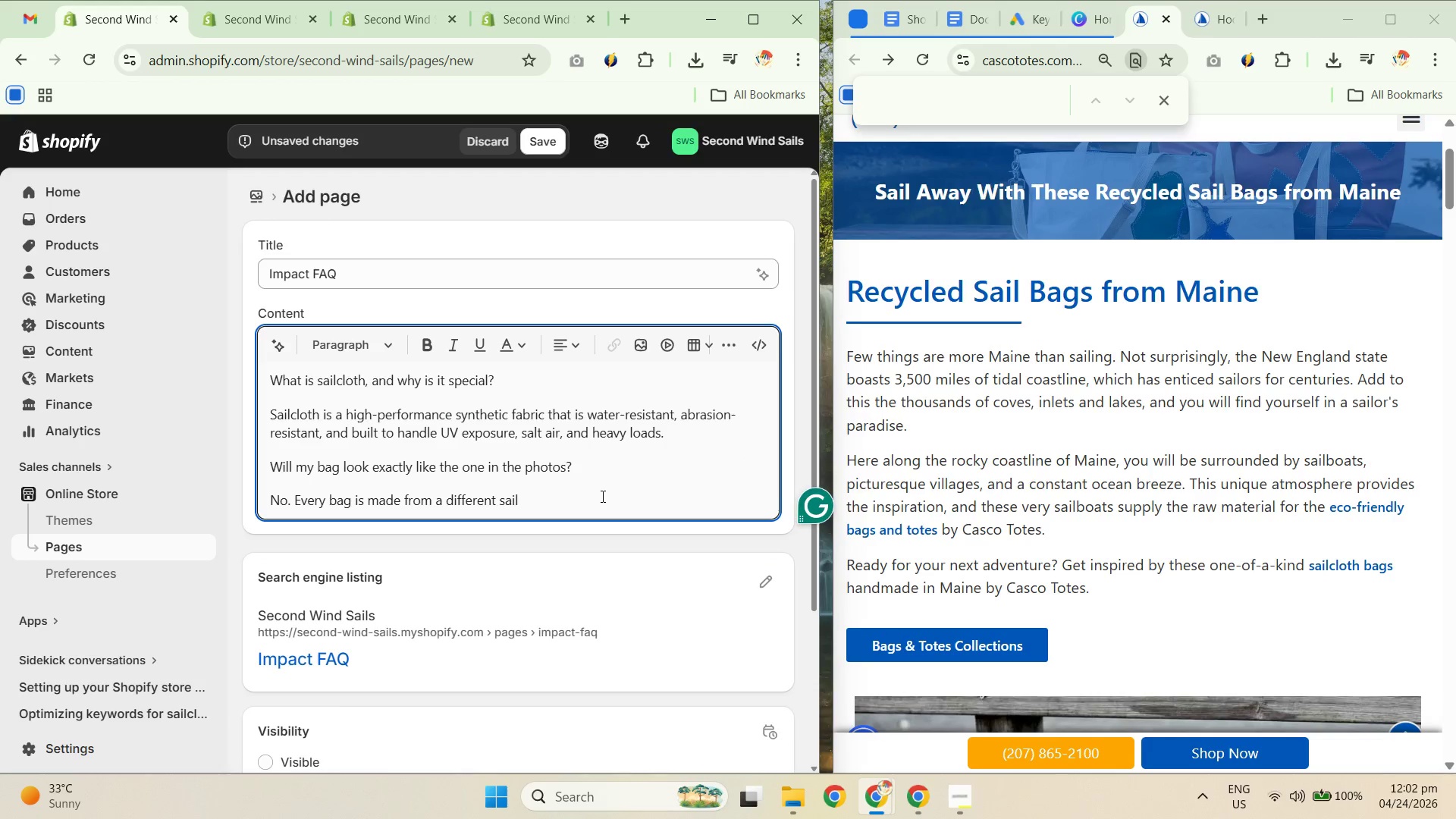 
type( sp each one )
key(Backspace)
key(Backspace)
type(o each one has its own uninq)
key(Backspace)
key(Backspace)
type(que markings and colo)
key(Backspace)
key(Backspace)
type(lor variations.)
 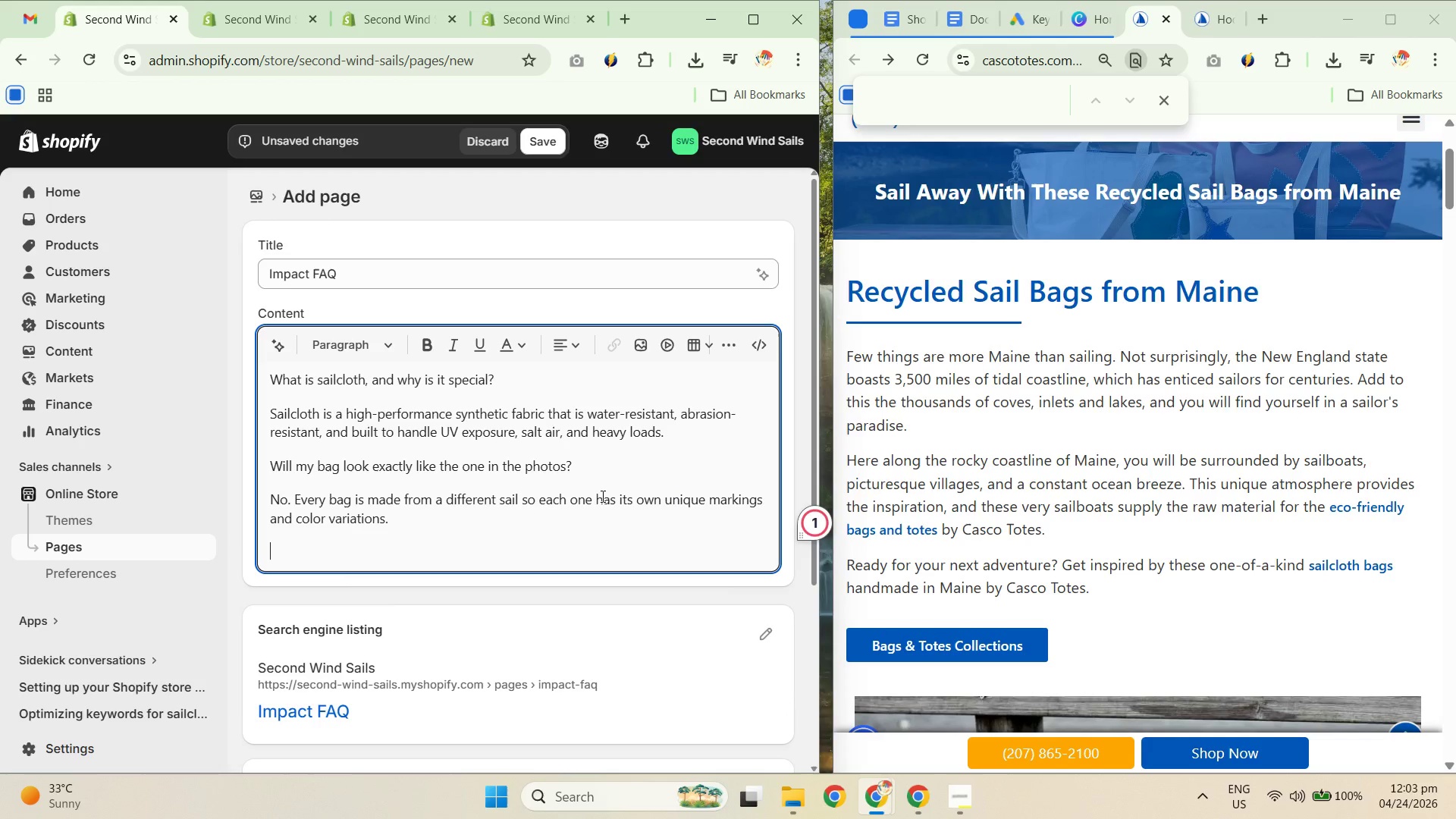 
key(Enter)
 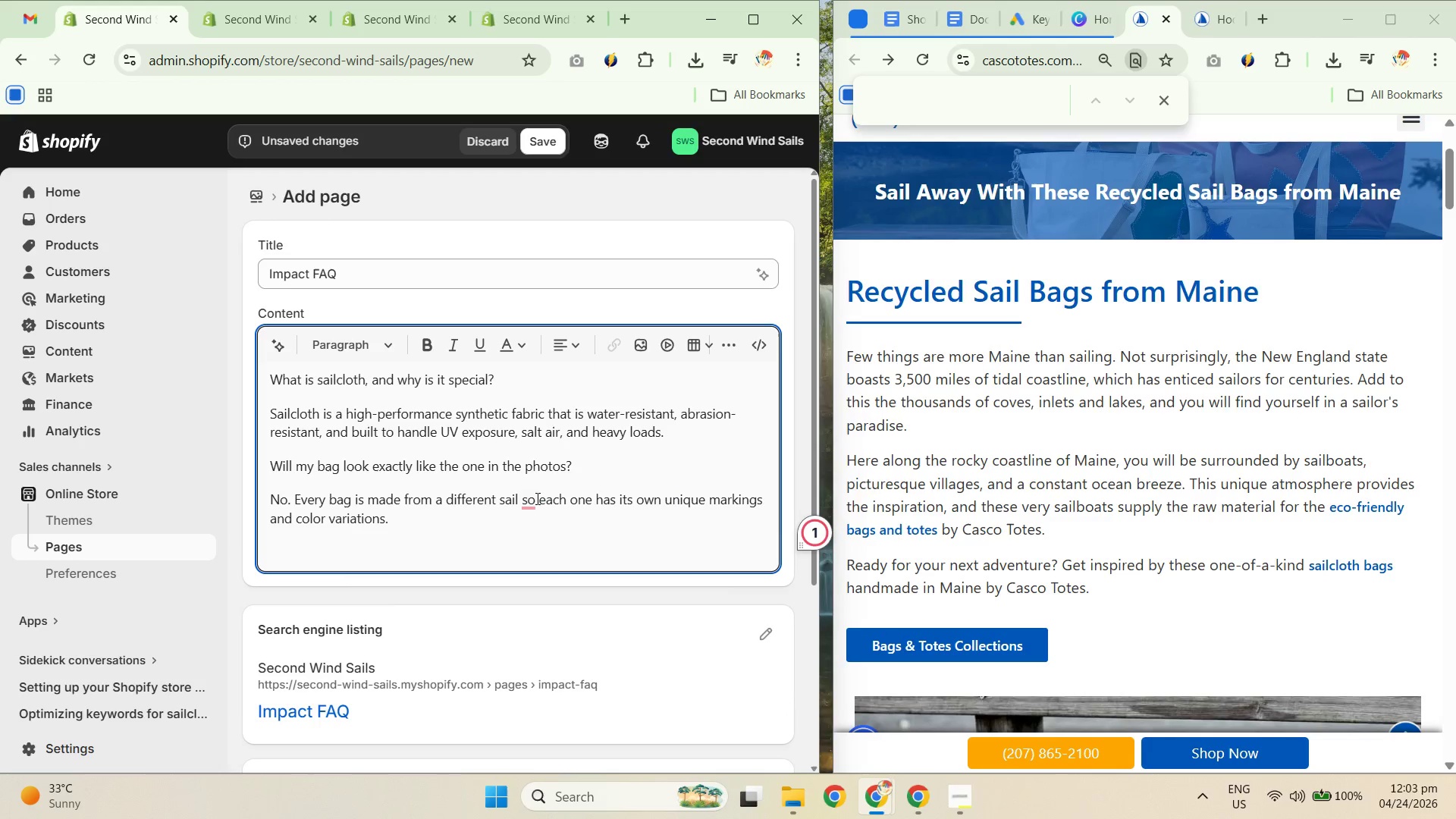 
left_click([541, 554])
 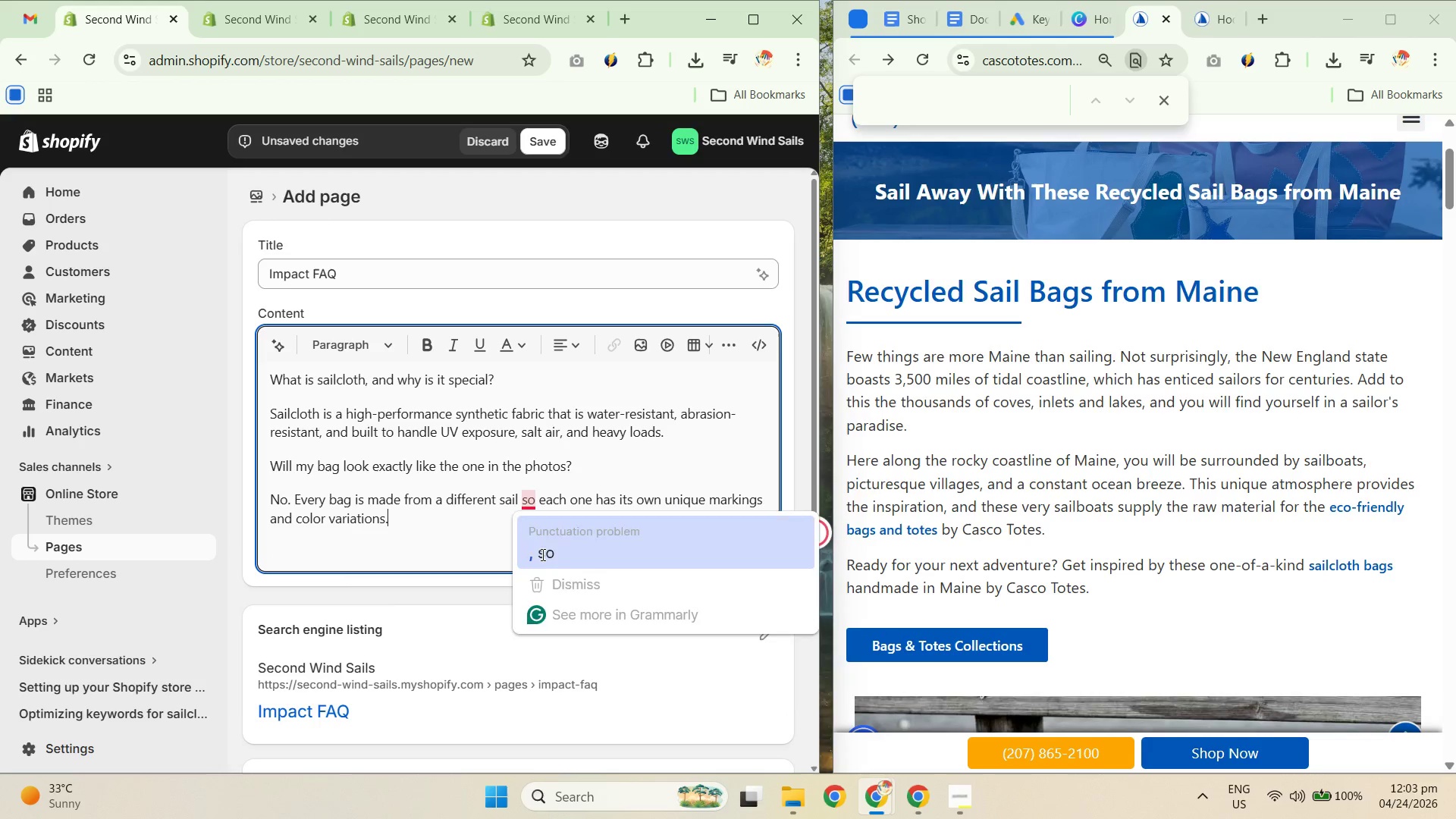 
type(Is the sailcloth waterproof? )
 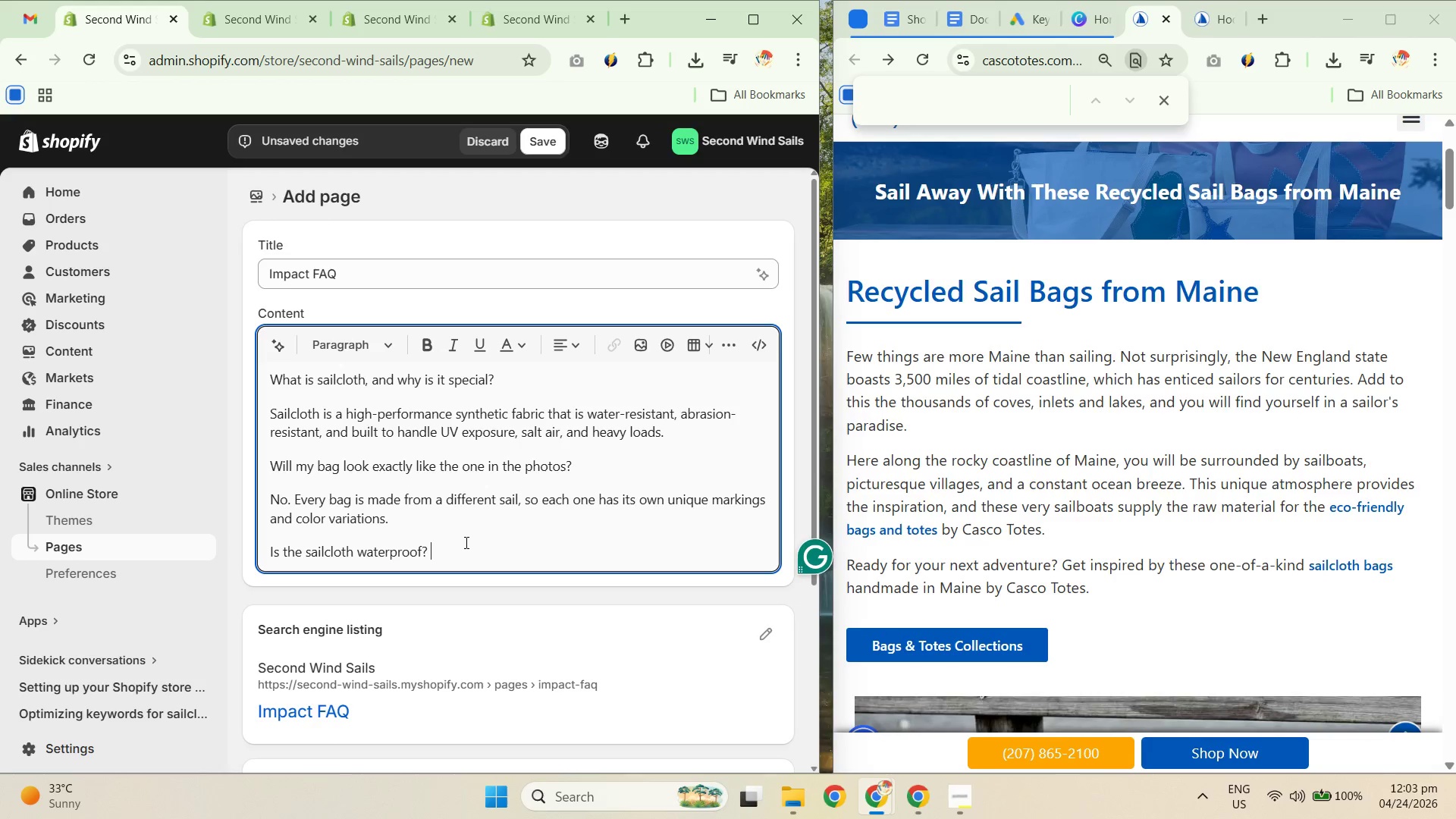 
type(Water resiste)
key(Backspace)
type(ant, not full waterproof. I )
key(Backspace)
type(t repels)
 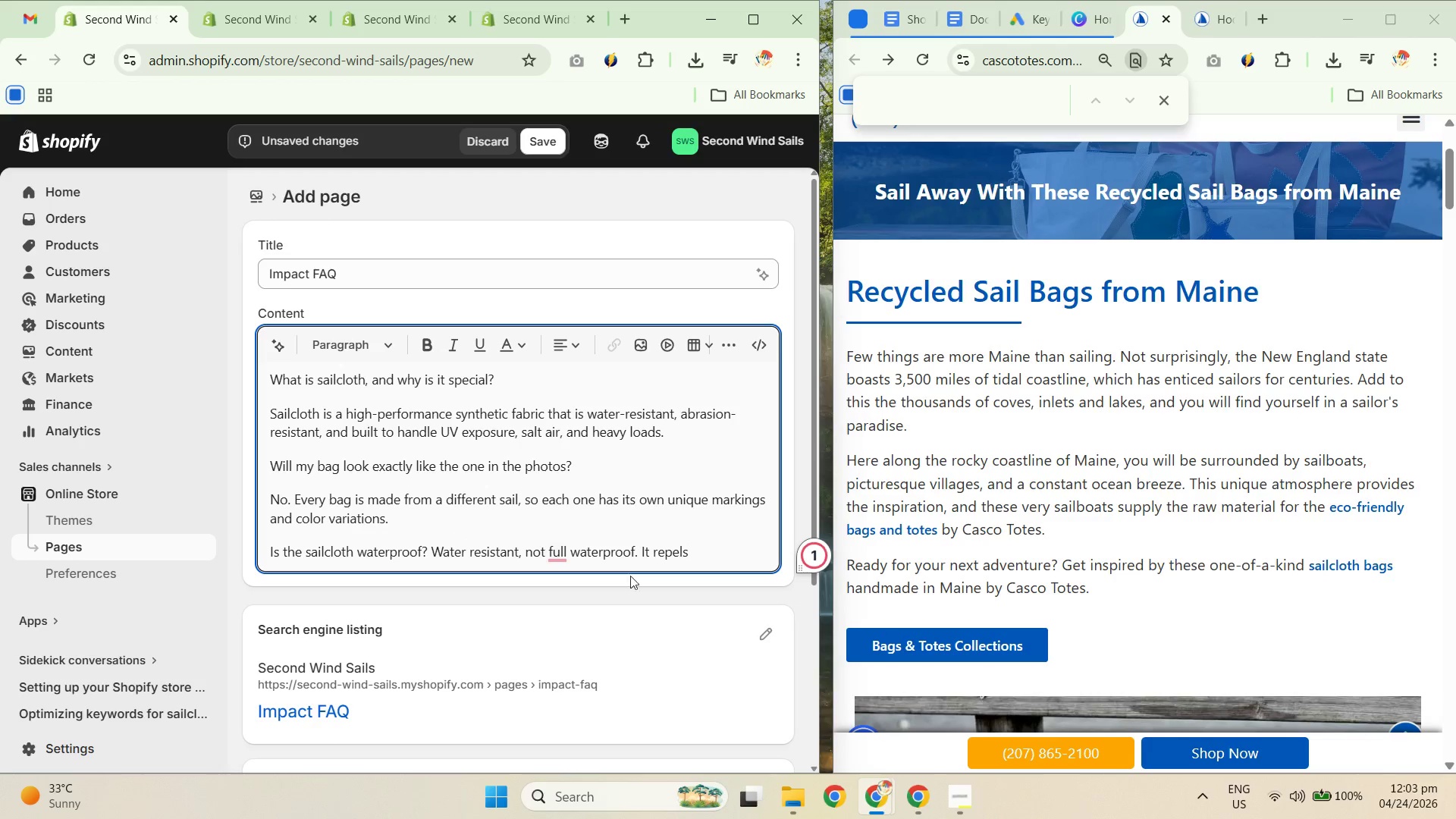 
left_click([563, 552])
 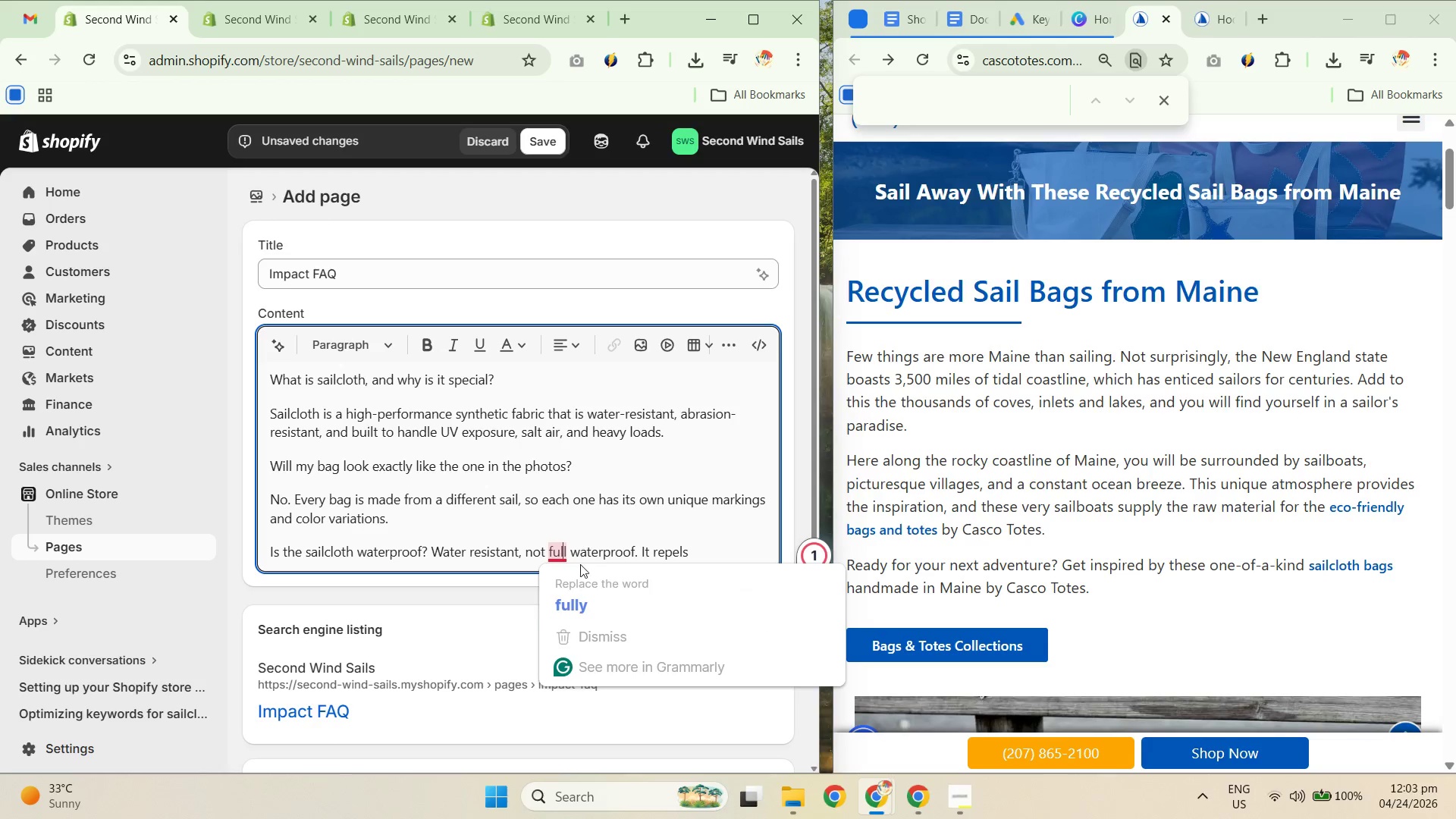 
left_click([595, 585])
 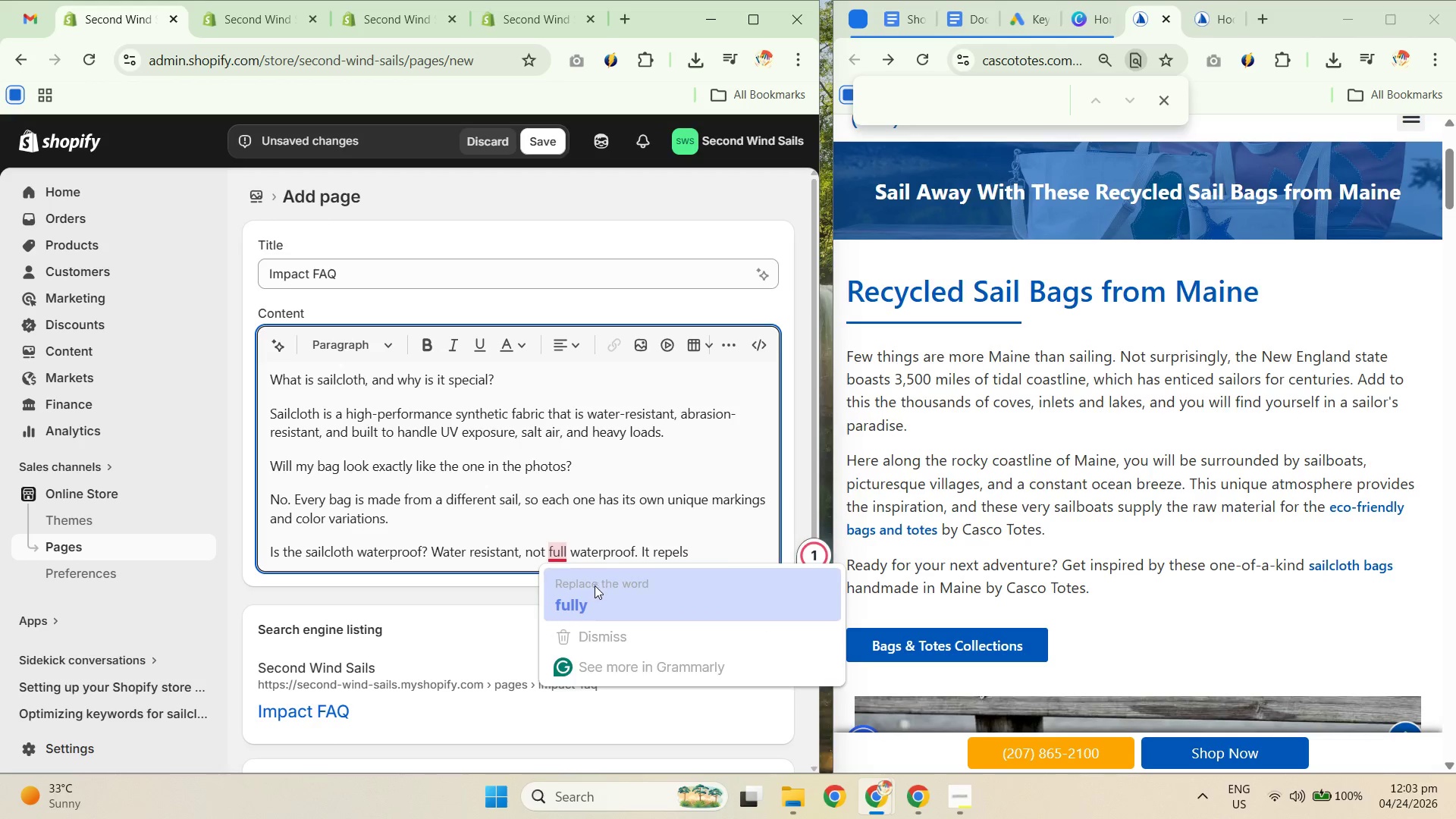 
hold_key(key=Unknown, duration=17.02)
 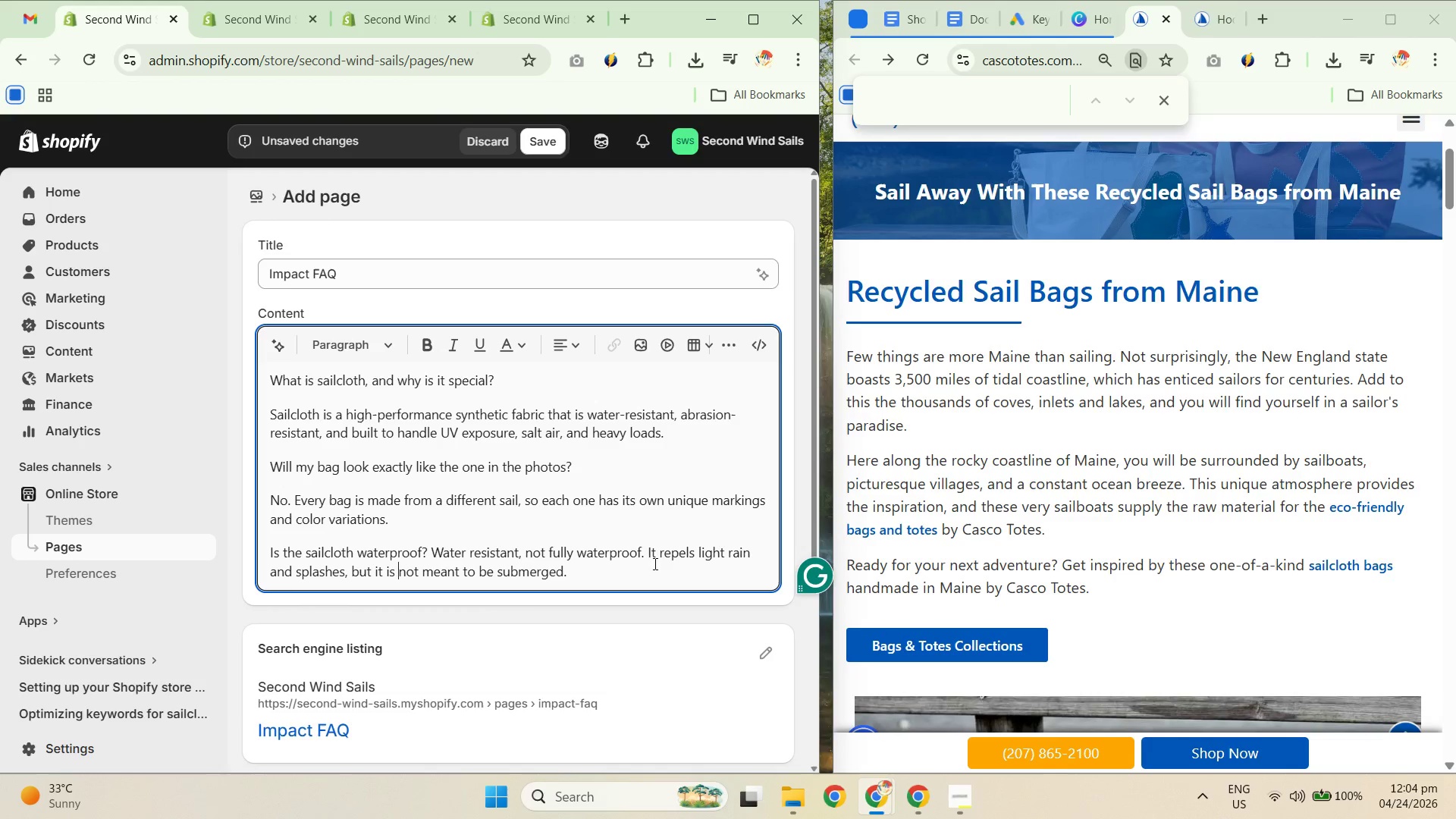 
left_click([717, 555])
 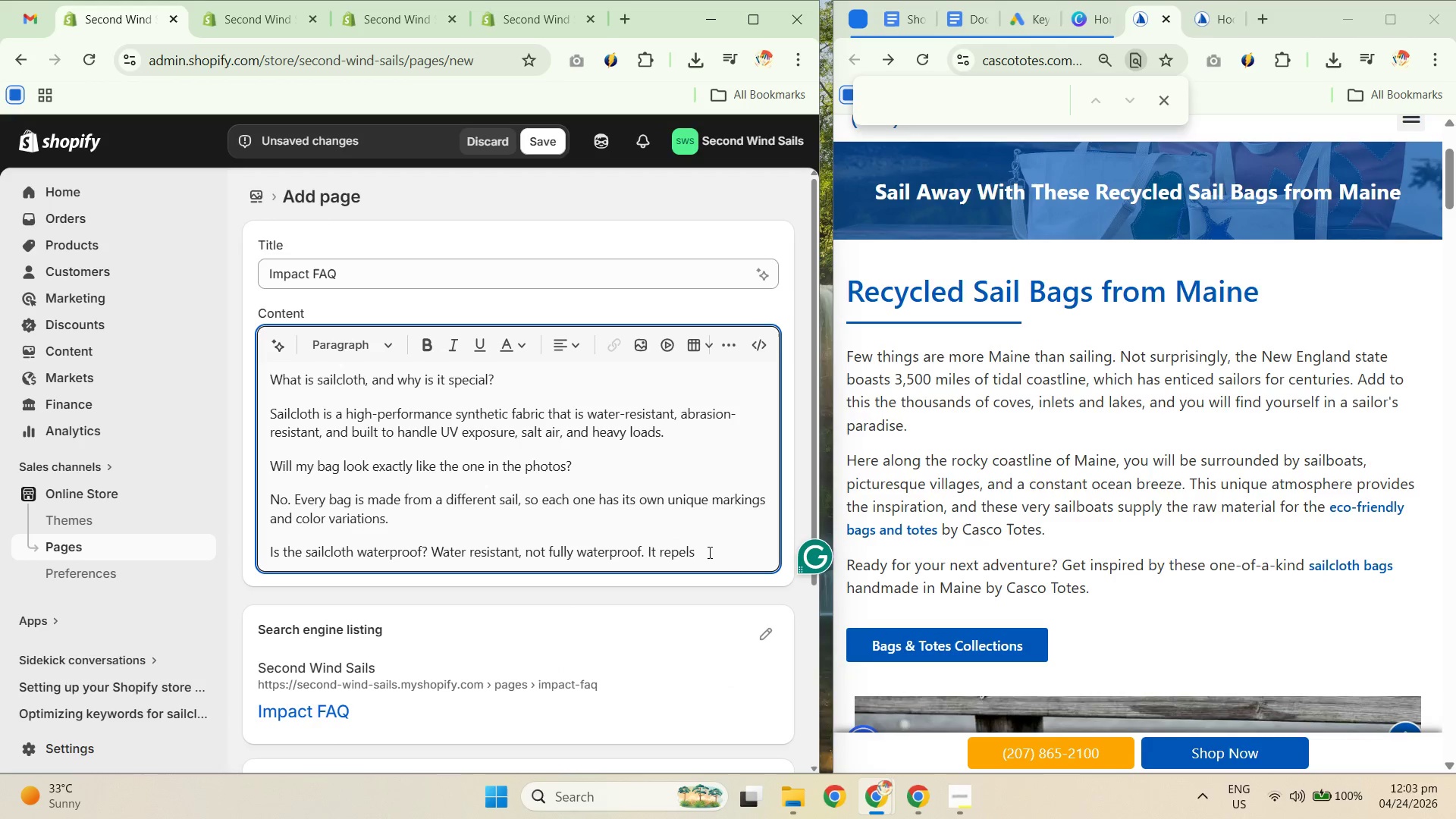 
type( light rain and splashes but it not meant to be submerged.)
 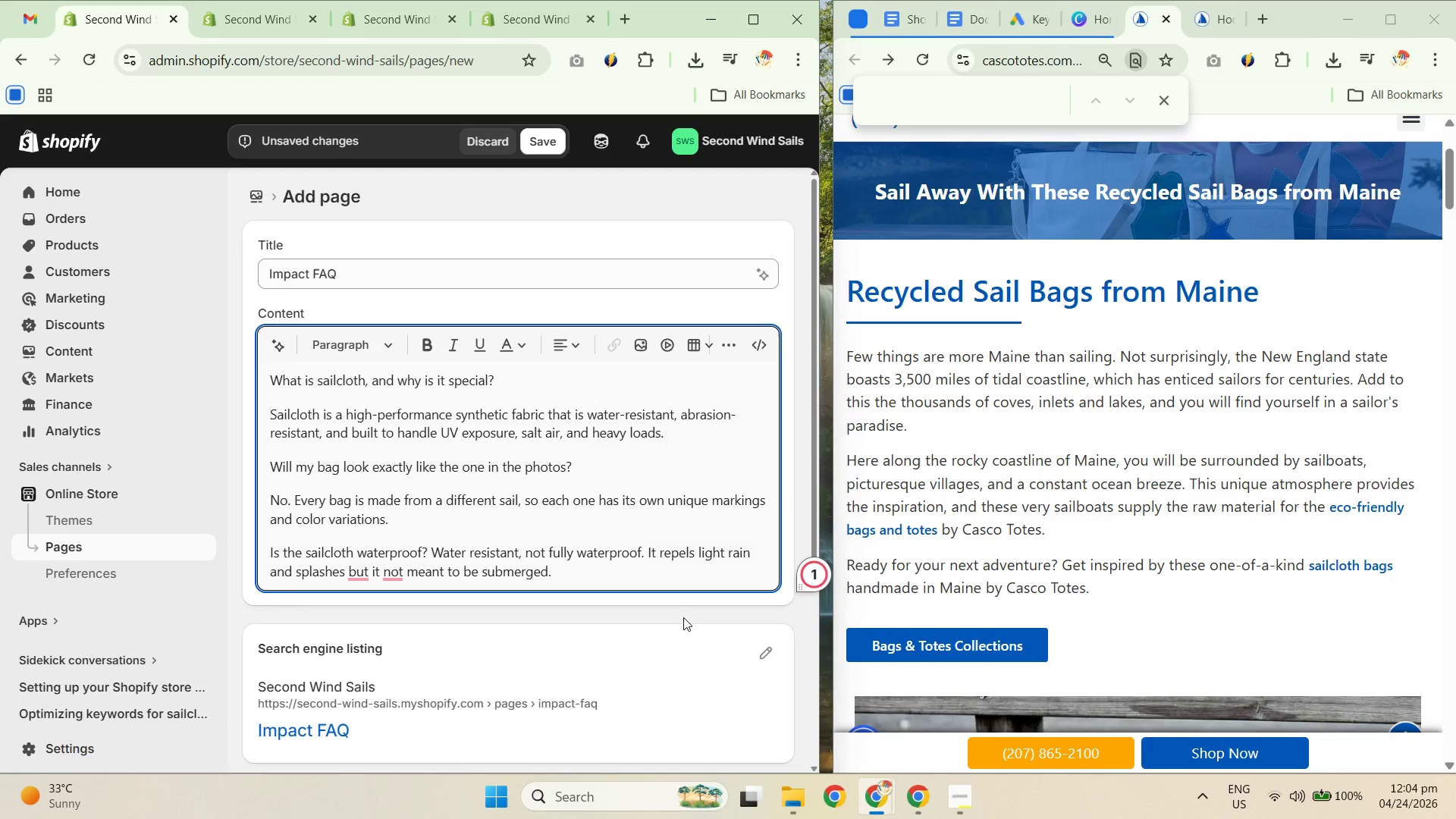 
left_click([356, 570])
 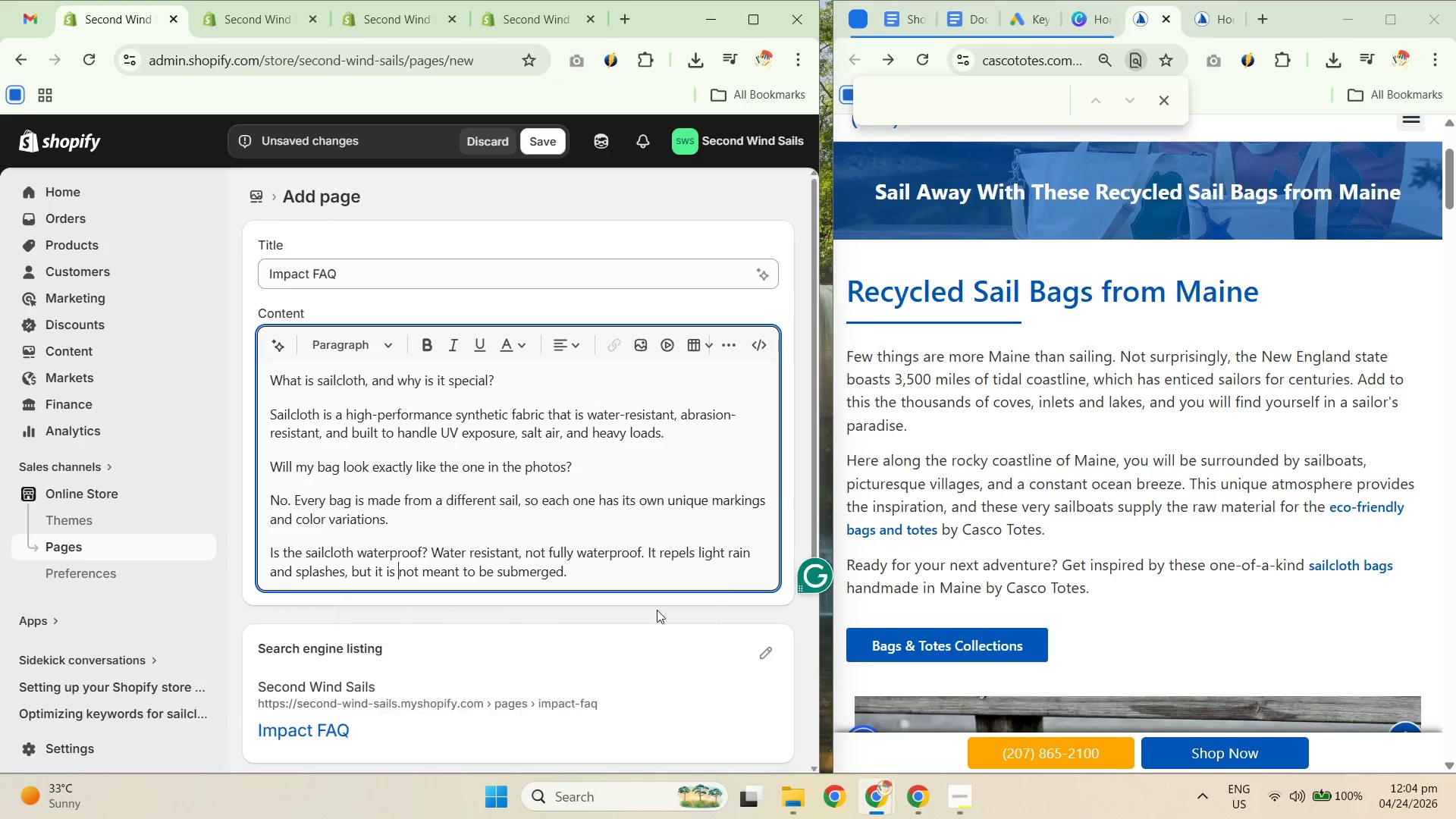 
left_click([648, 560])
 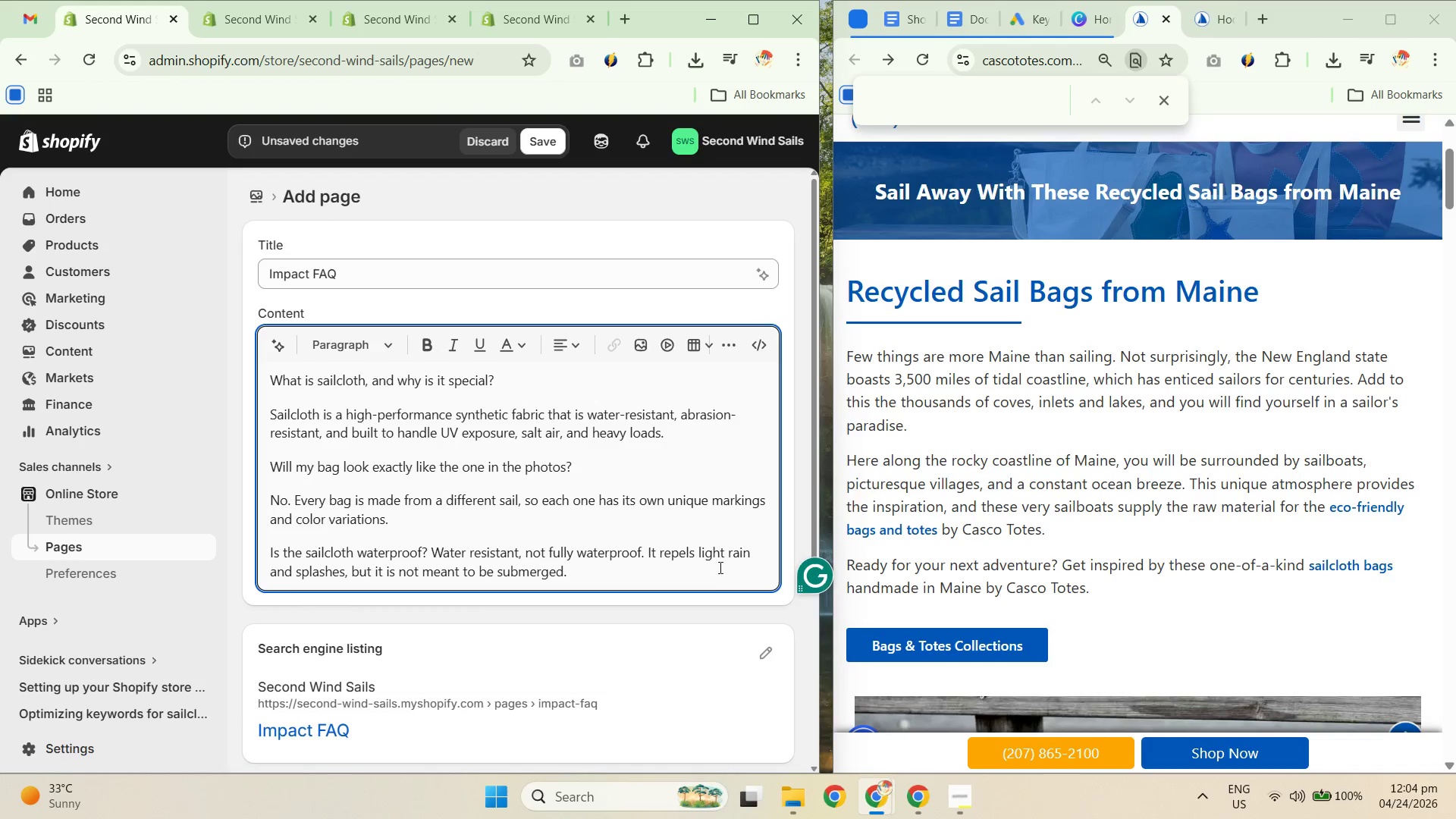 
left_click([695, 568])
 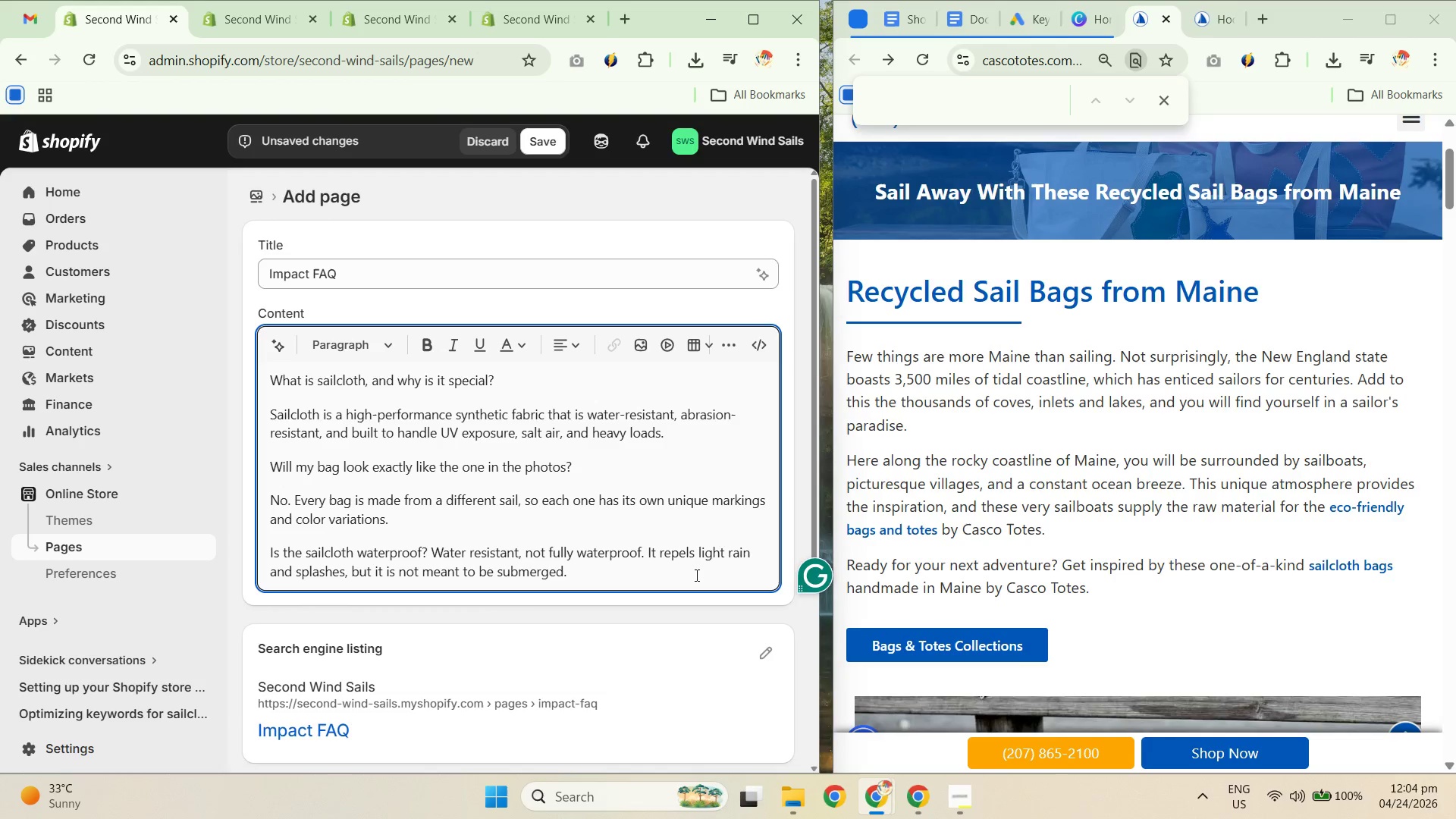 
key(NumpadEnter)
 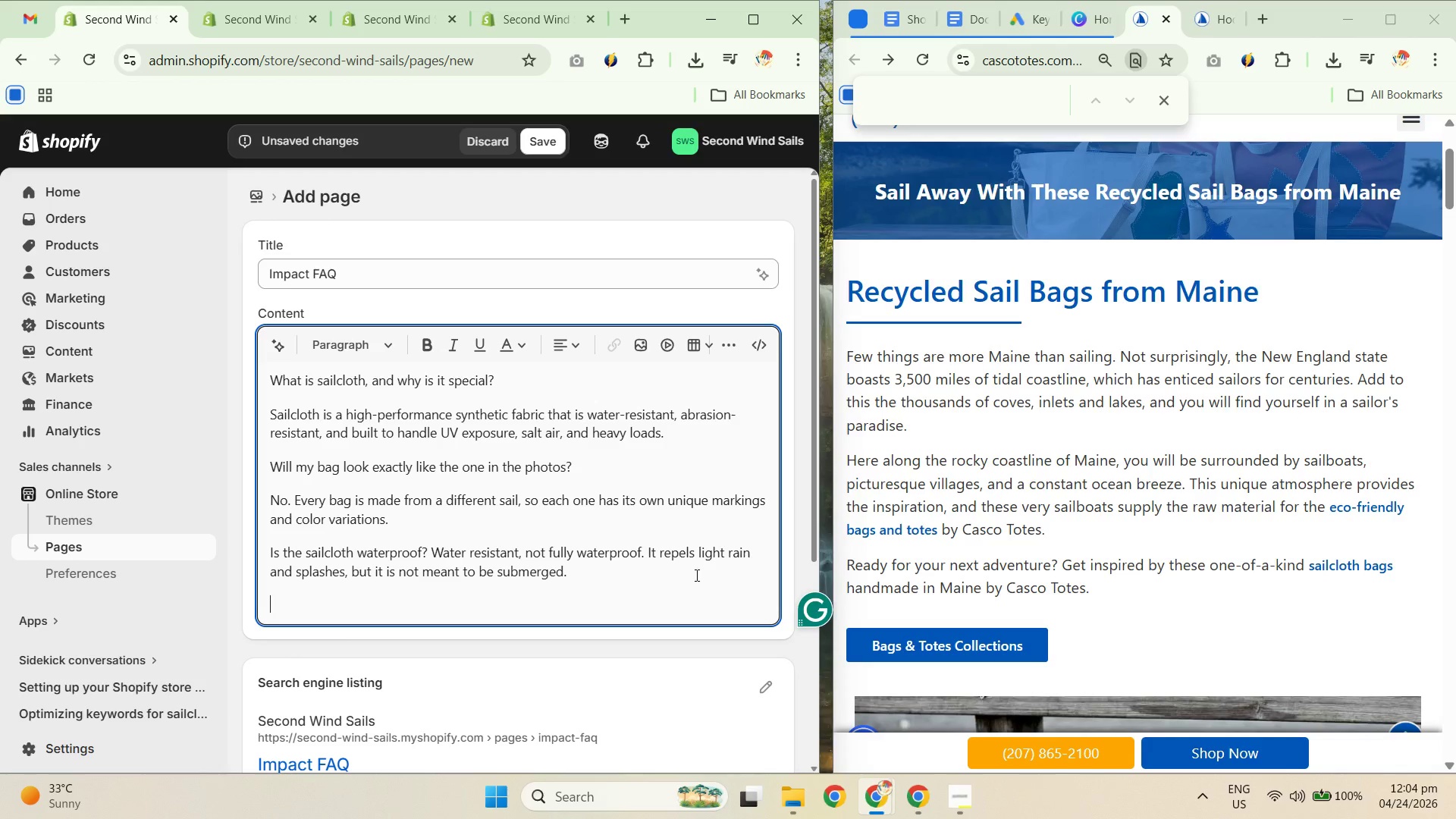 
scroll: coordinate [547, 514], scroll_direction: up, amount: 4.0
 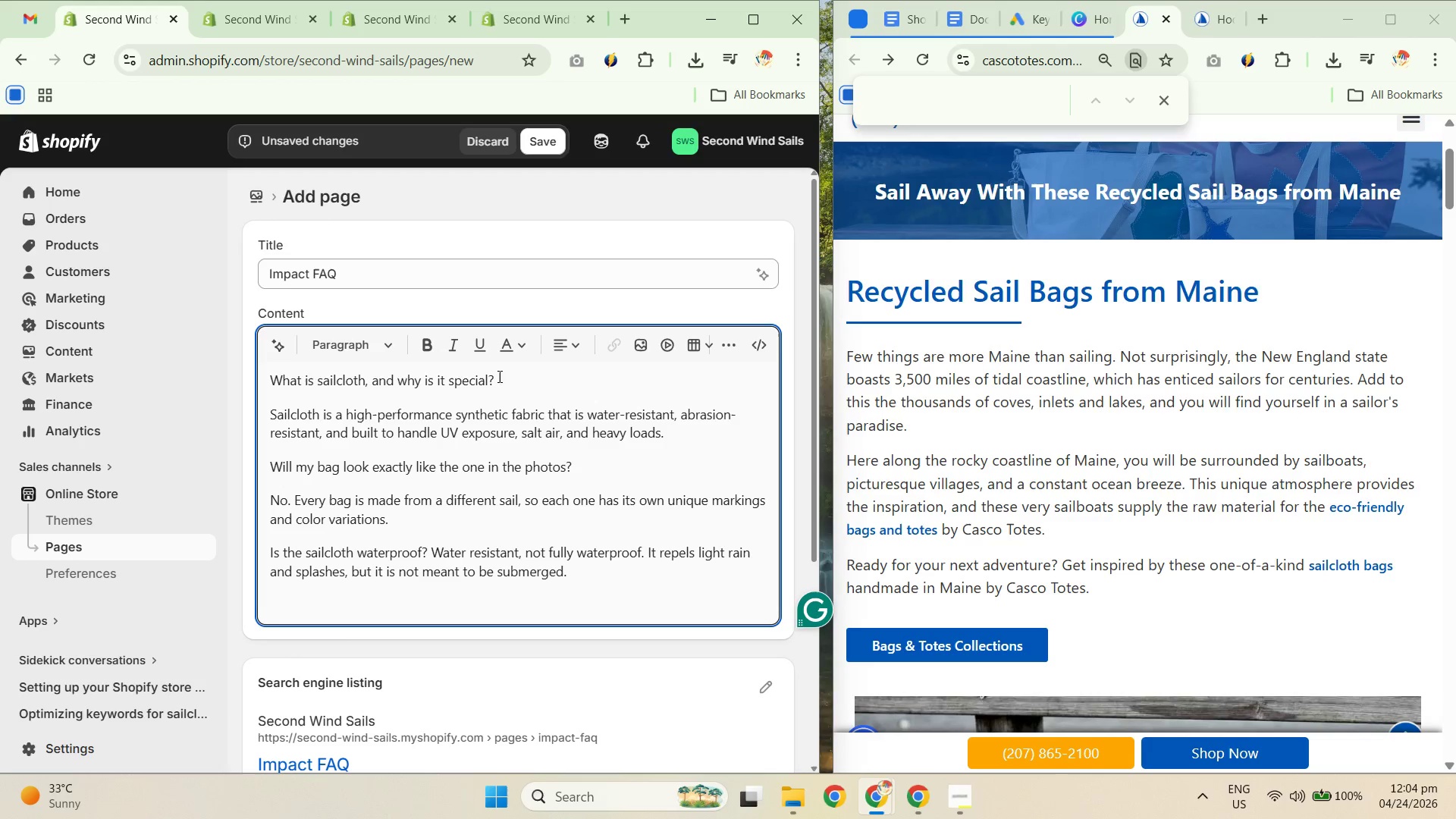 
left_click_drag(start_coordinate=[513, 374], to_coordinate=[253, 375])
 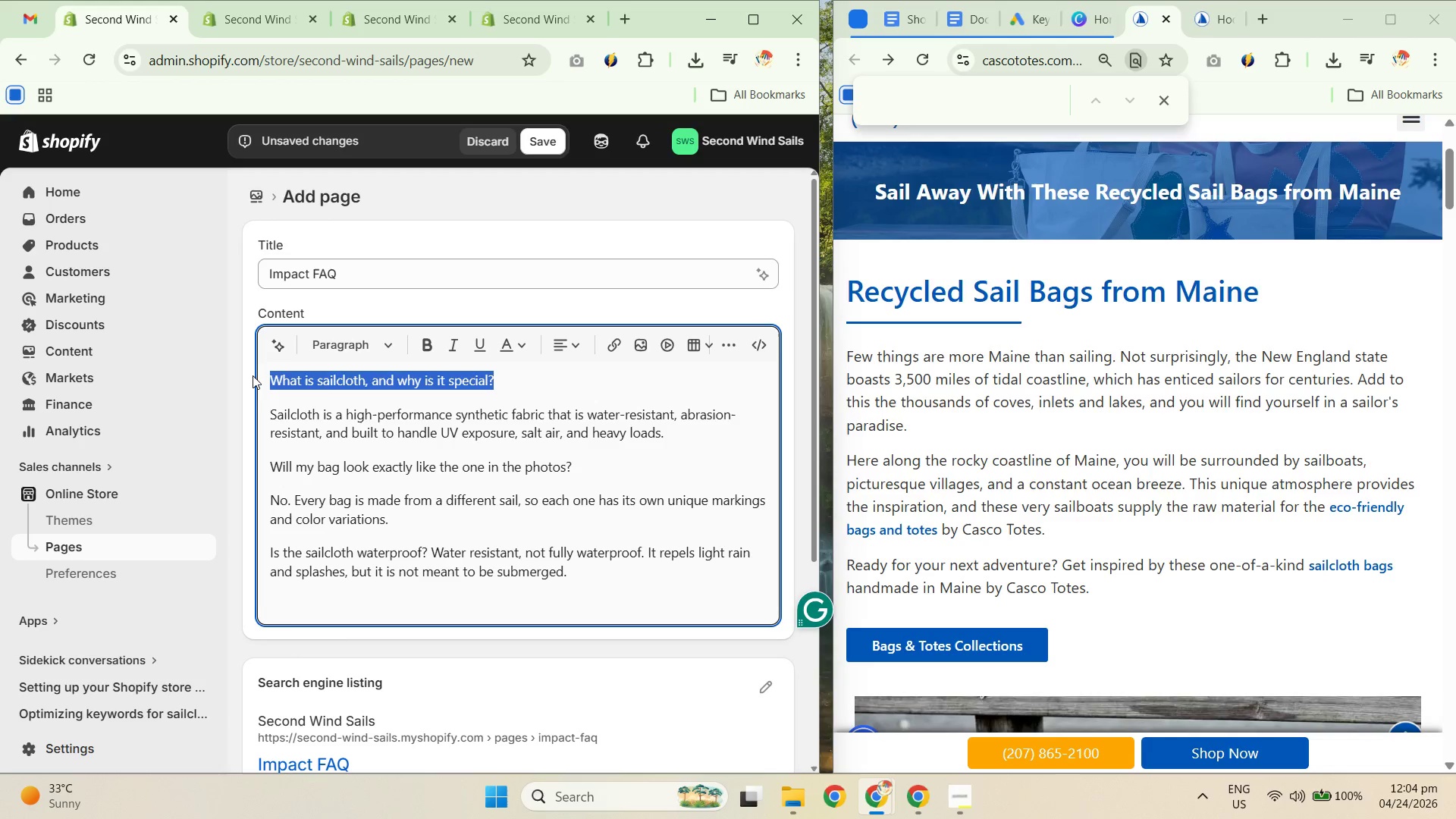 
key(Control+B)
 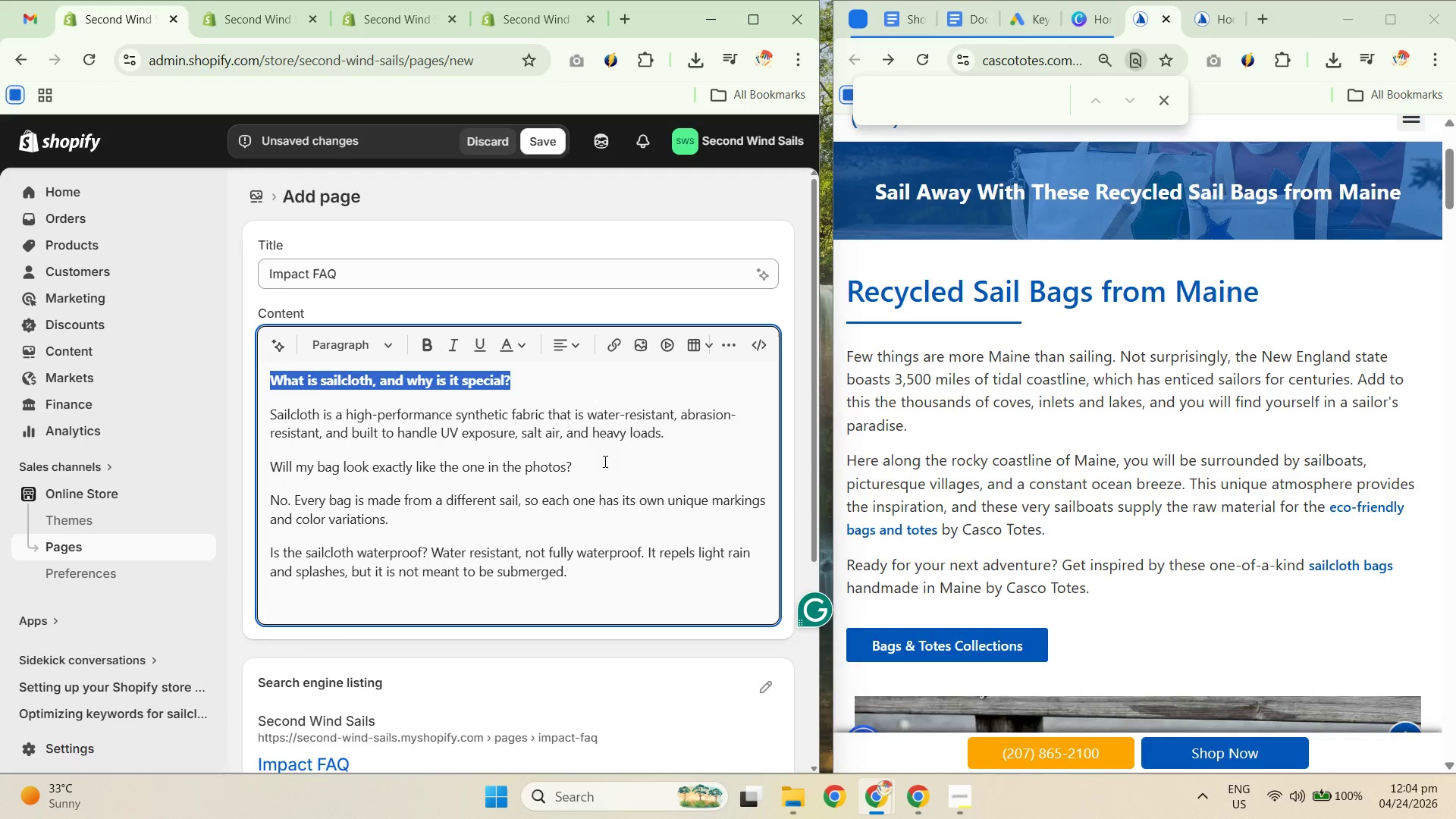 
left_click_drag(start_coordinate=[606, 463], to_coordinate=[261, 472])
 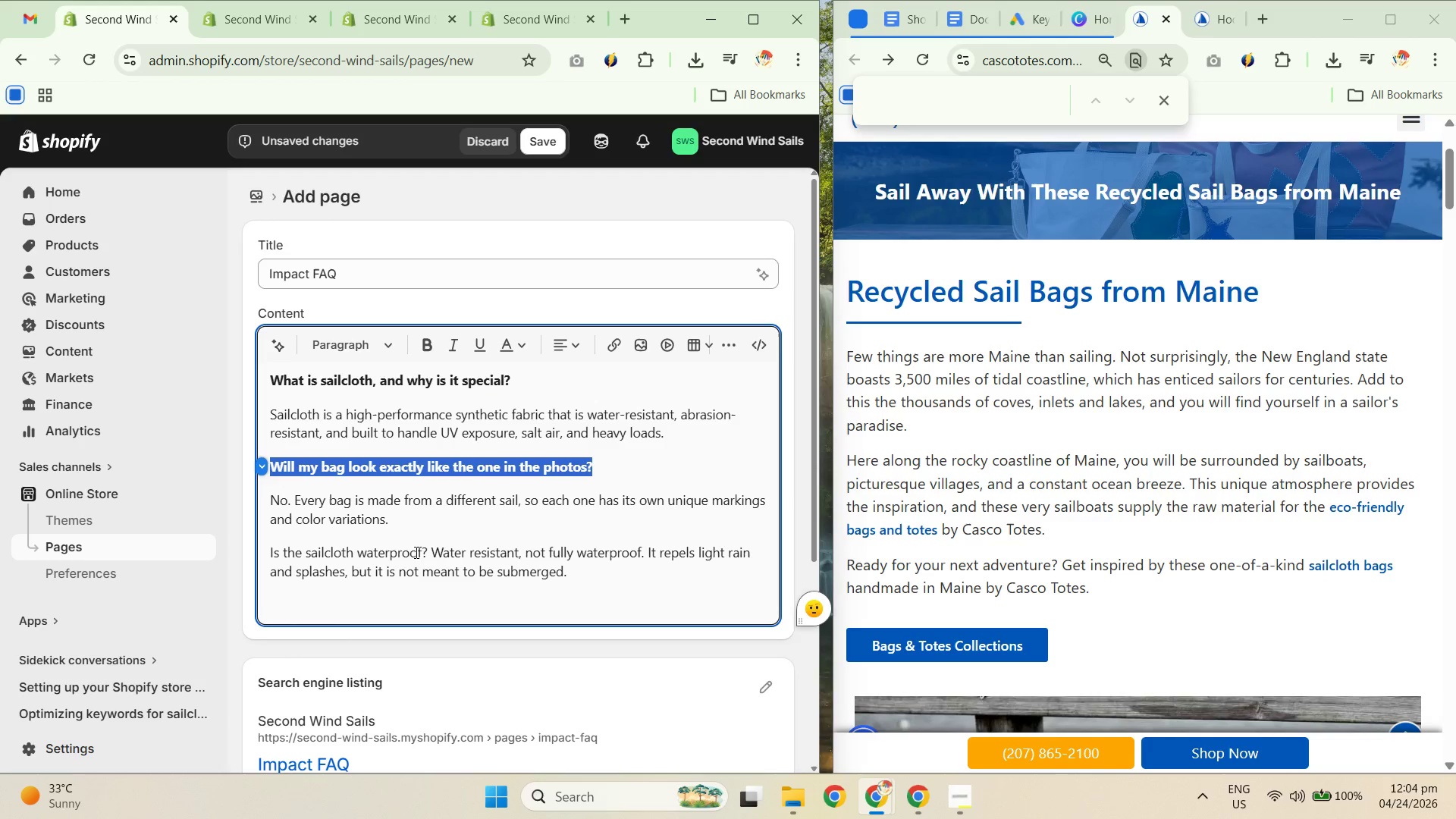 
key(Control+B)
 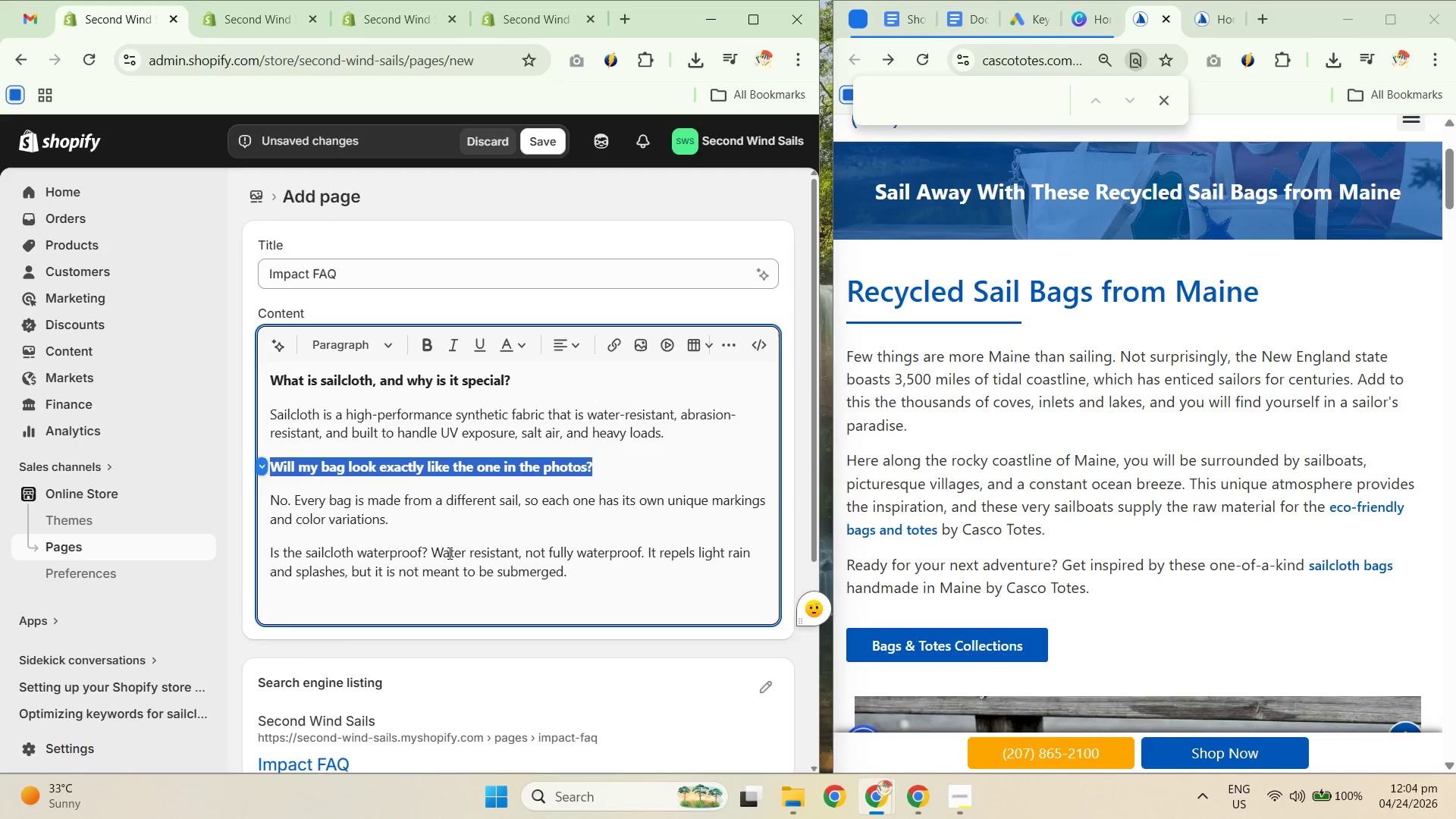 
left_click([469, 549])
 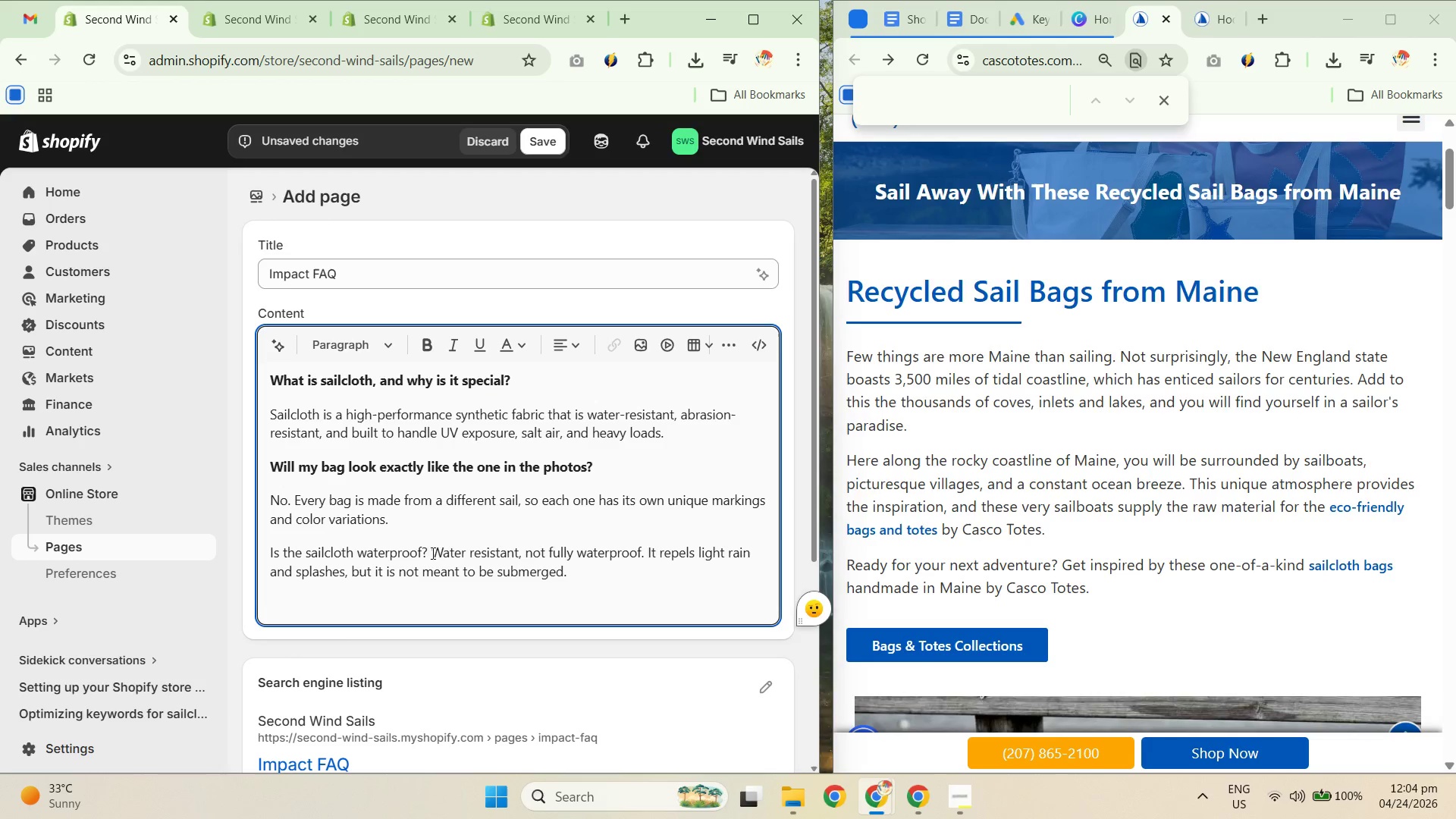 
left_click([433, 552])
 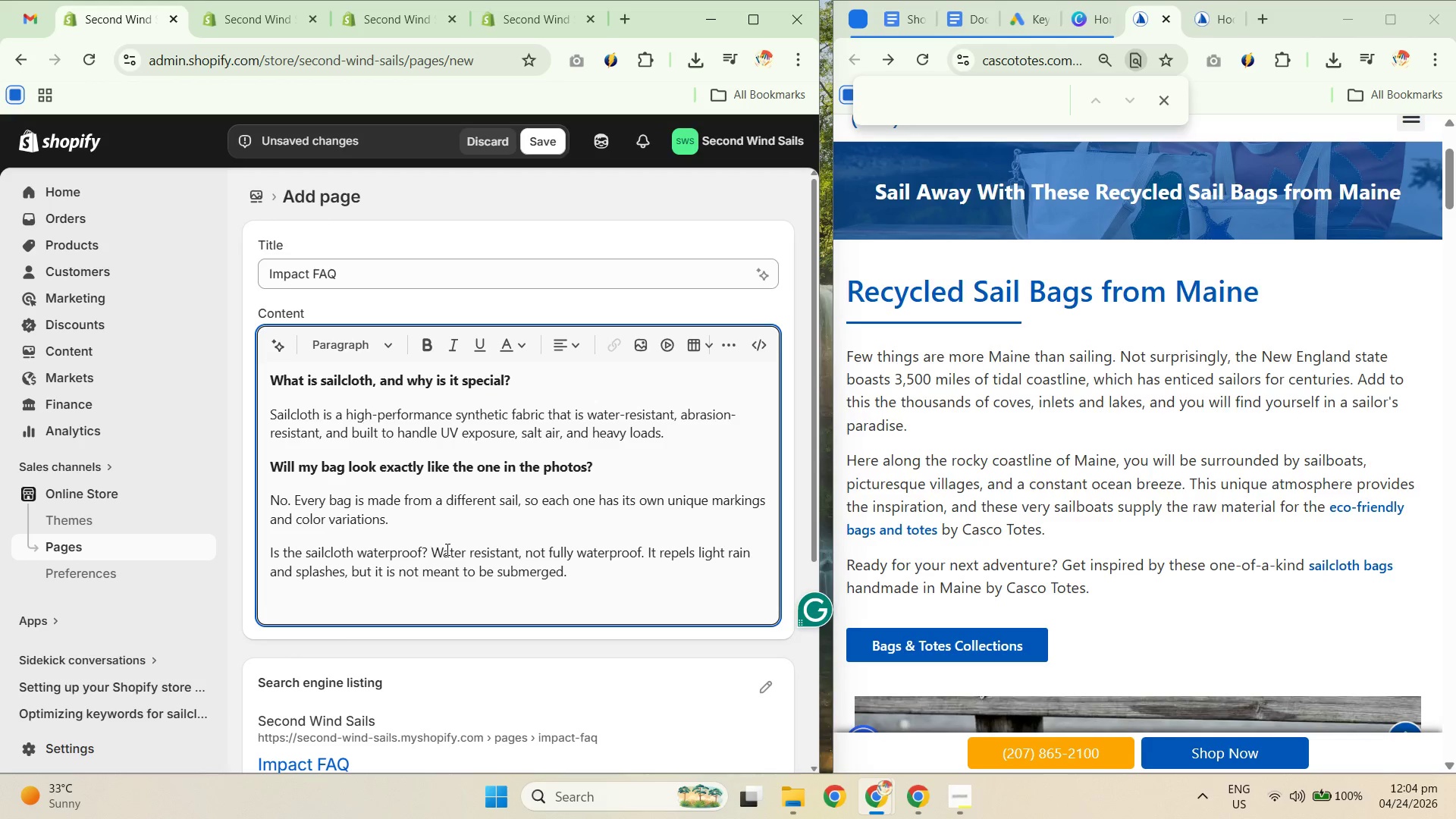 
key(Backspace)
 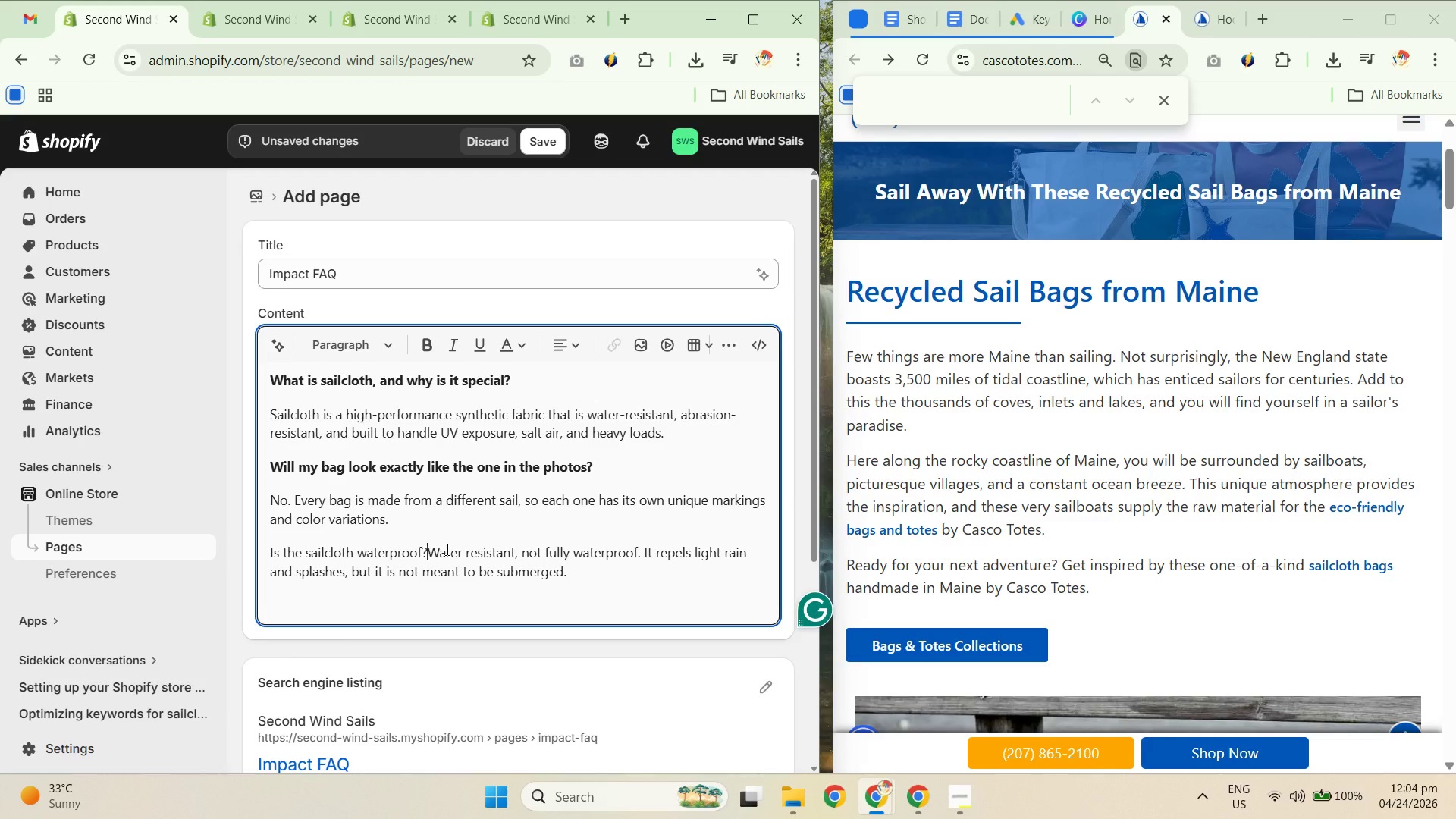 
key(Enter)
 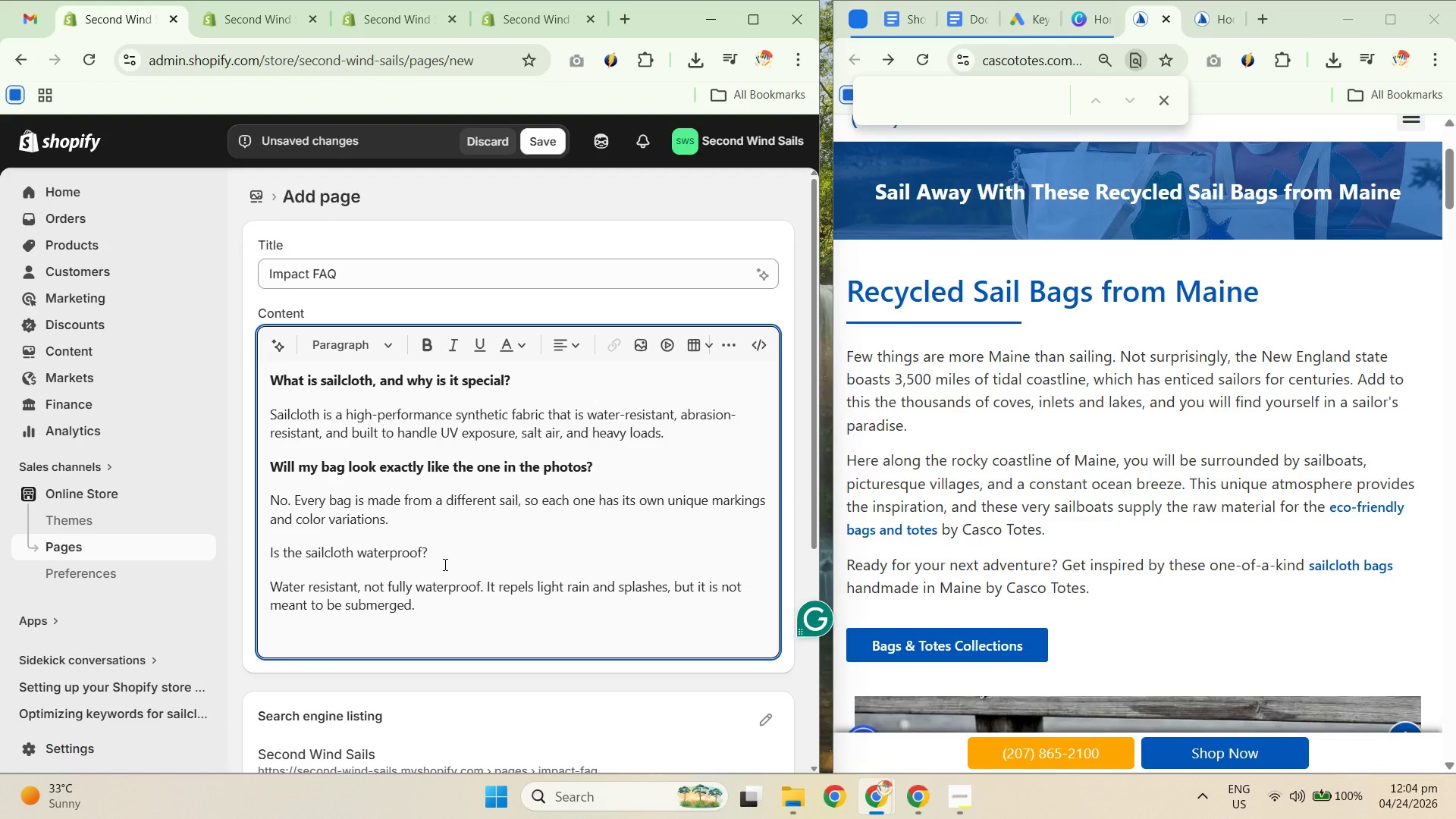 
left_click_drag(start_coordinate=[454, 560], to_coordinate=[254, 560])
 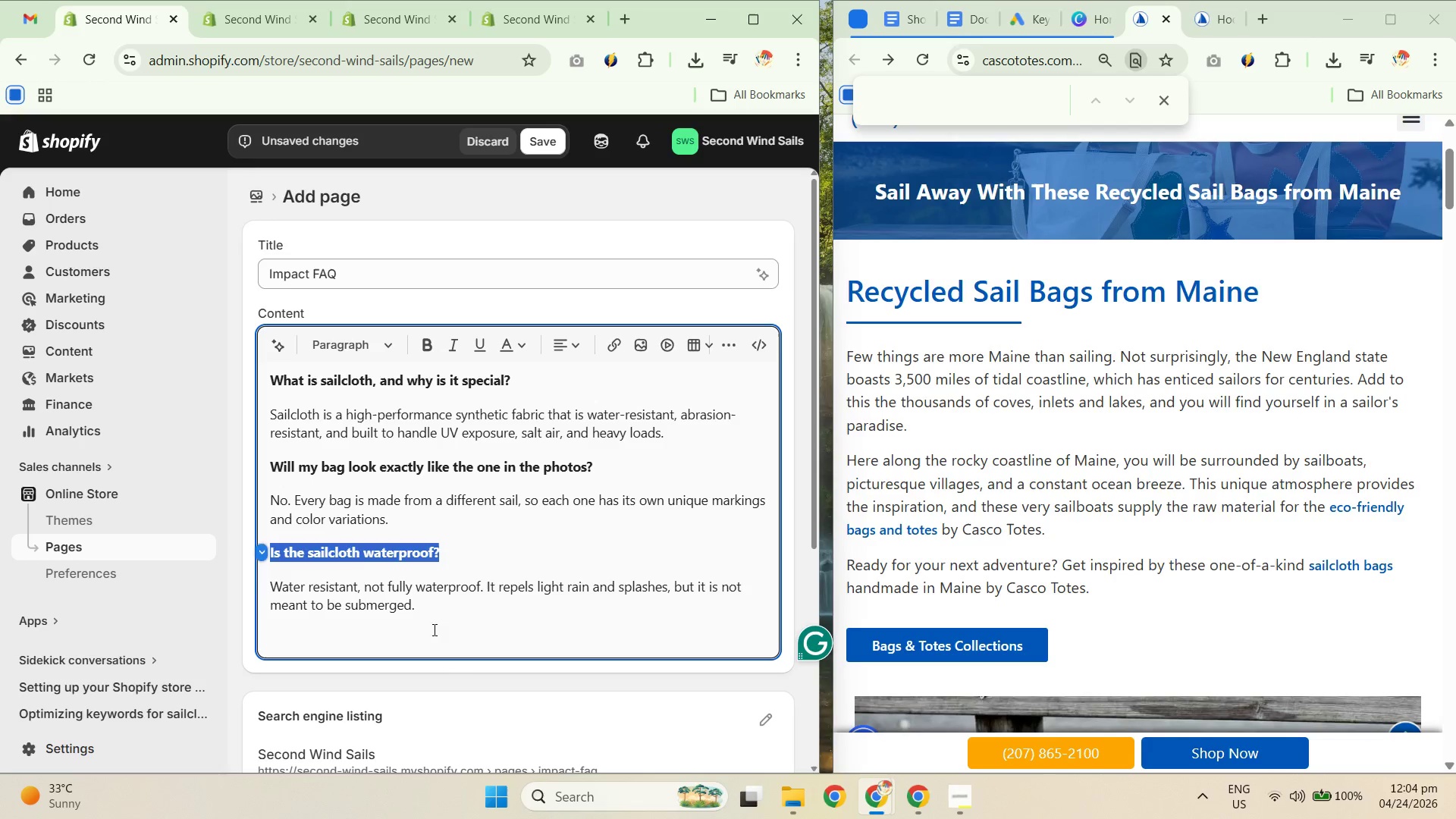 
key(Control+B)
 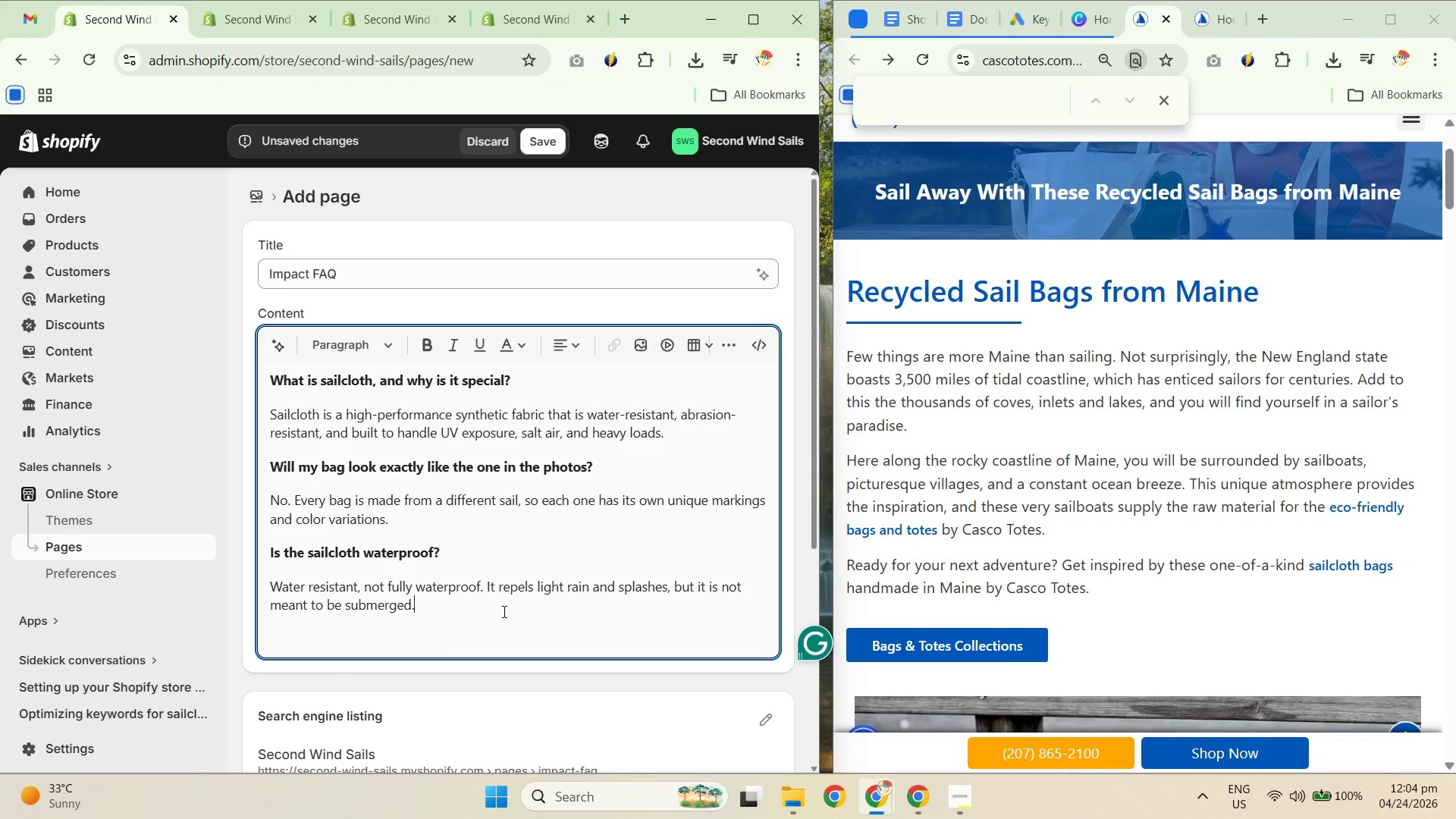 
key(NumpadEnter)
 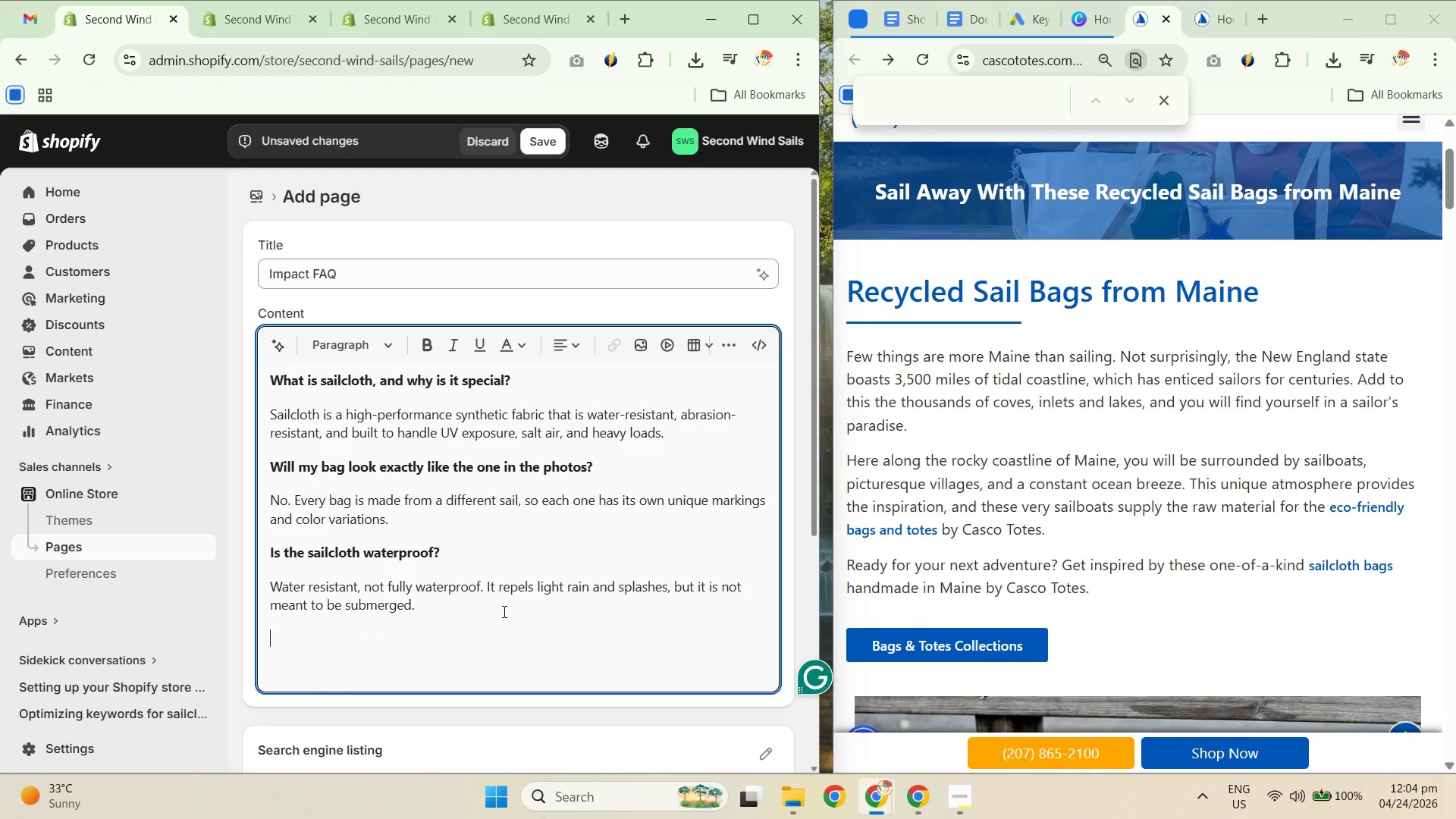 
type(How do I clean my bag?)
 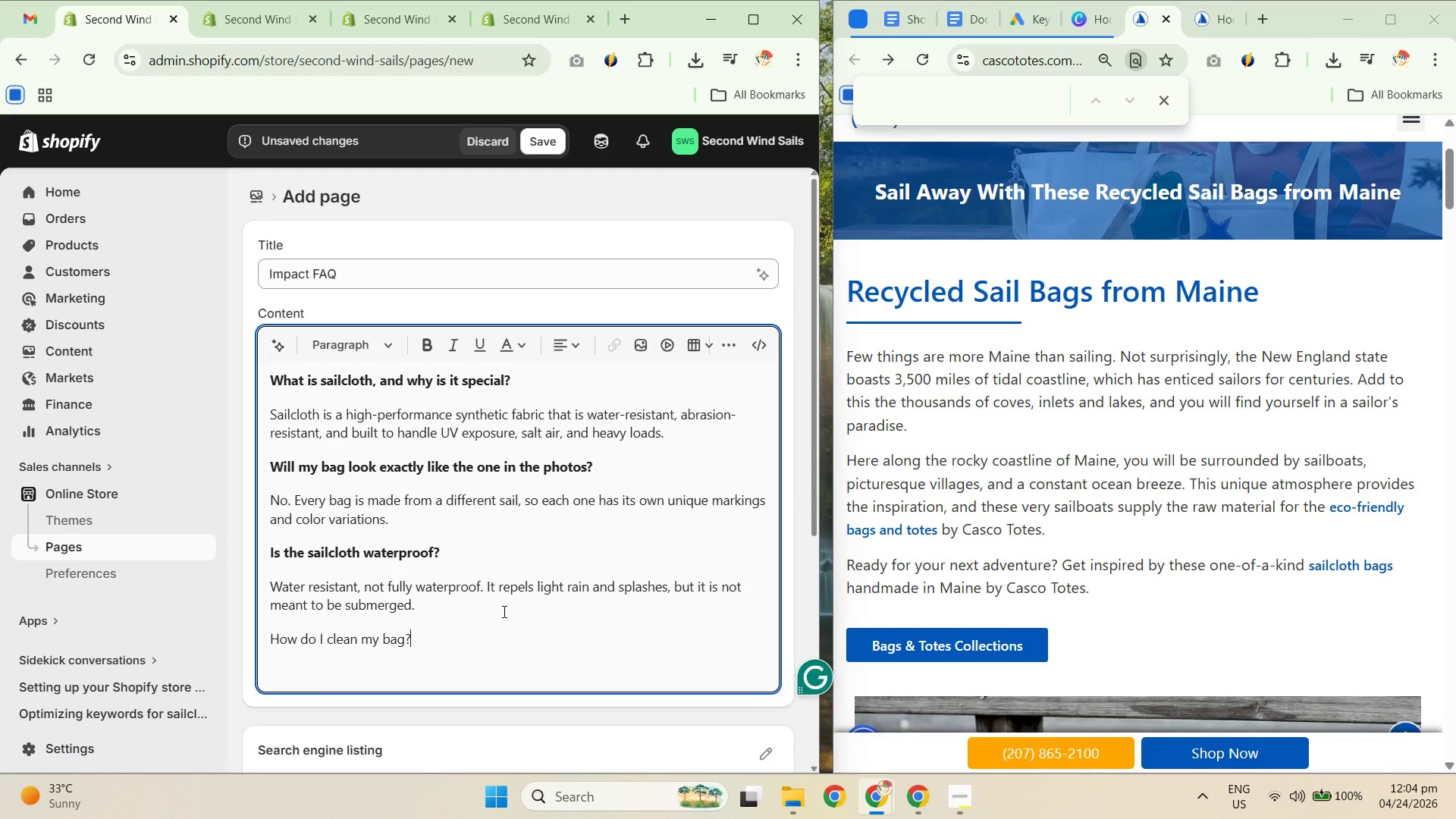 
key(Shift+ArrowUp)
 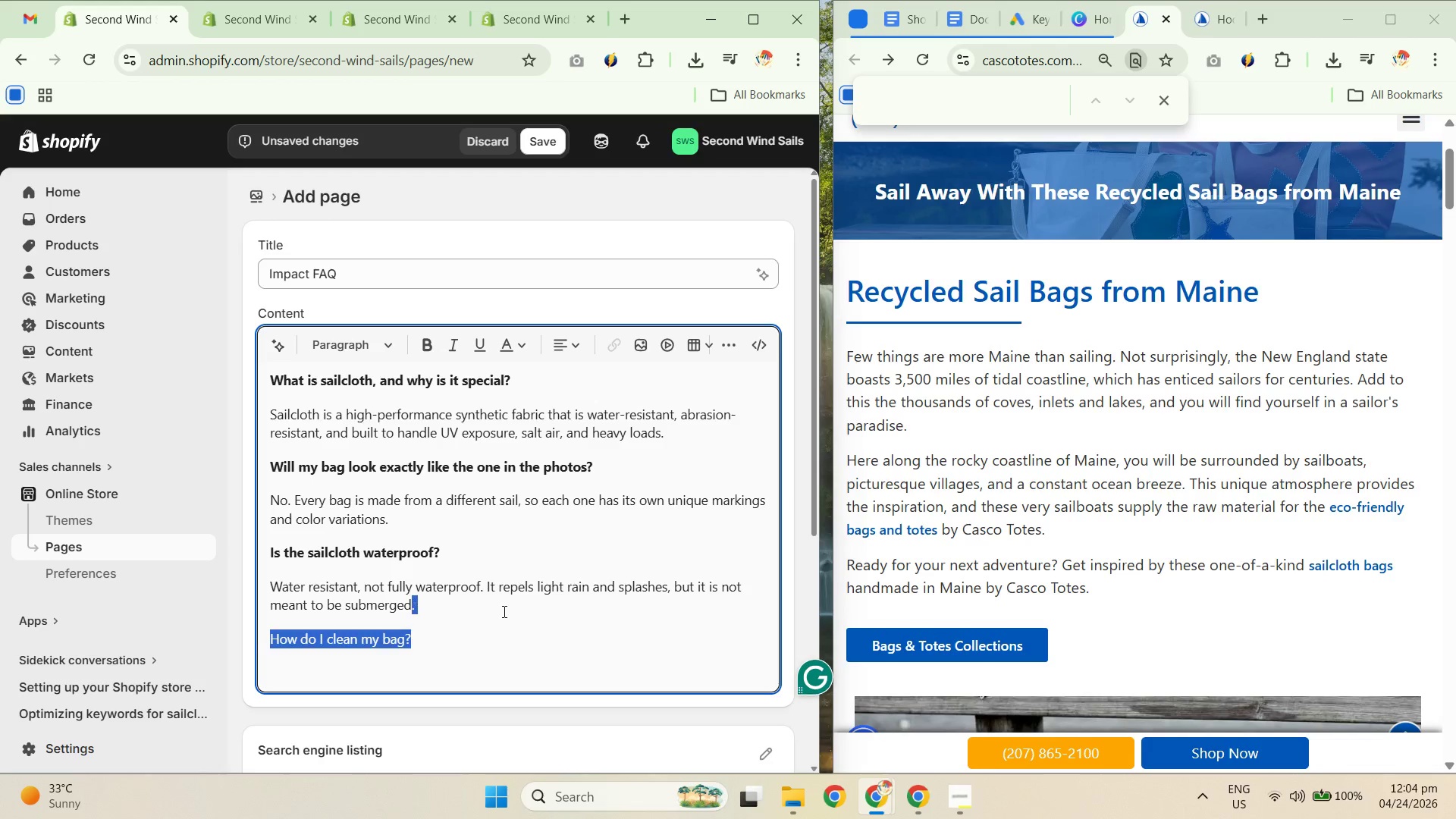 
key(Shift+ArrowRight)
 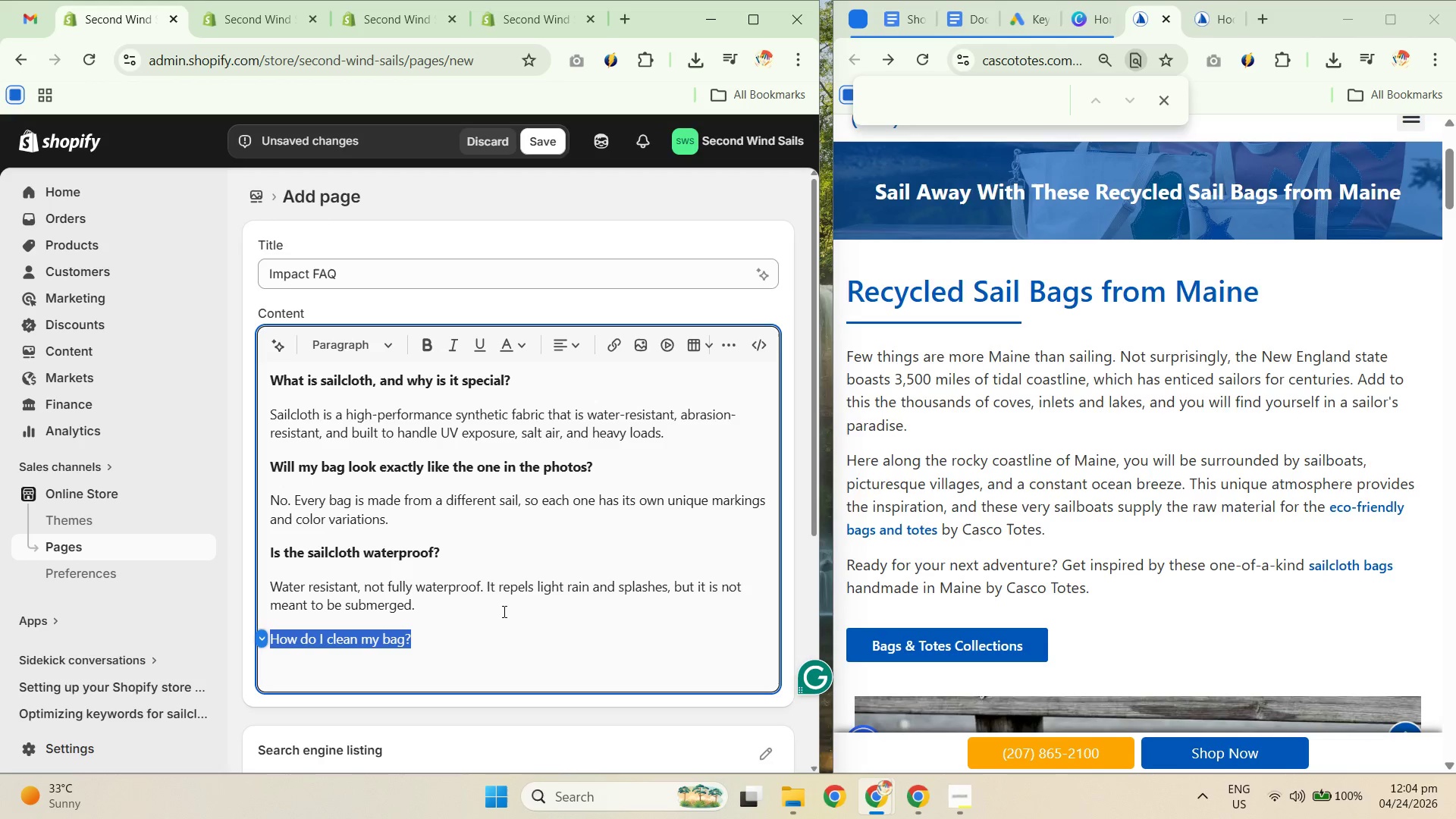 
key(Control+B)
 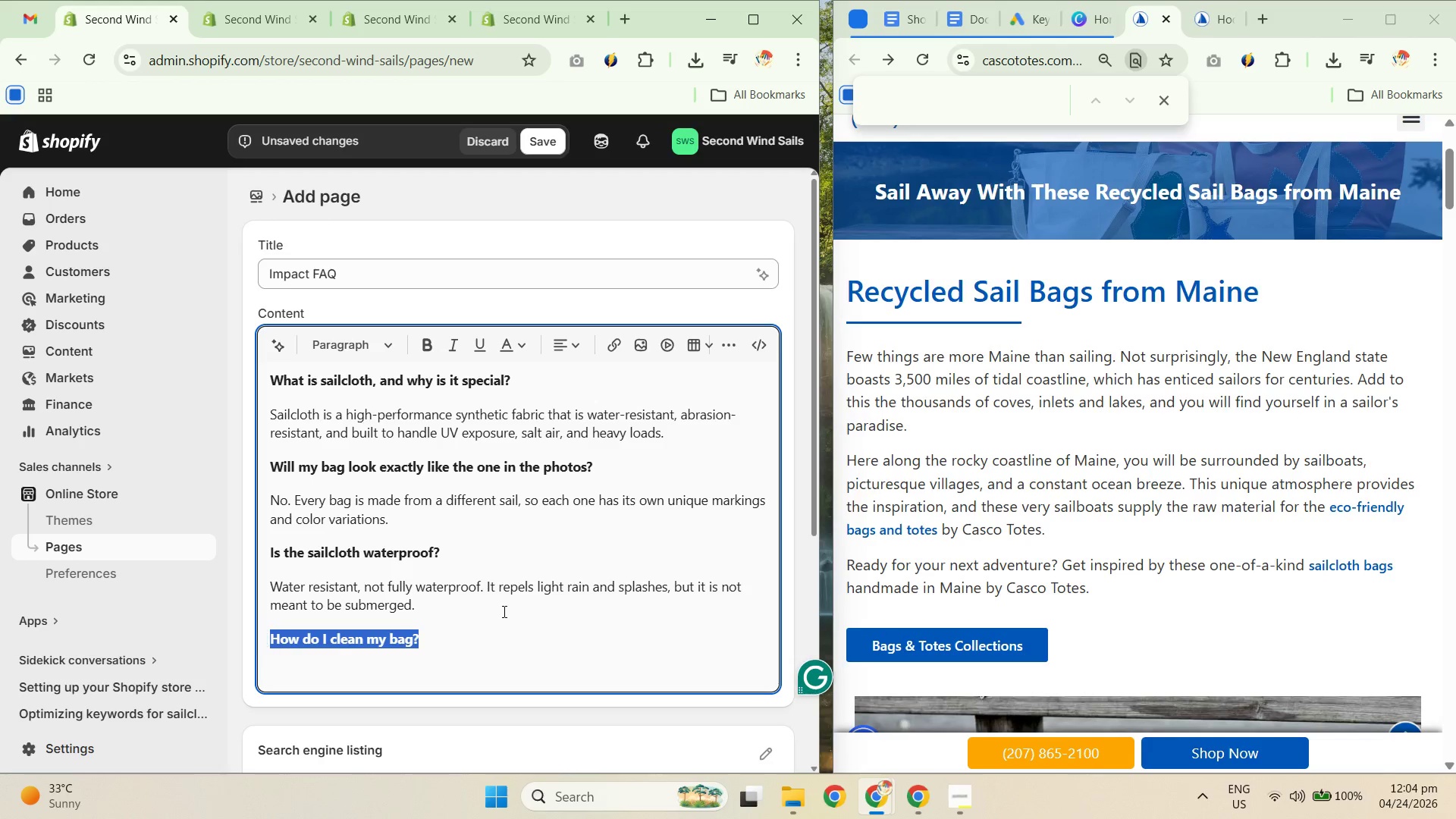 
key(ArrowRight)
 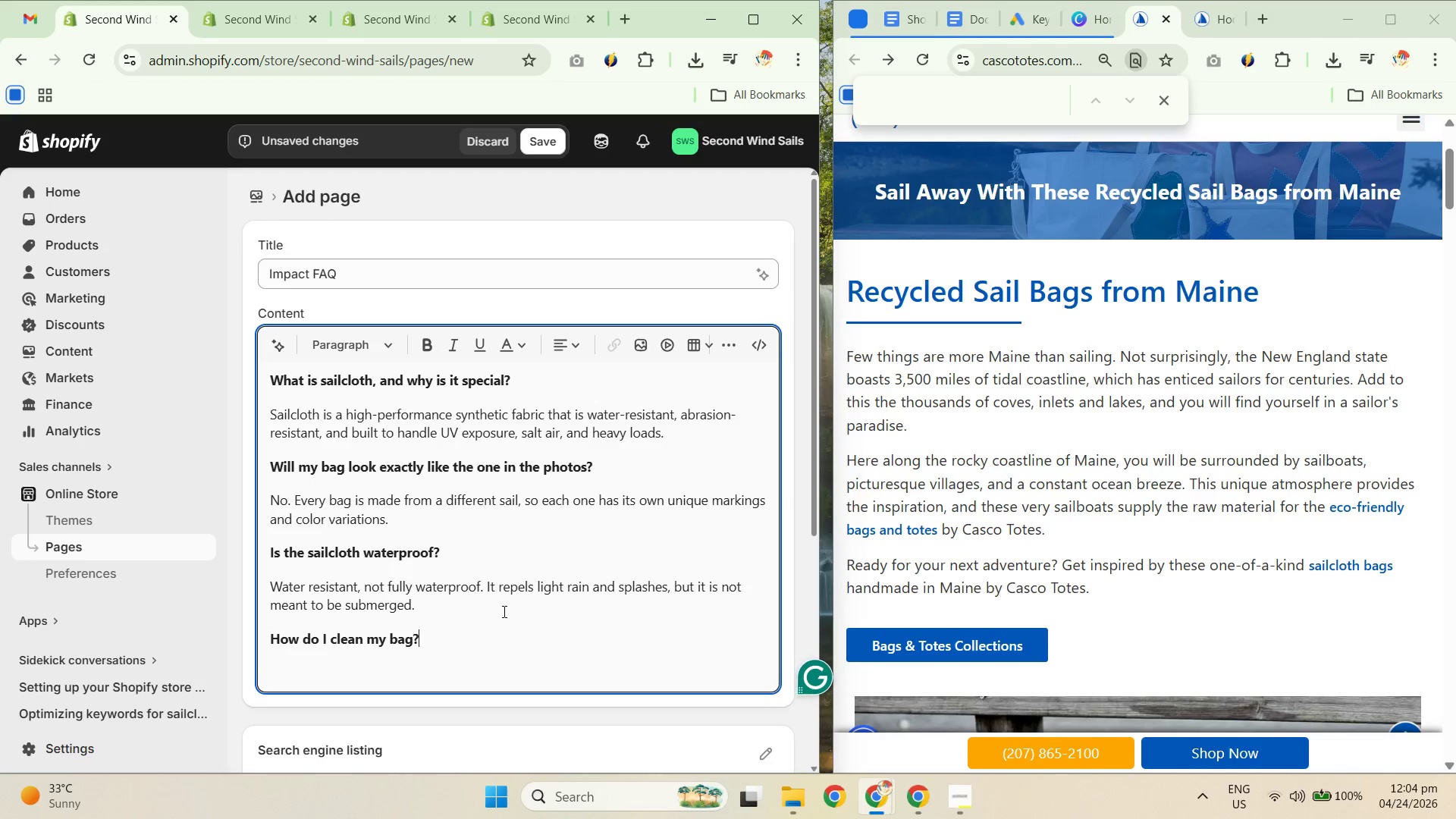 
key(Enter)
 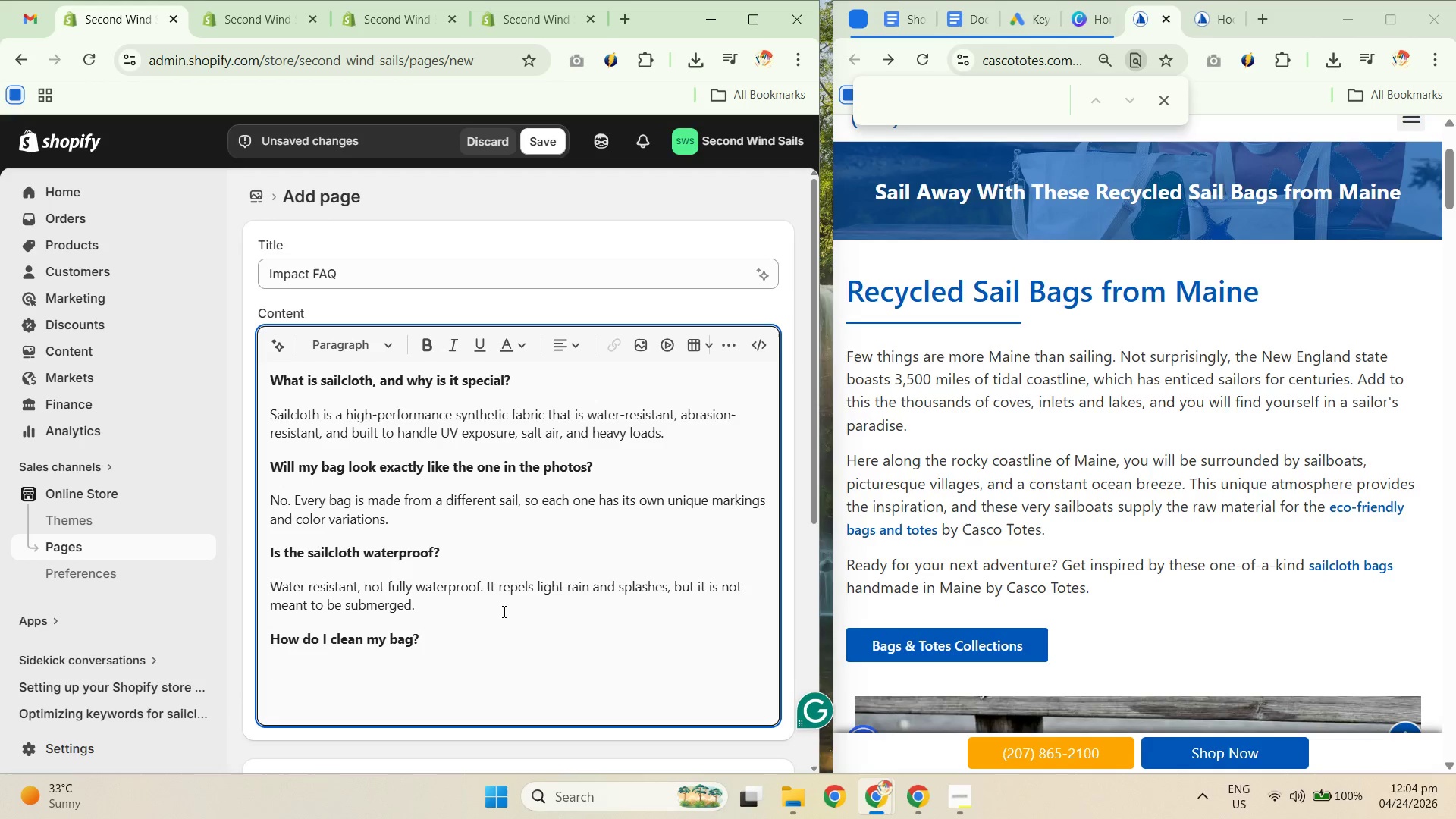 
type(gd)
key(Backspace)
 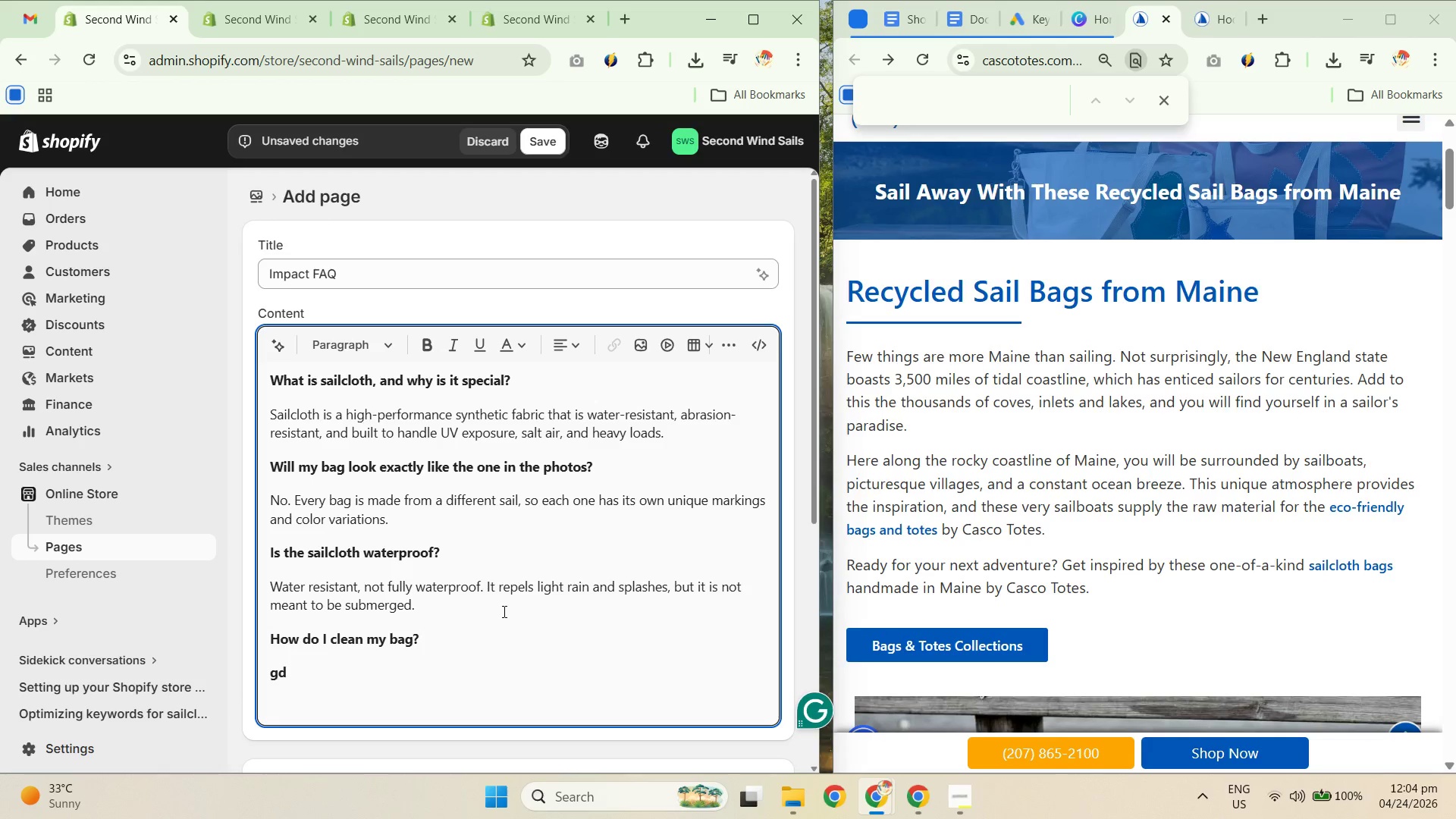 
key(Control+Z)
 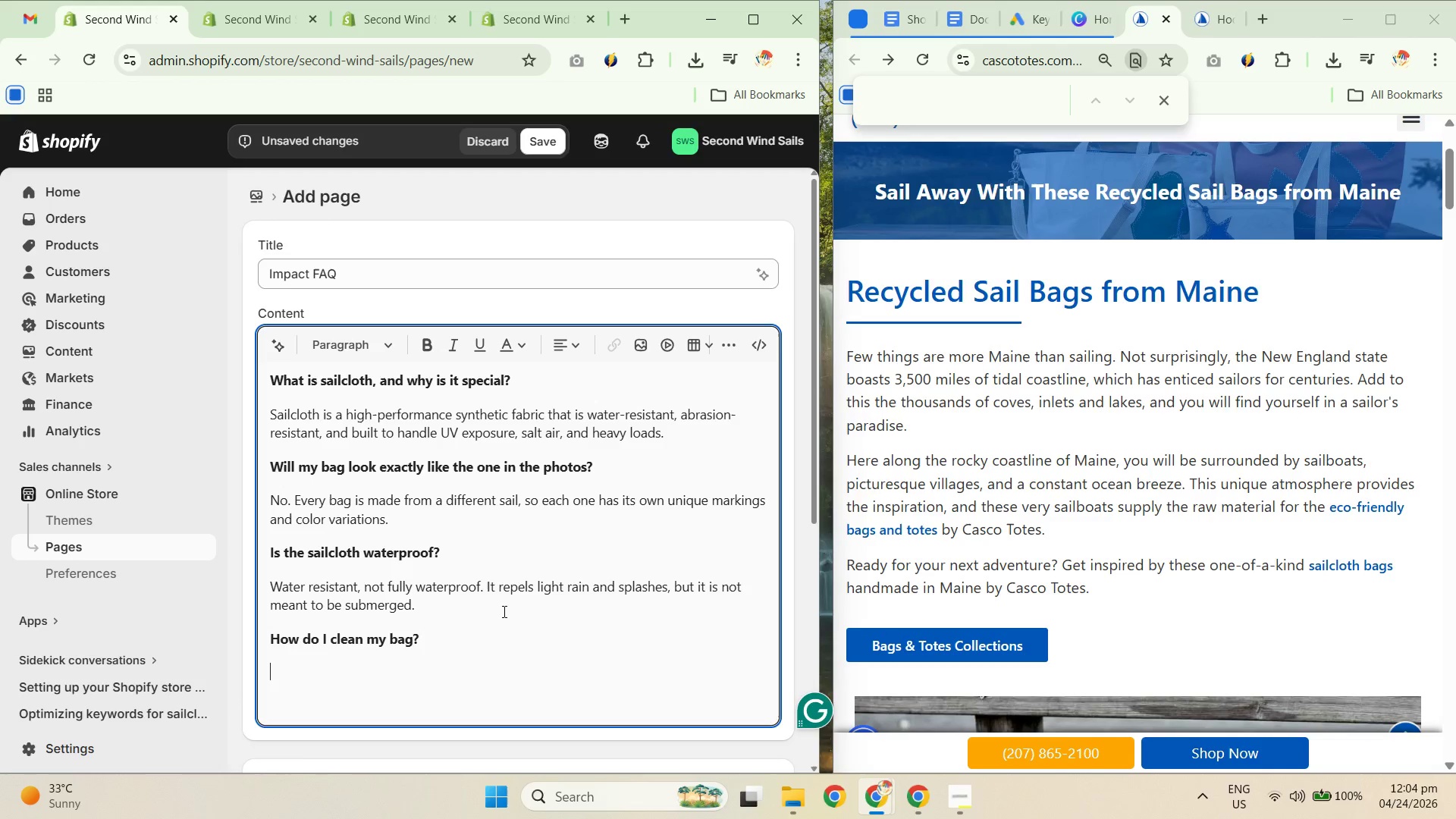 
key(Control+Z)
 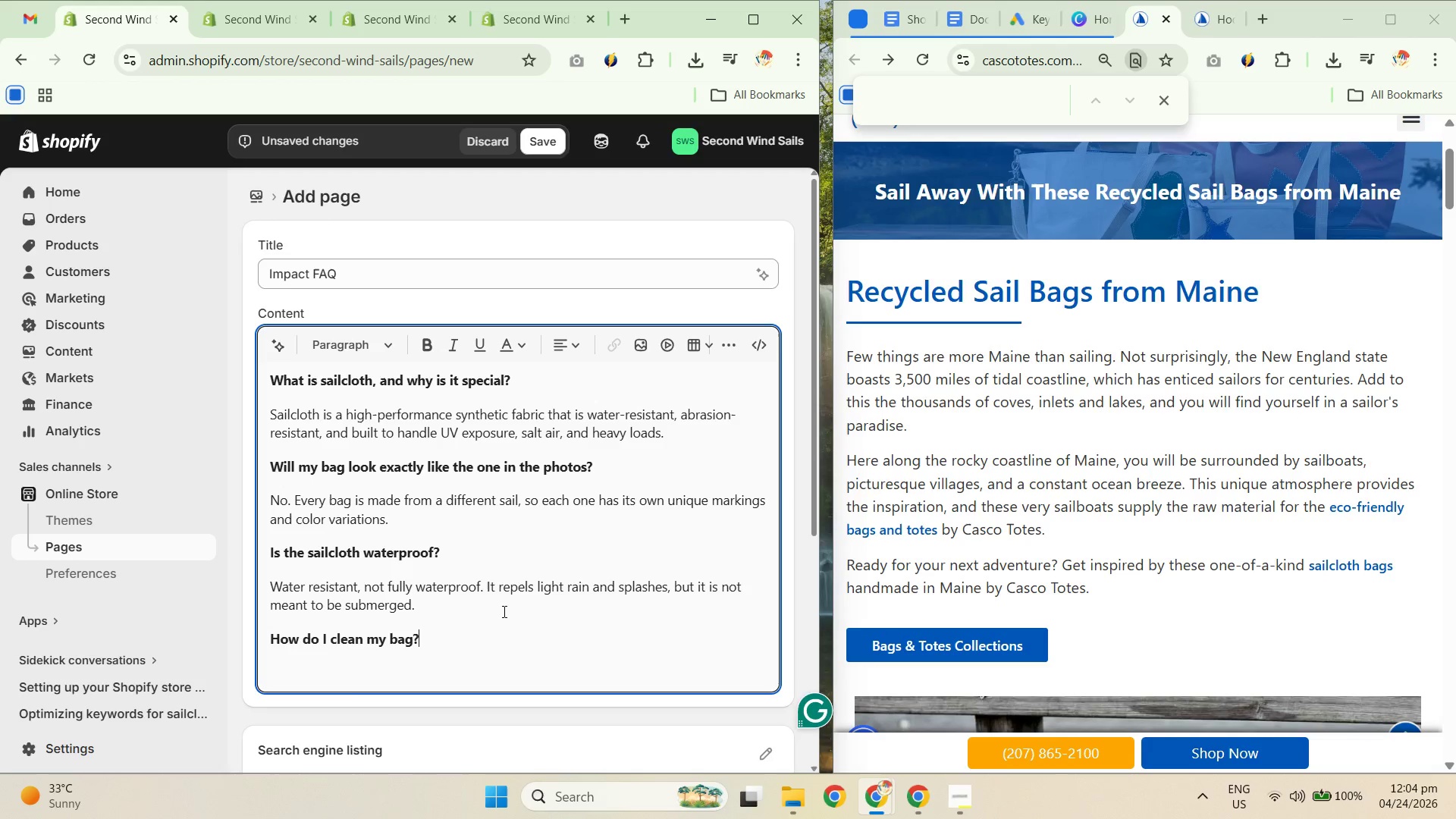 
key(Control+Z)
 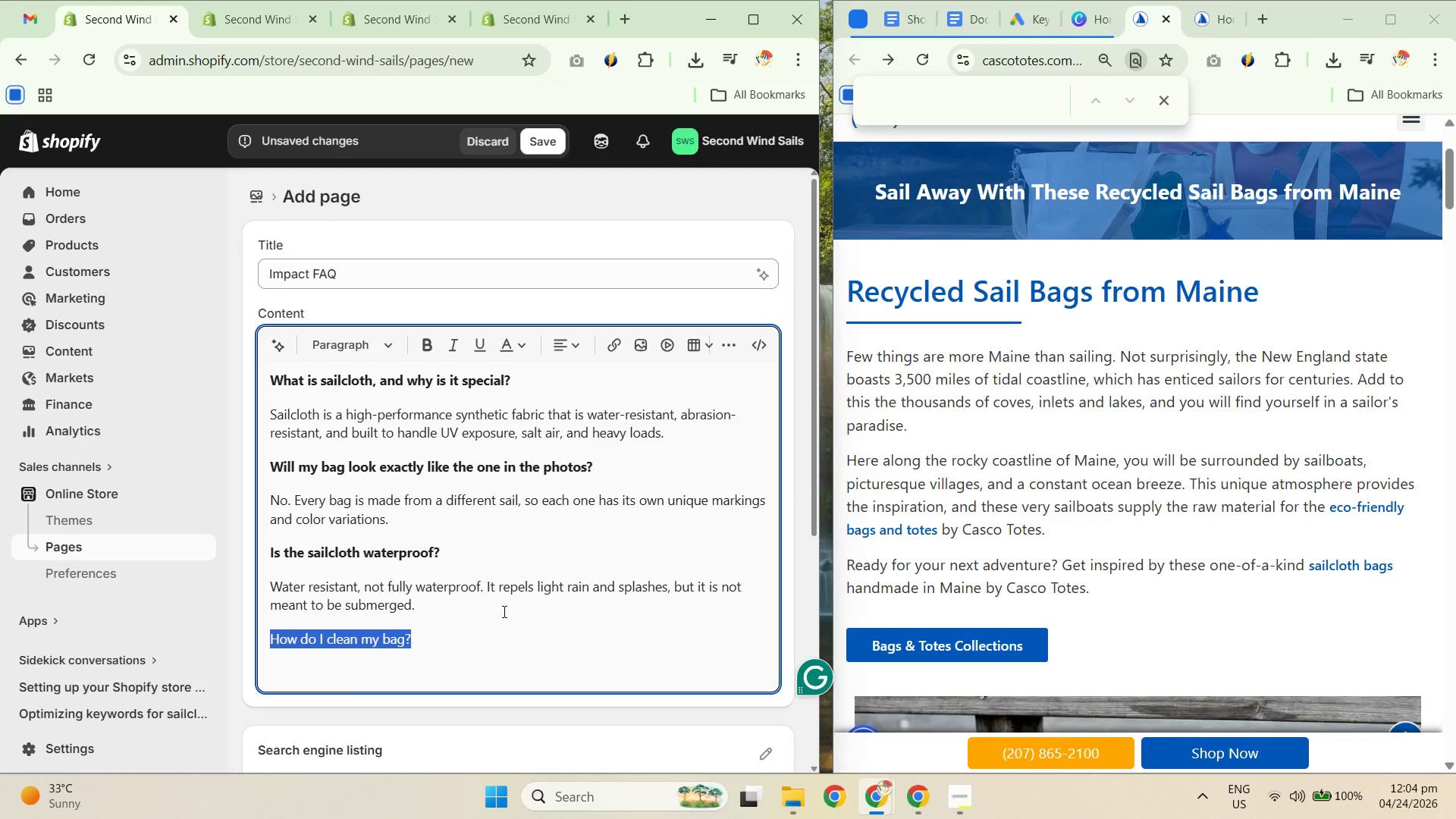 
key(ArrowRight)
 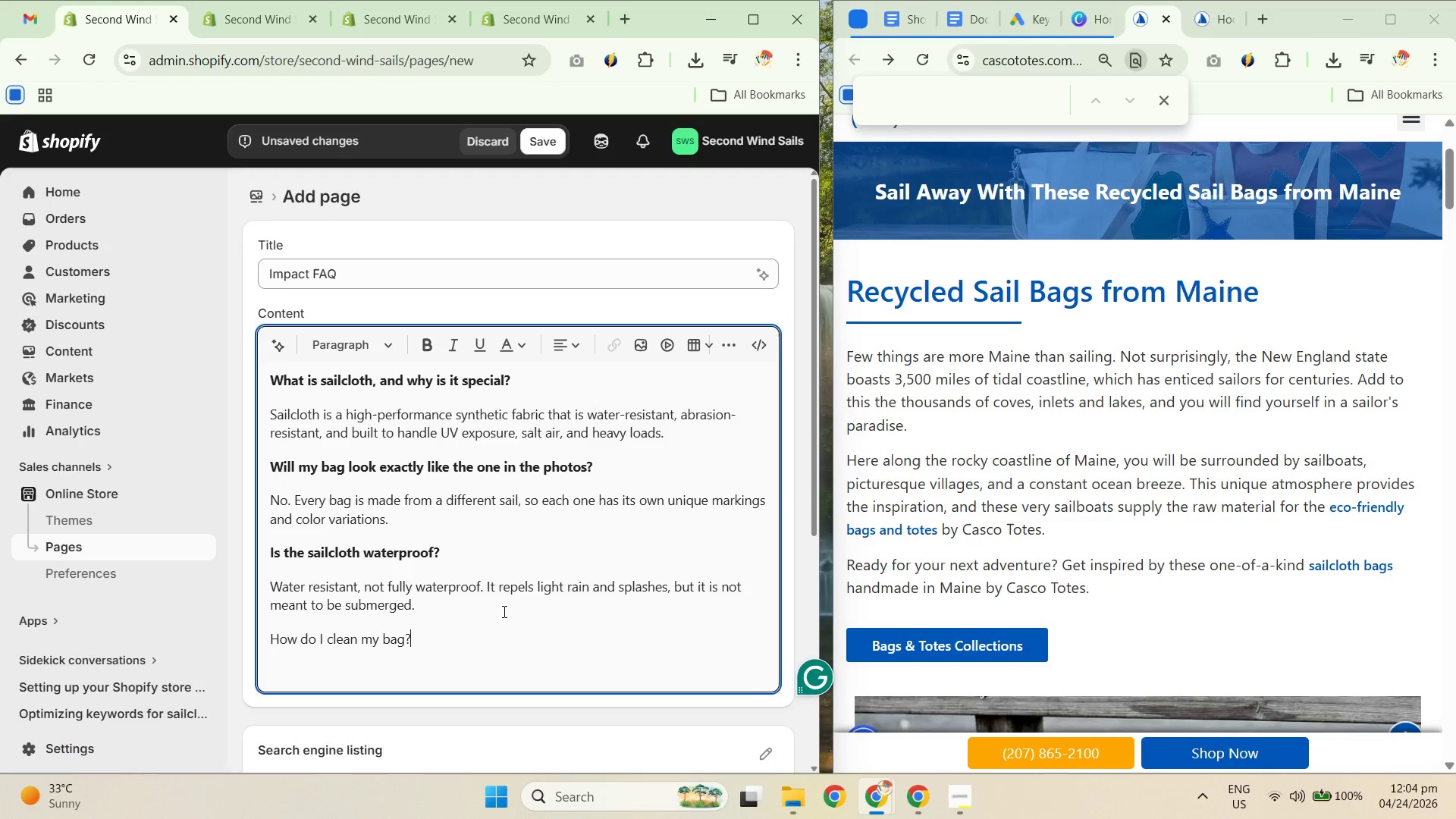 
key(Enter)
 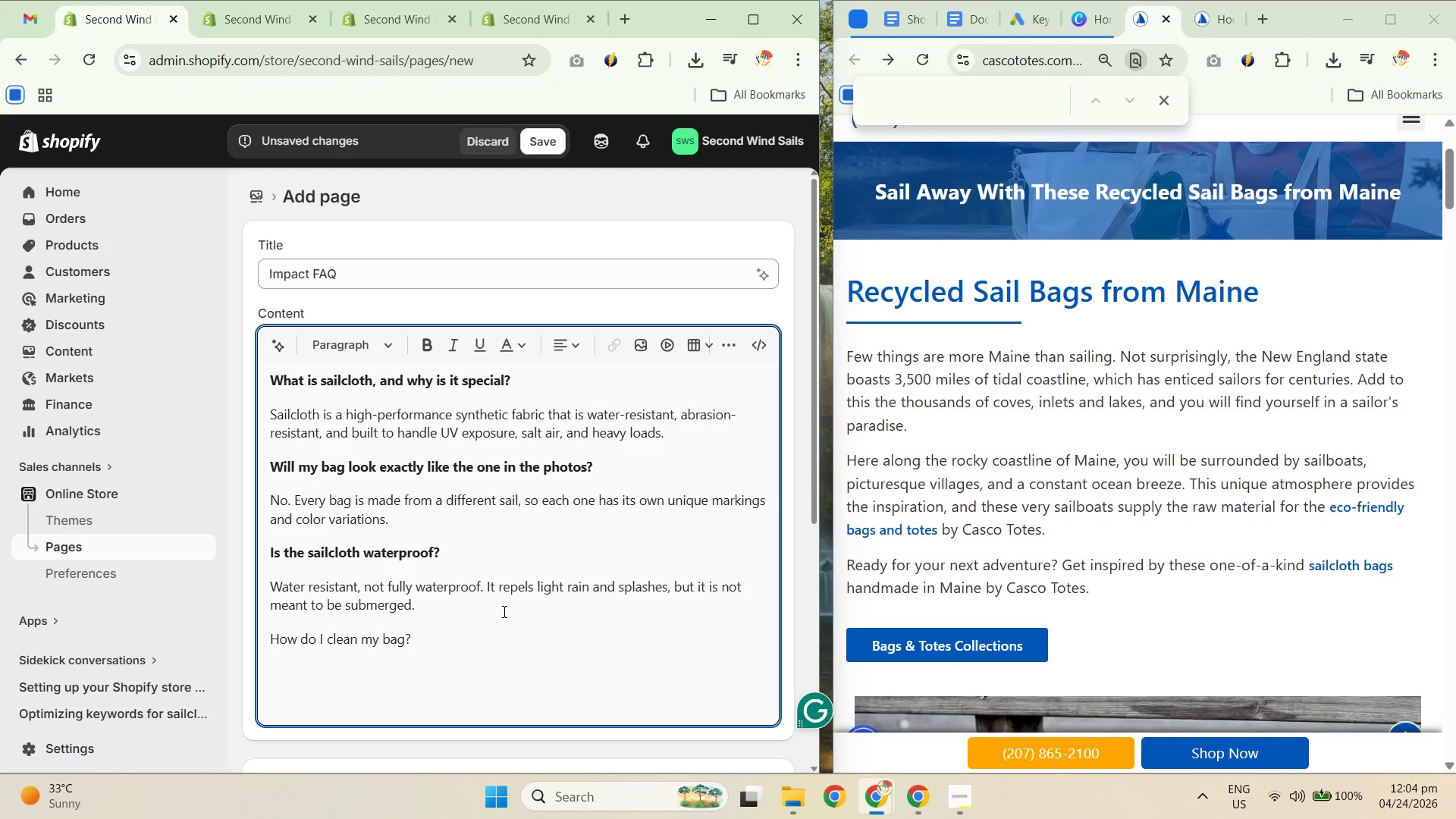 
type(Spot c;ean)
key(Backspace)
key(Backspace)
key(Backspace)
key(Backspace)
type(lean witha )
key(Backspace)
key(Backspace)
type( a damp cloth and mild soap. For deeper cleaning hand wash with cold water and gentle detergent )
key(Backspace)
type(. Air dry fully. Do not machine wash, tumble dry, or use bleaach)
key(Backspace)
key(Backspace)
key(Backspace)
type(acj.)
key(Backspace)
key(Backspace)
type(h.)
 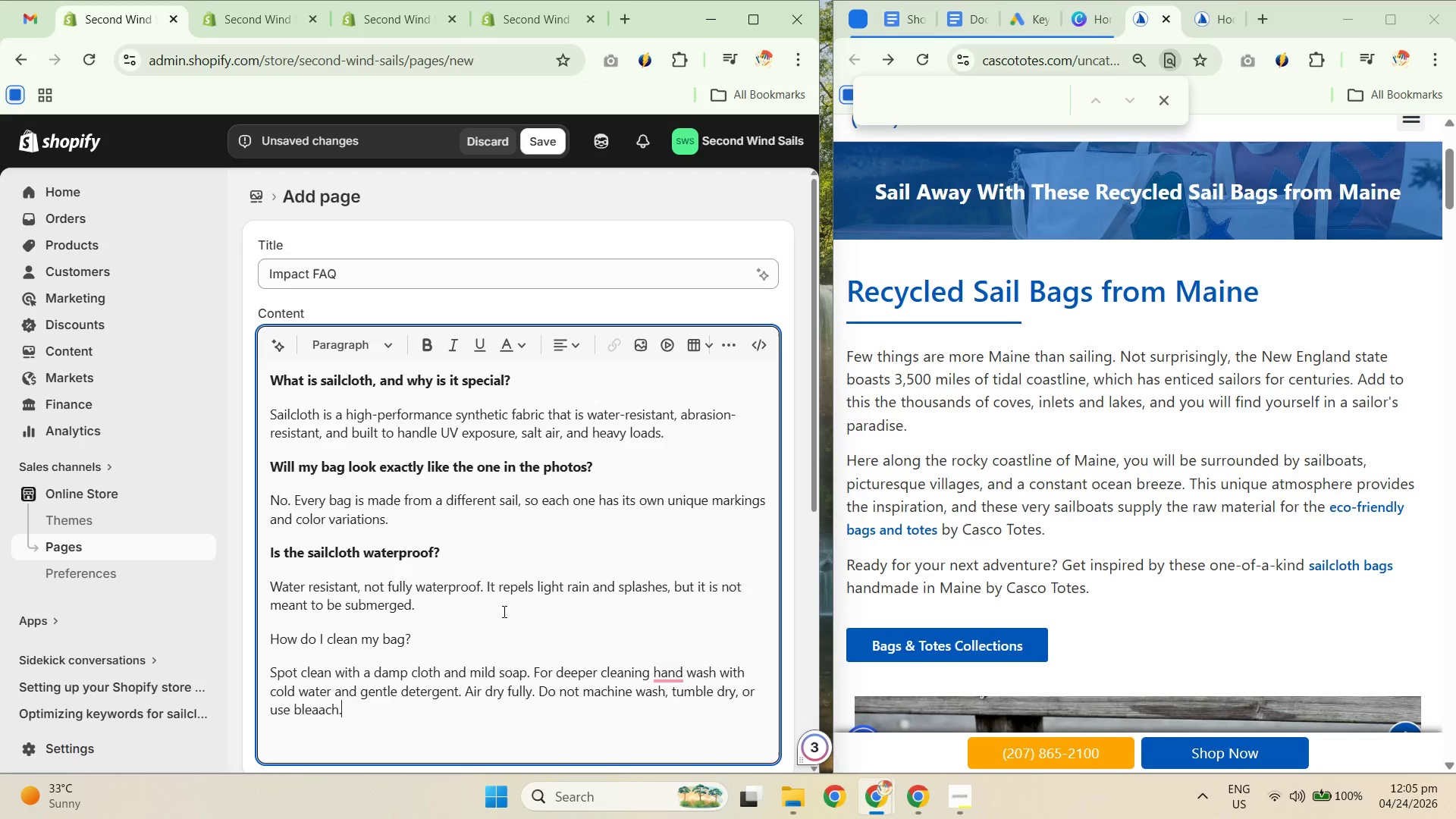 
left_click([316, 702])
 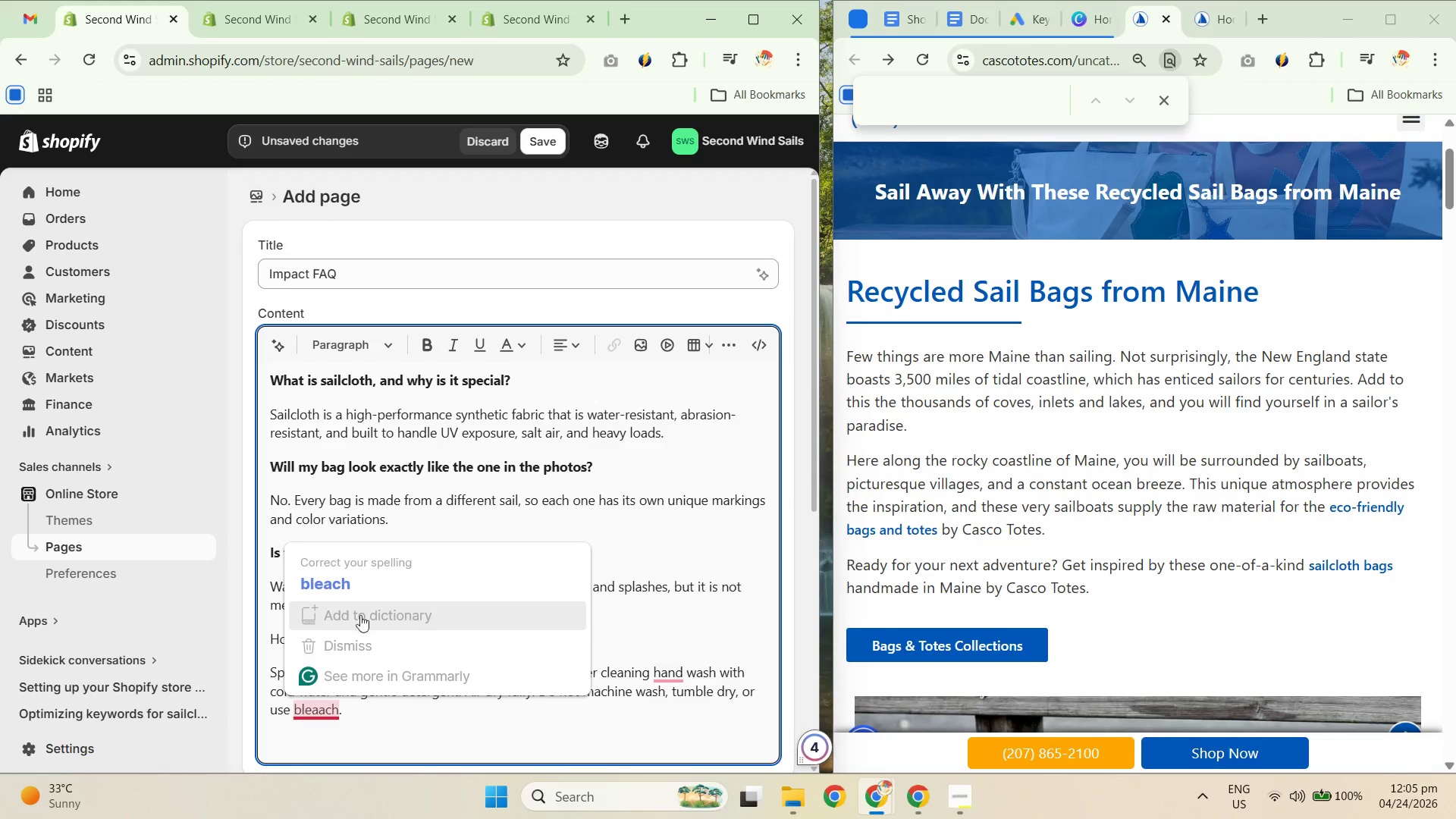 
hold_key(key=Unknown, duration=1.49)
 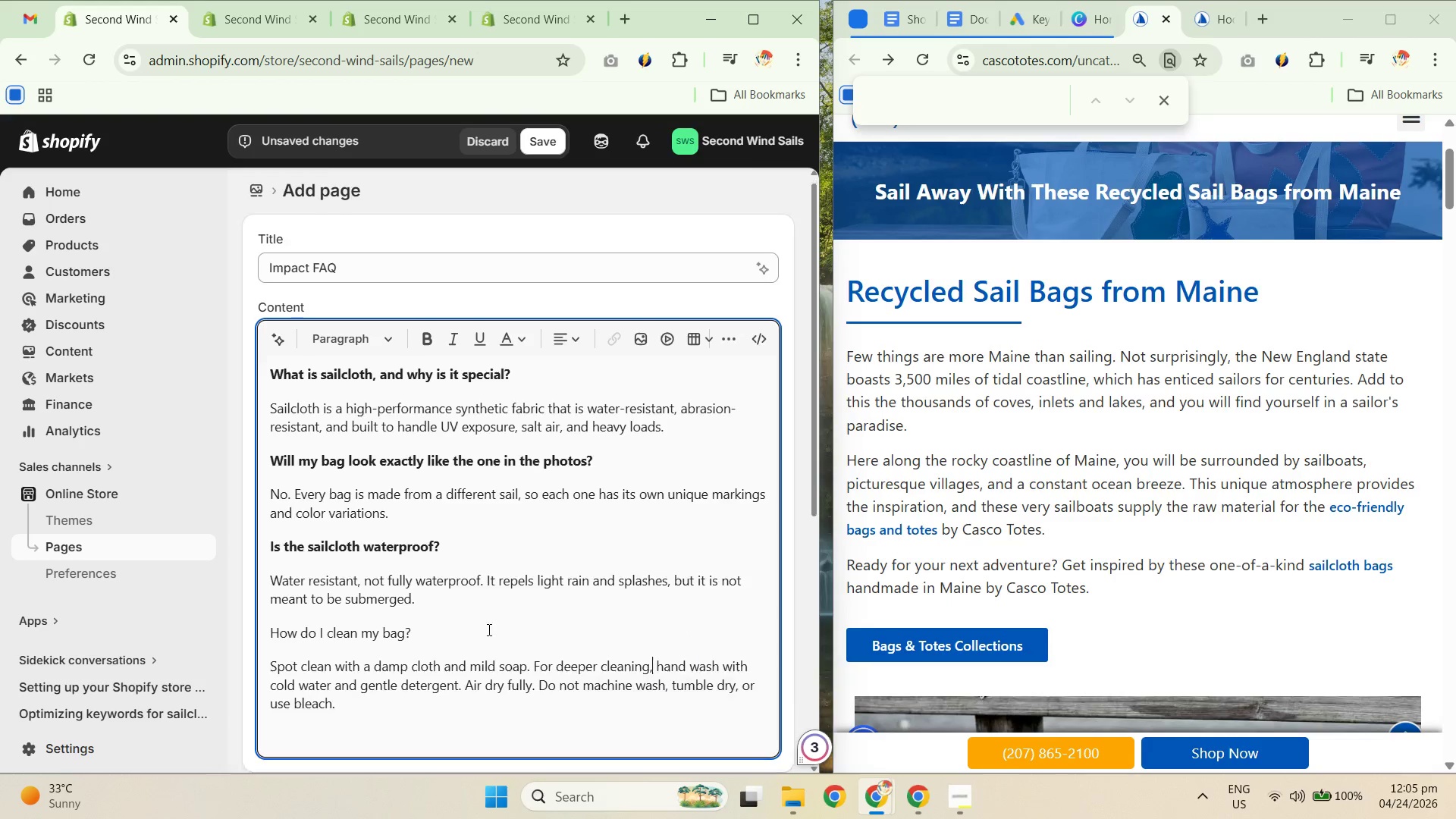 
left_click([663, 670])
 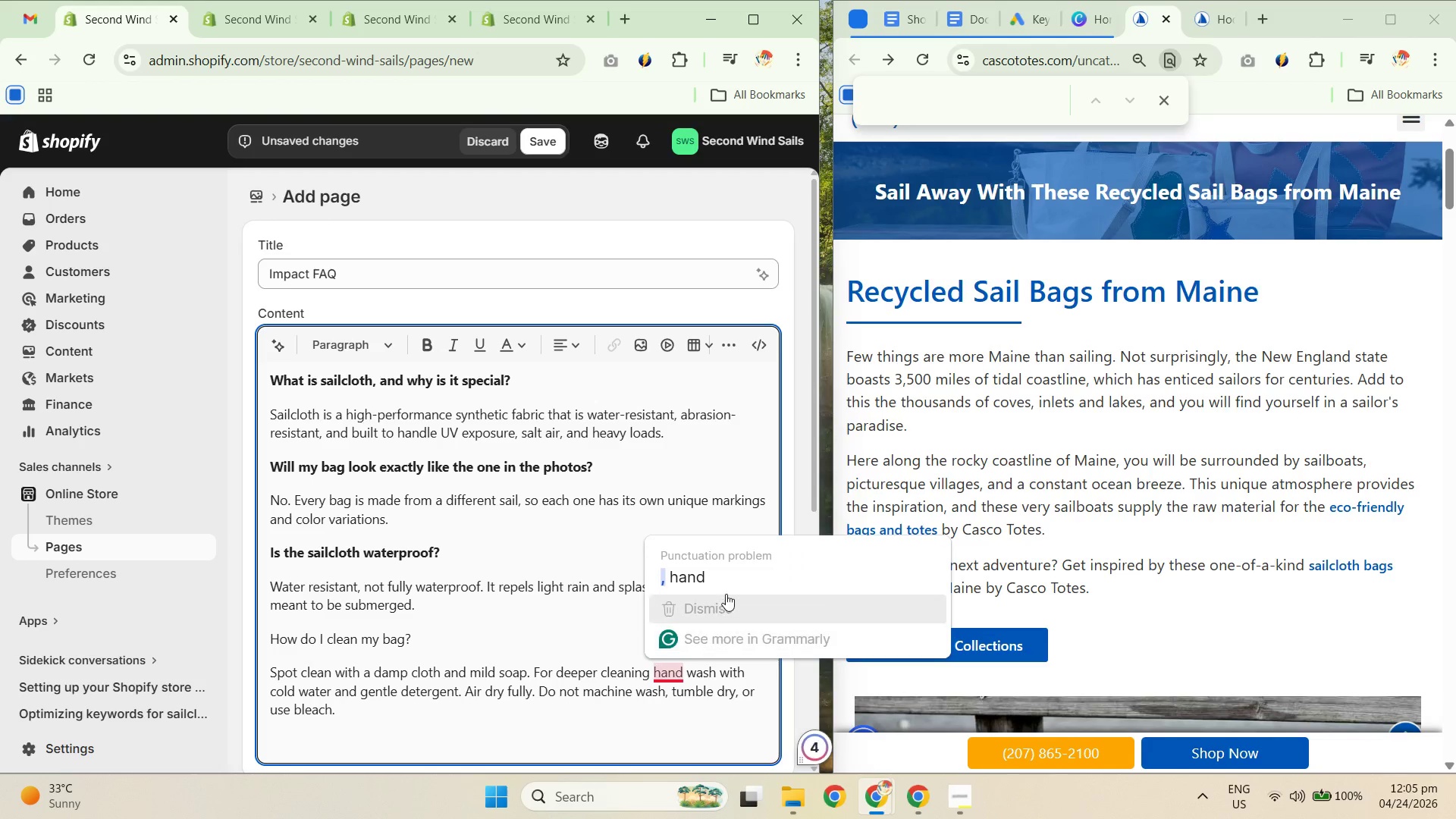 
left_click([734, 572])
 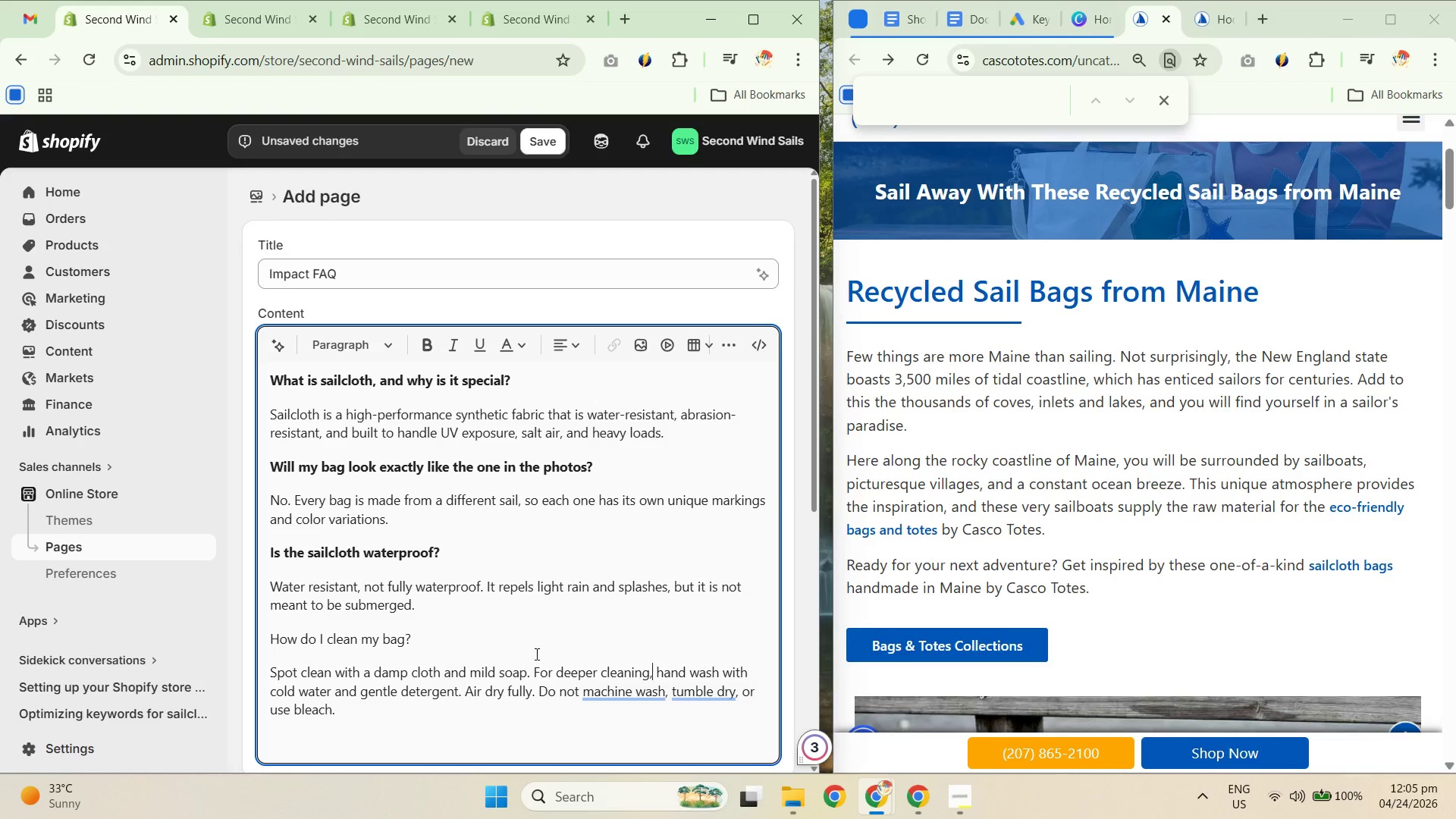 
scroll: coordinate [491, 629], scroll_direction: down, amount: 2.0
 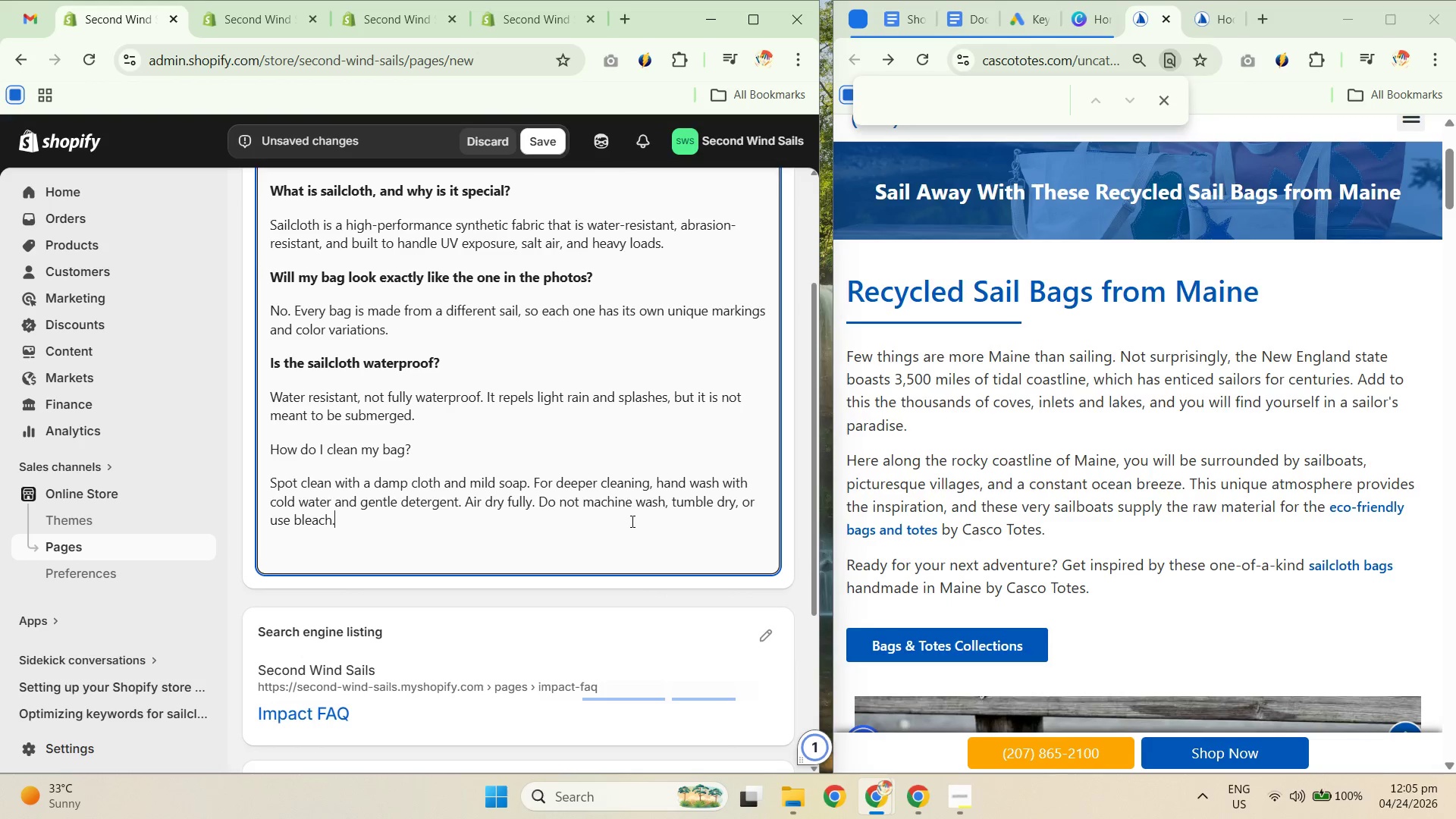 
key(NumpadEnter)
 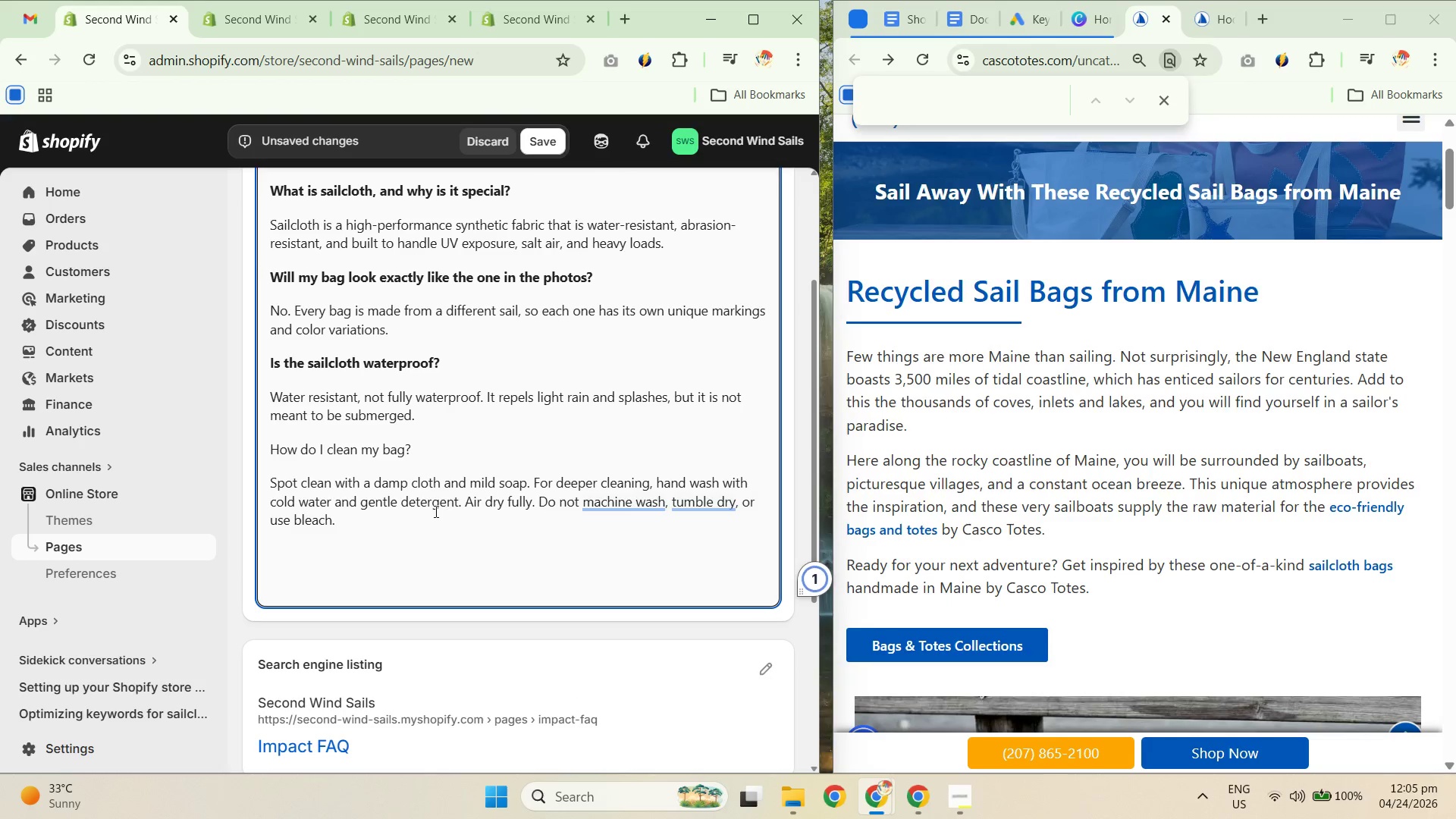 
left_click_drag(start_coordinate=[445, 450], to_coordinate=[264, 438])
 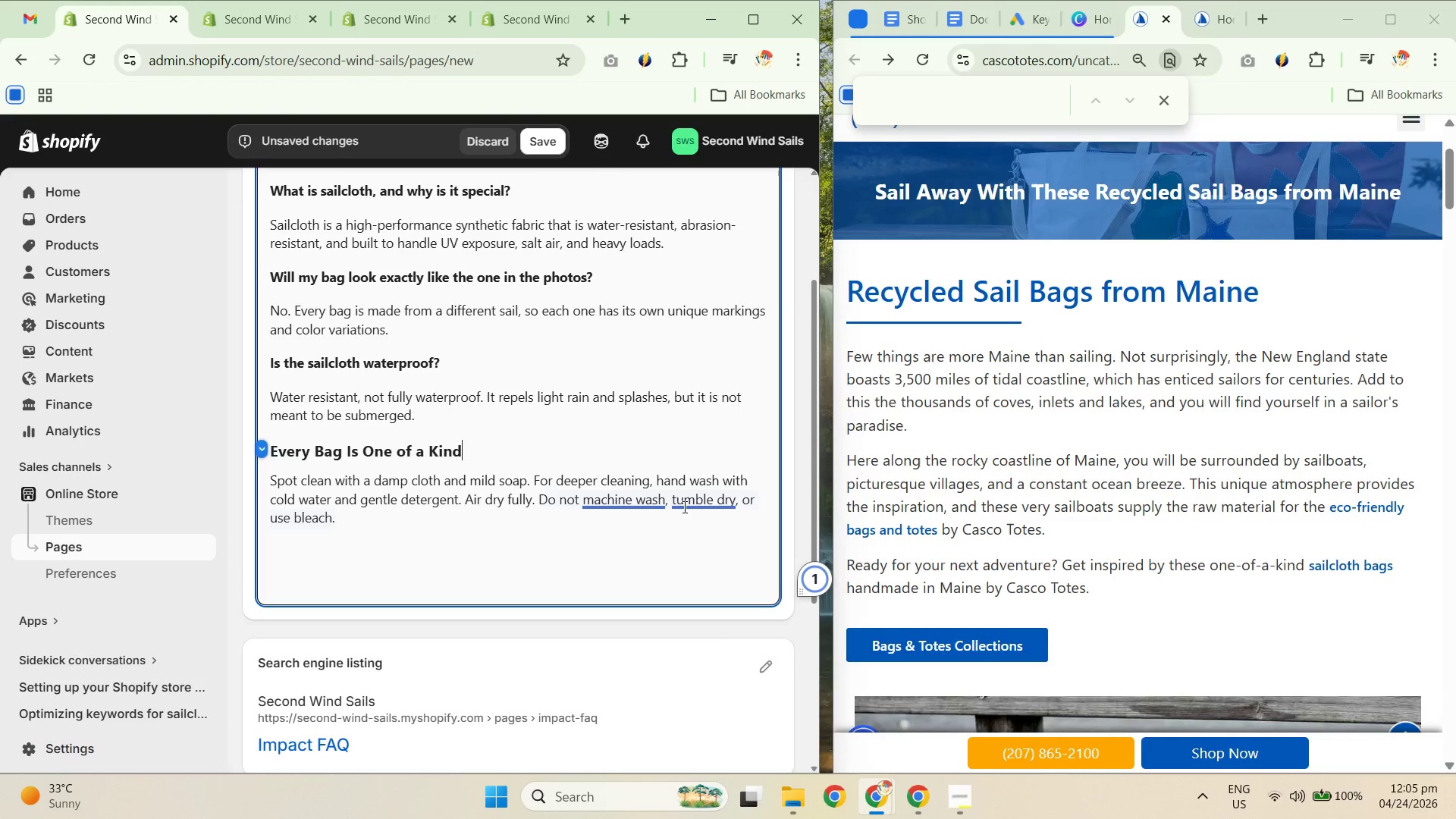 
key(Control+V)
 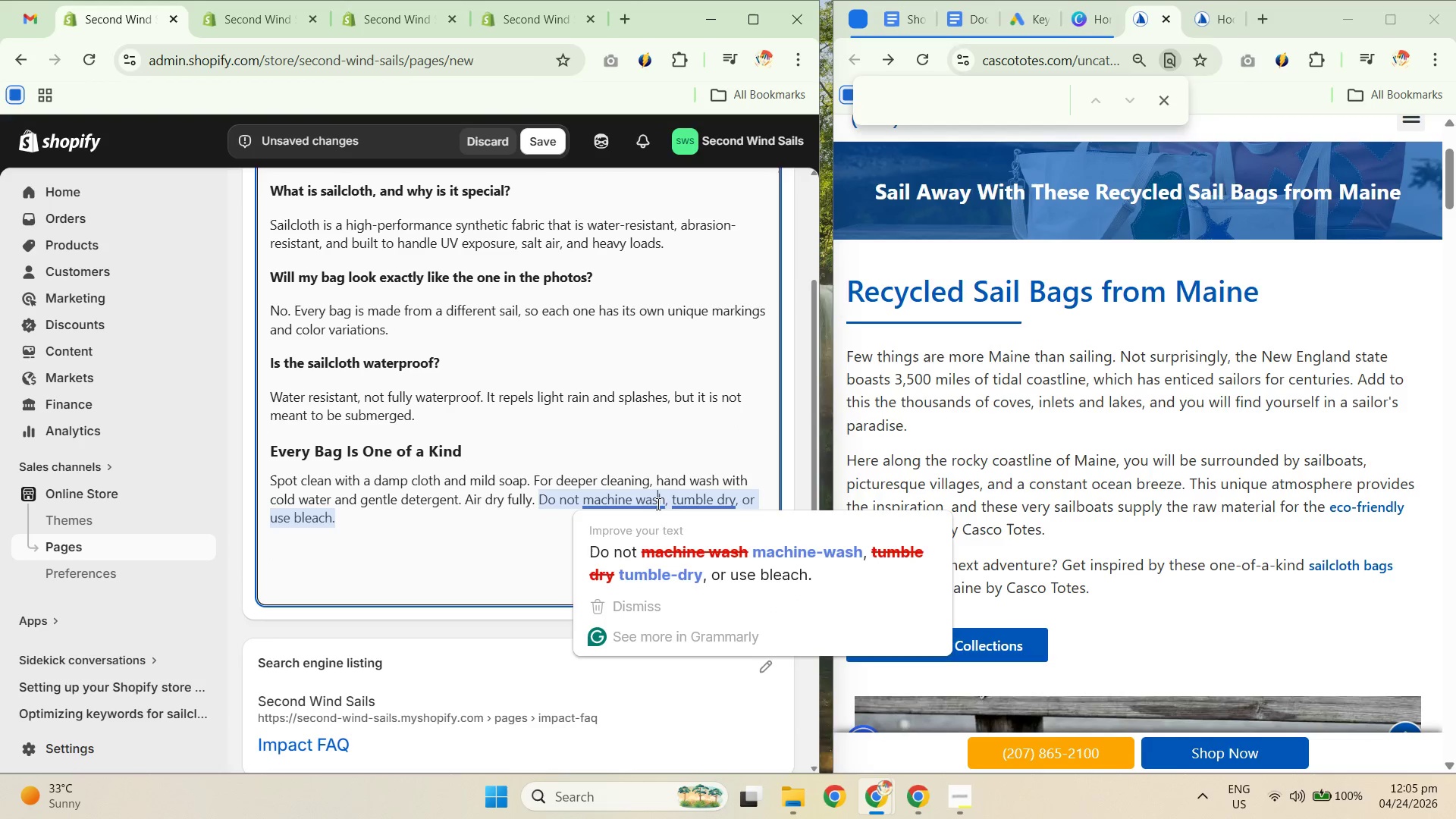 
left_click([711, 560])
 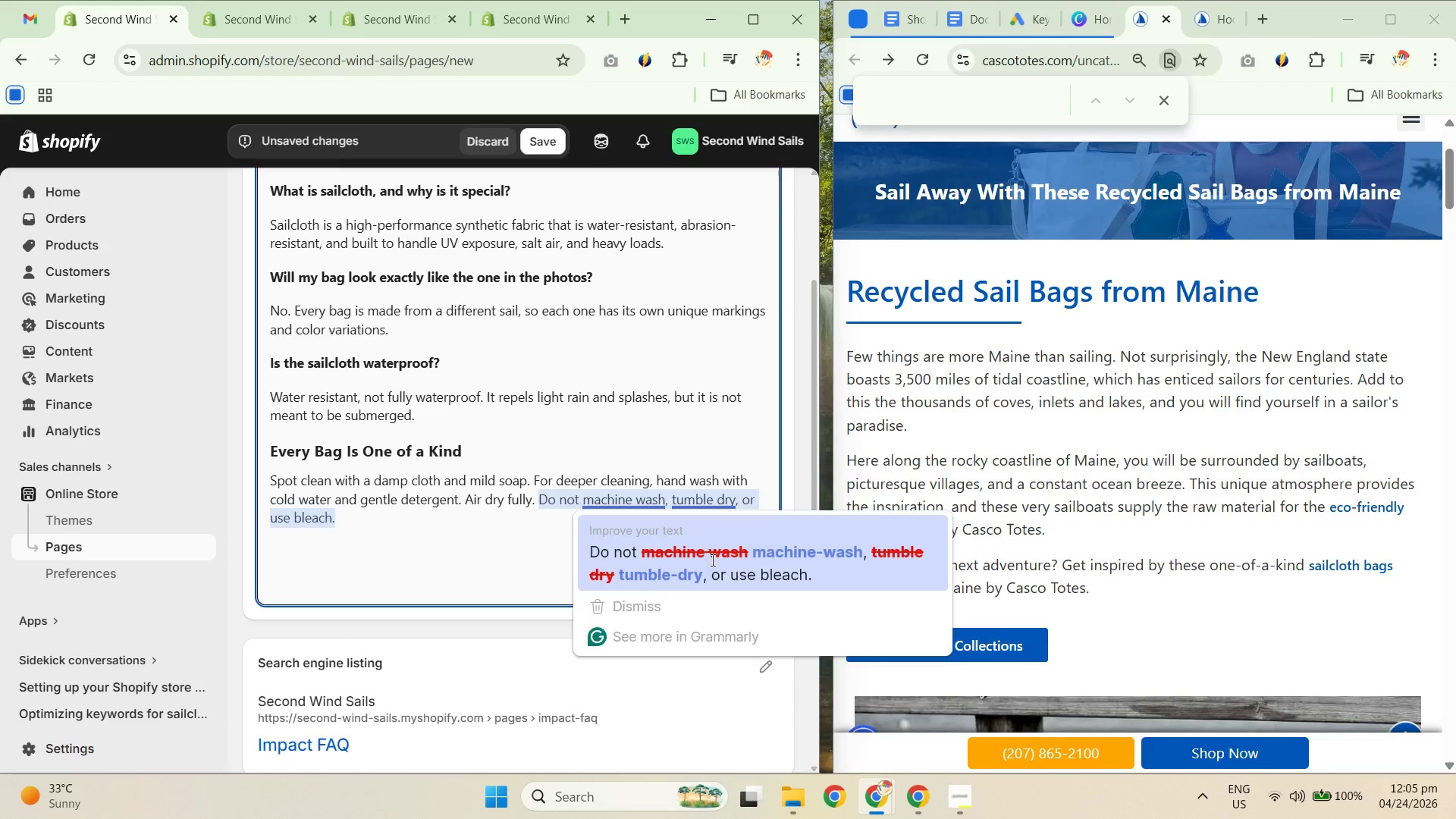 
key(Unknown)
 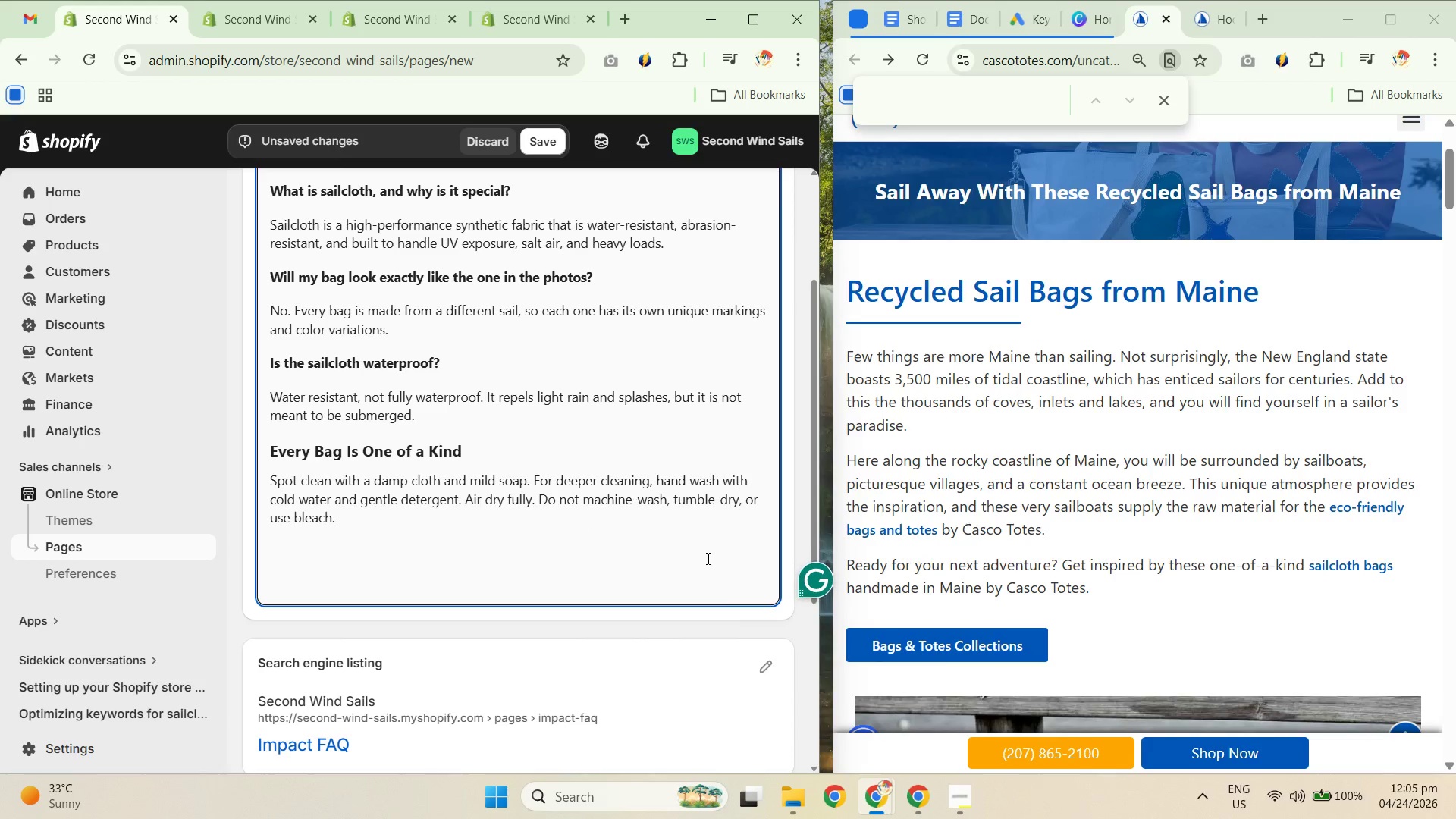 
key(Unknown)
 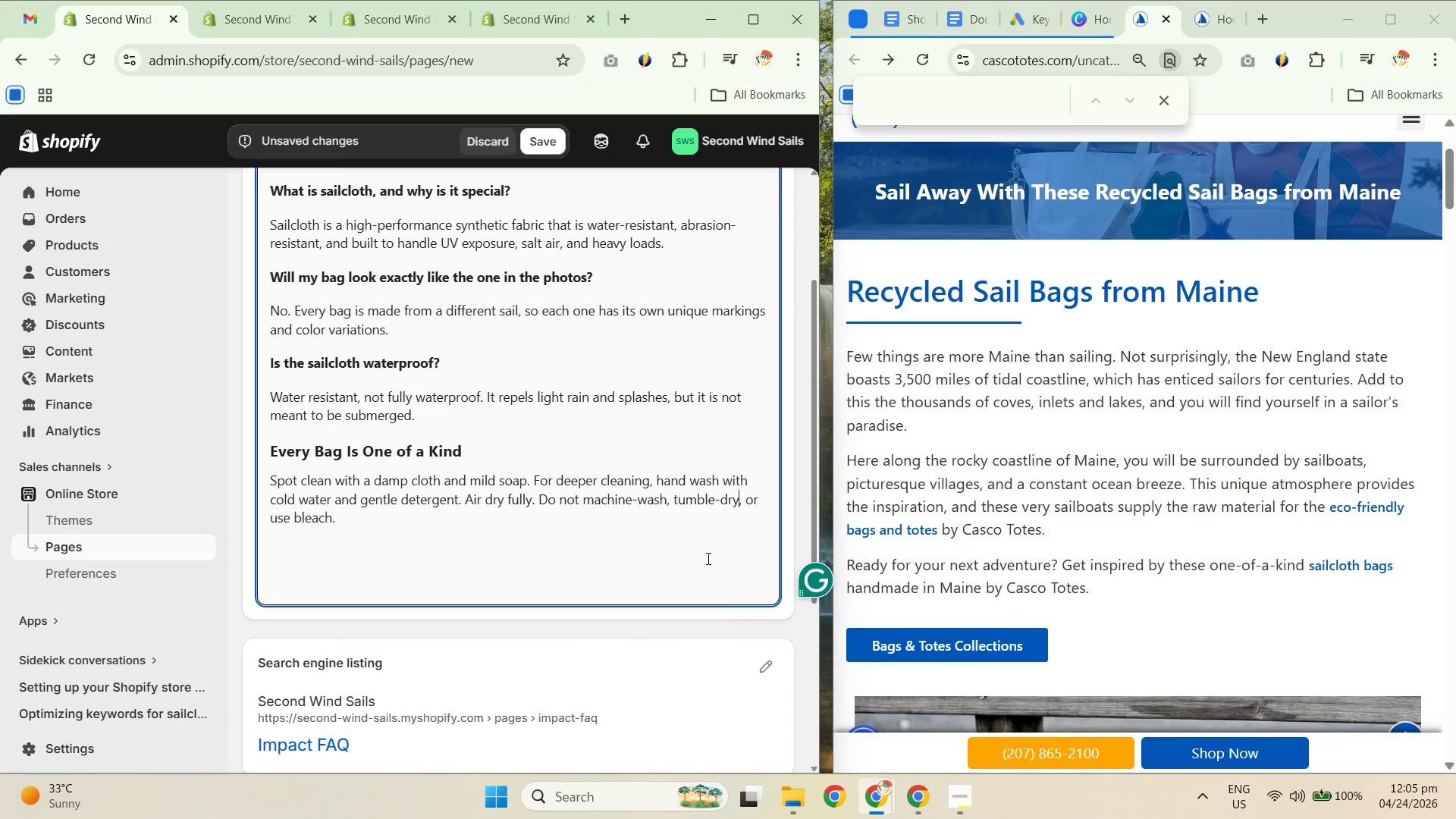 
key(Unknown)
 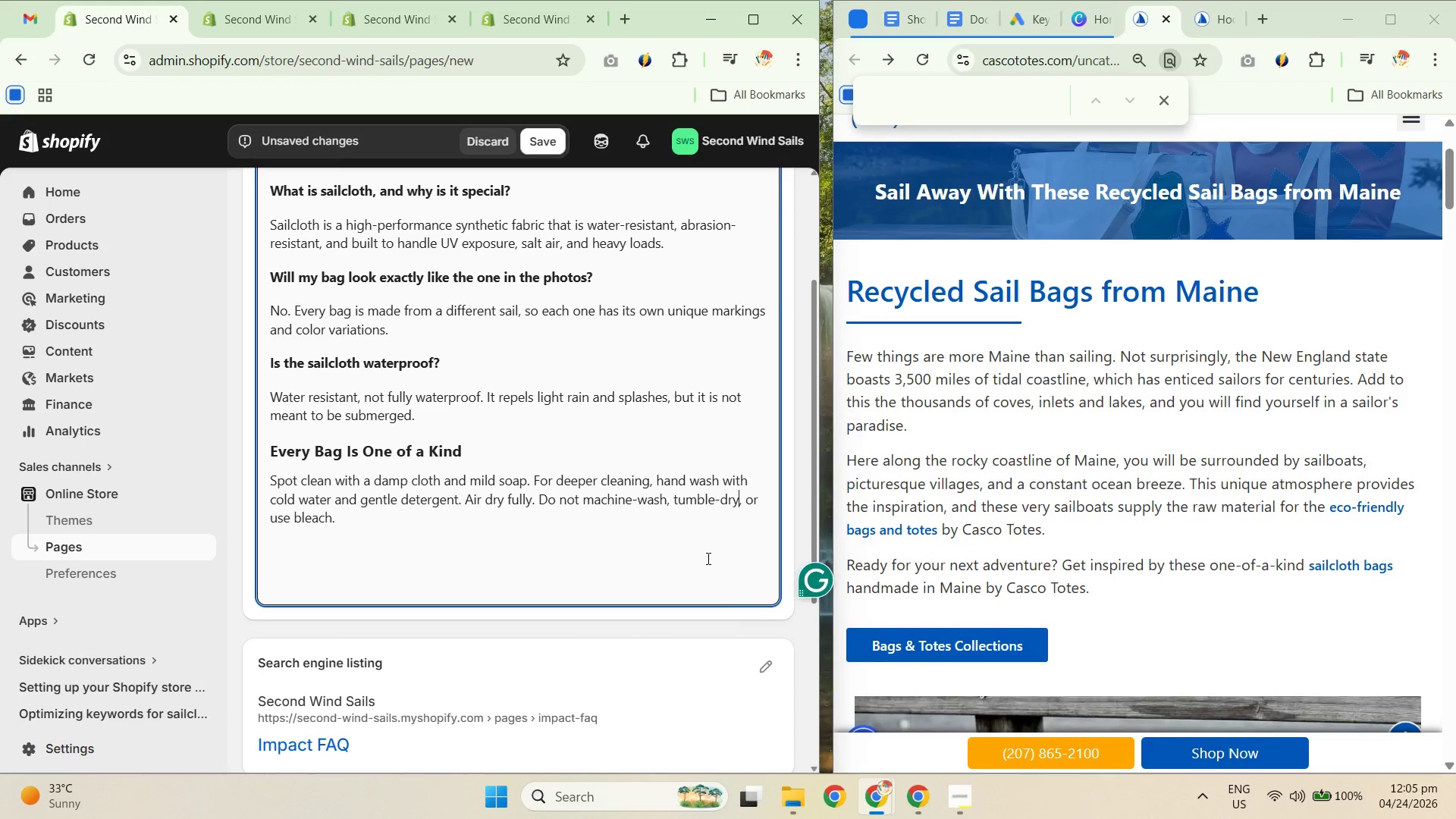 
key(Unknown)
 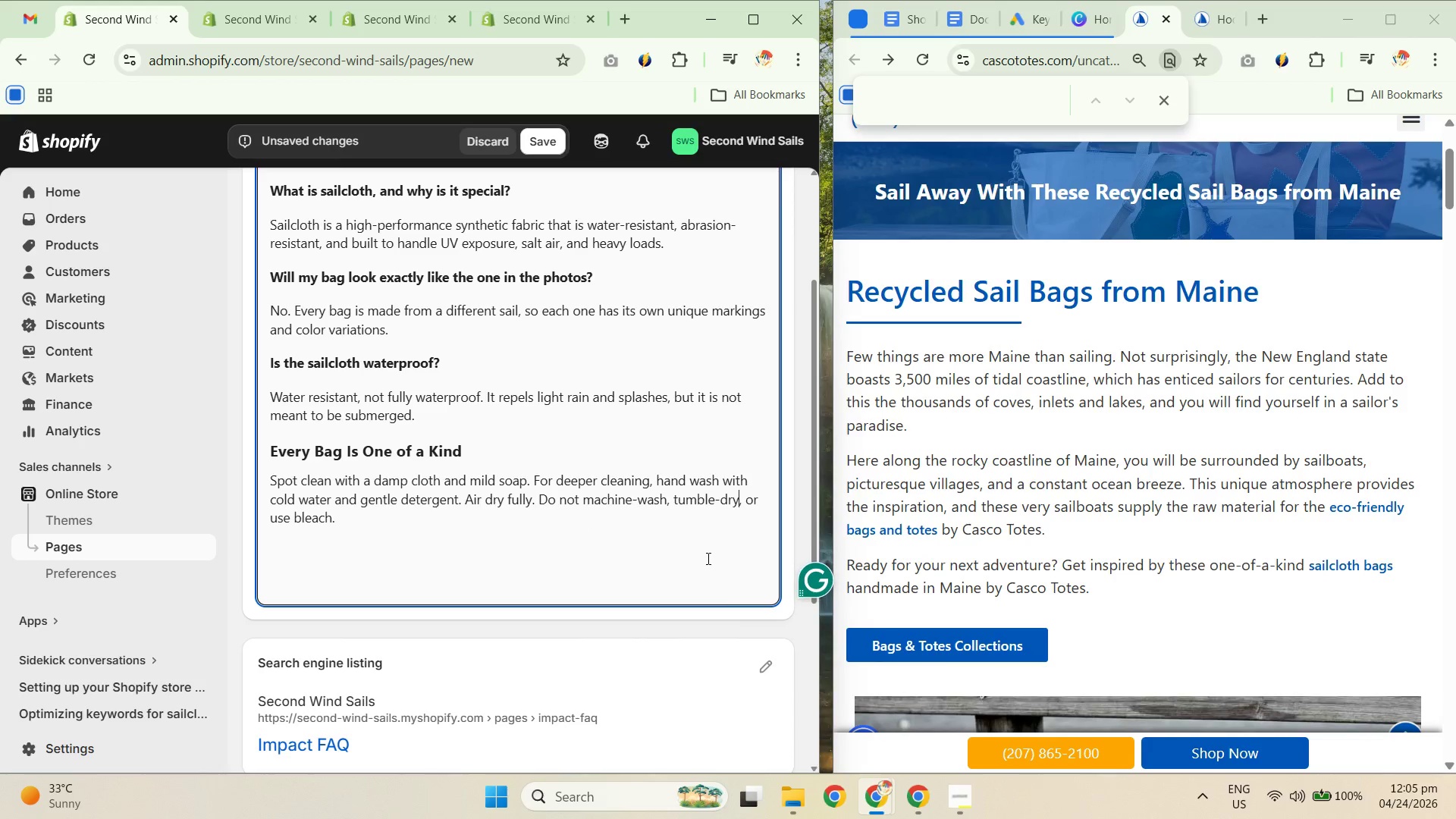 
key(Unknown)
 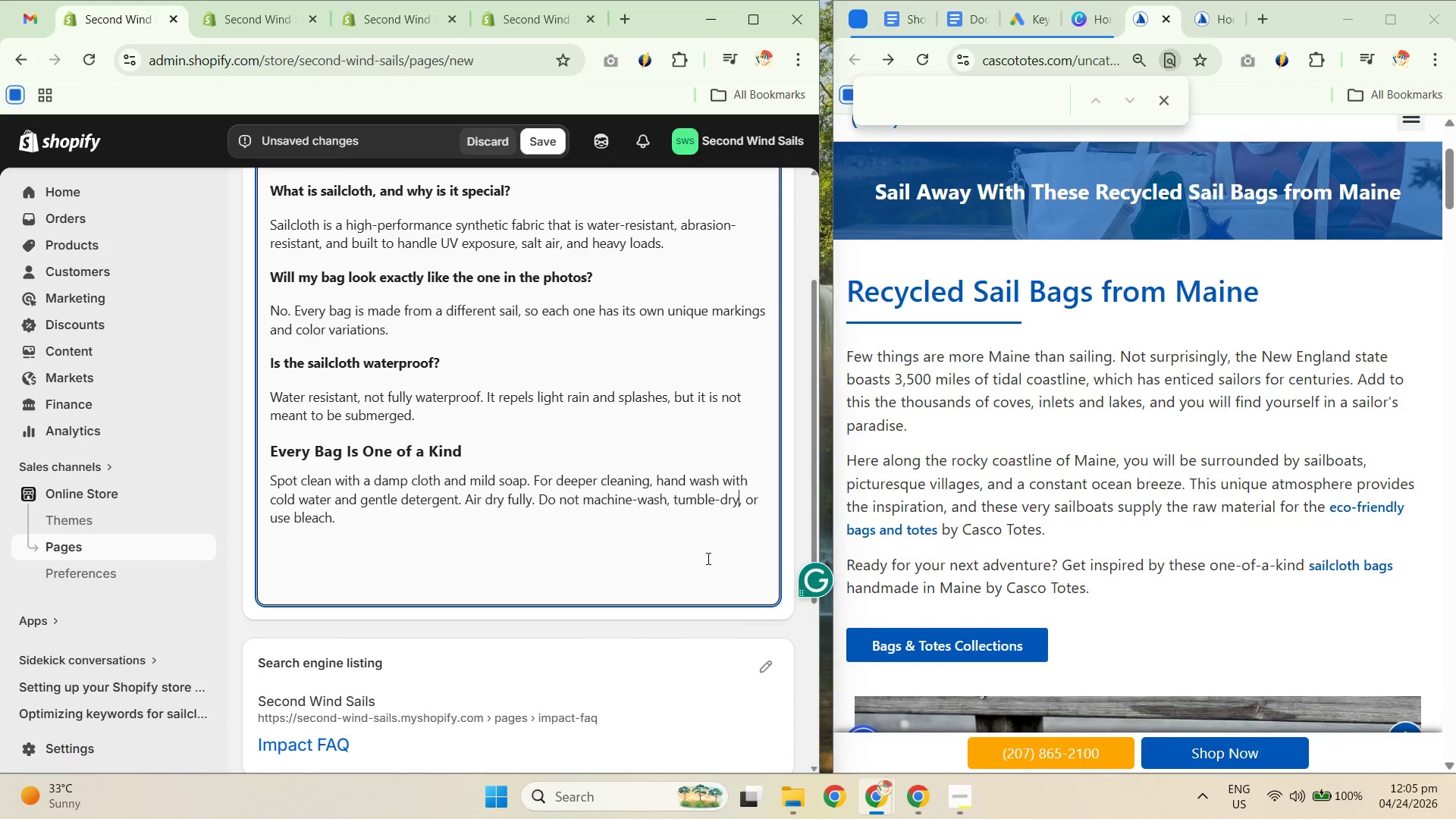 
key(Unknown)
 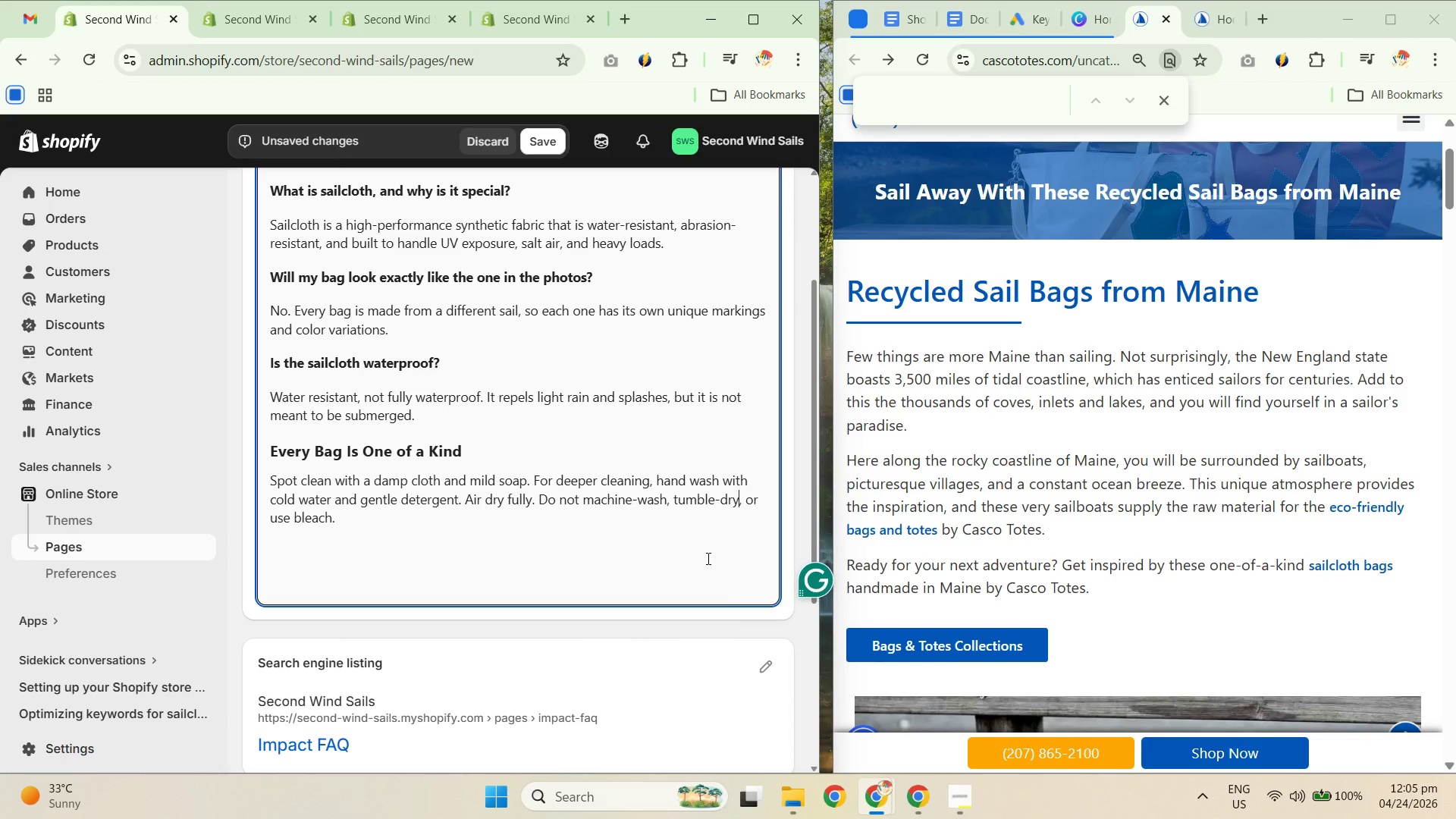 
key(Unknown)
 